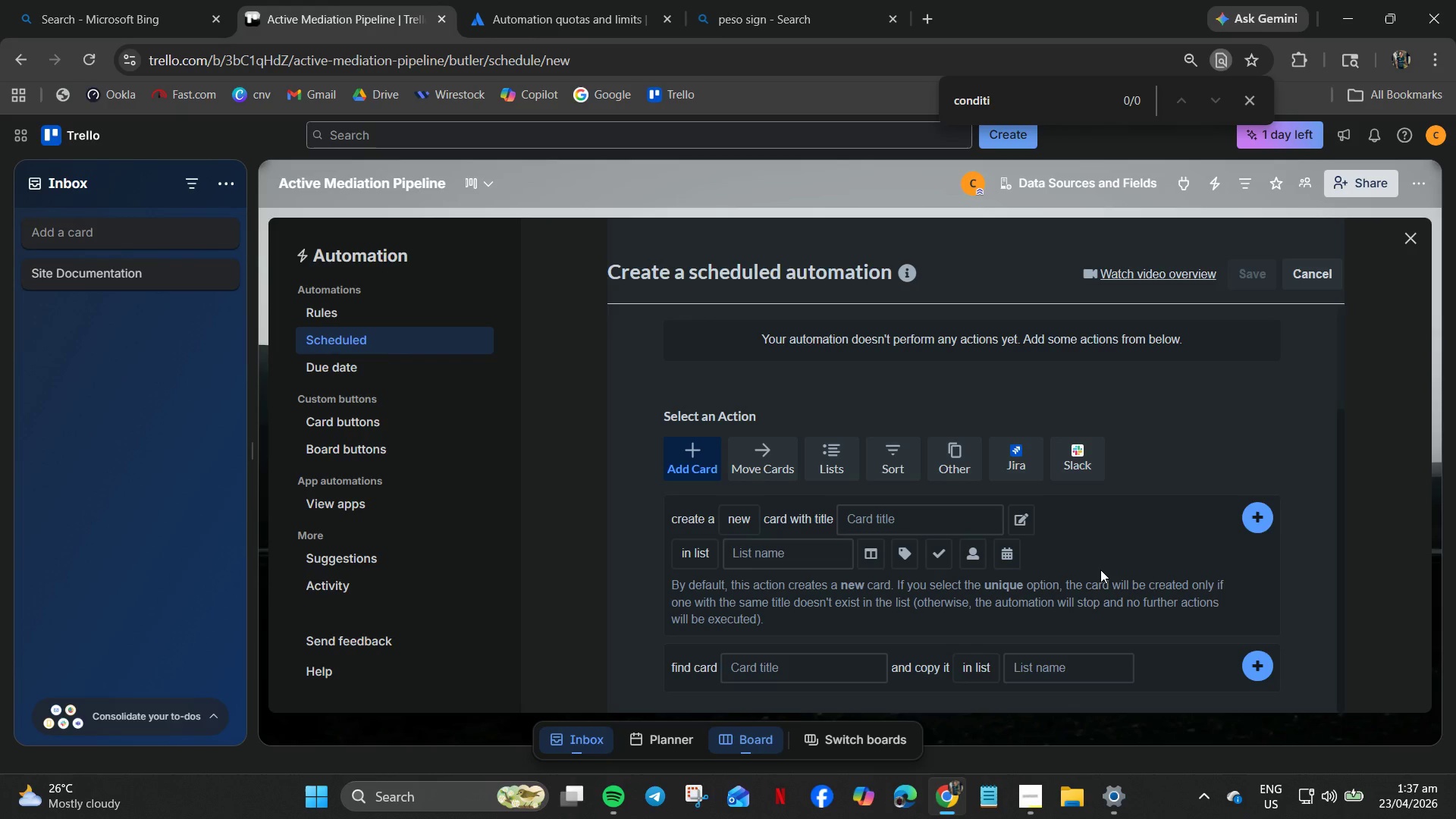 
wait(16.12)
 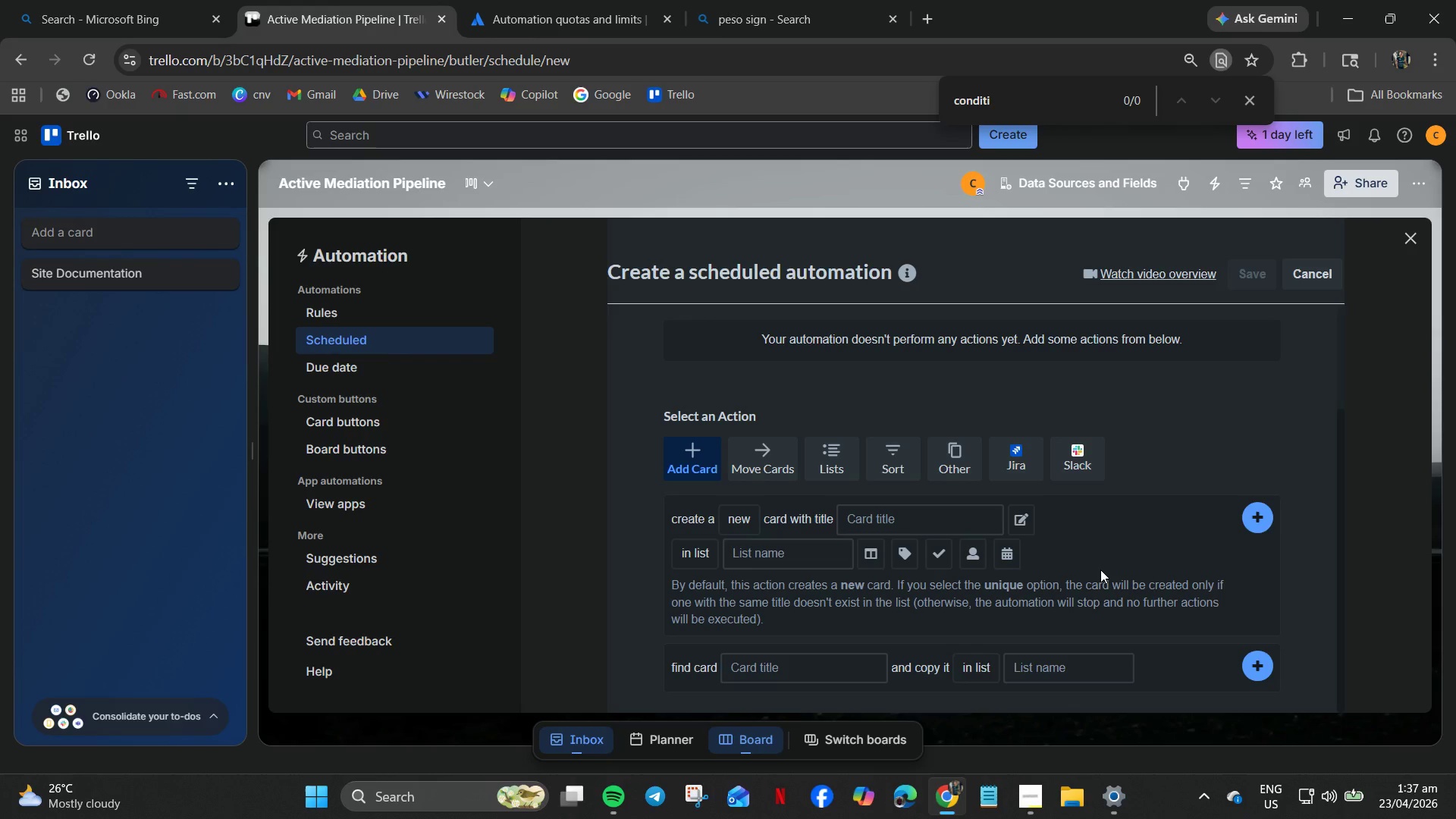 
scroll: coordinate [790, 554], scroll_direction: down, amount: 2.0
 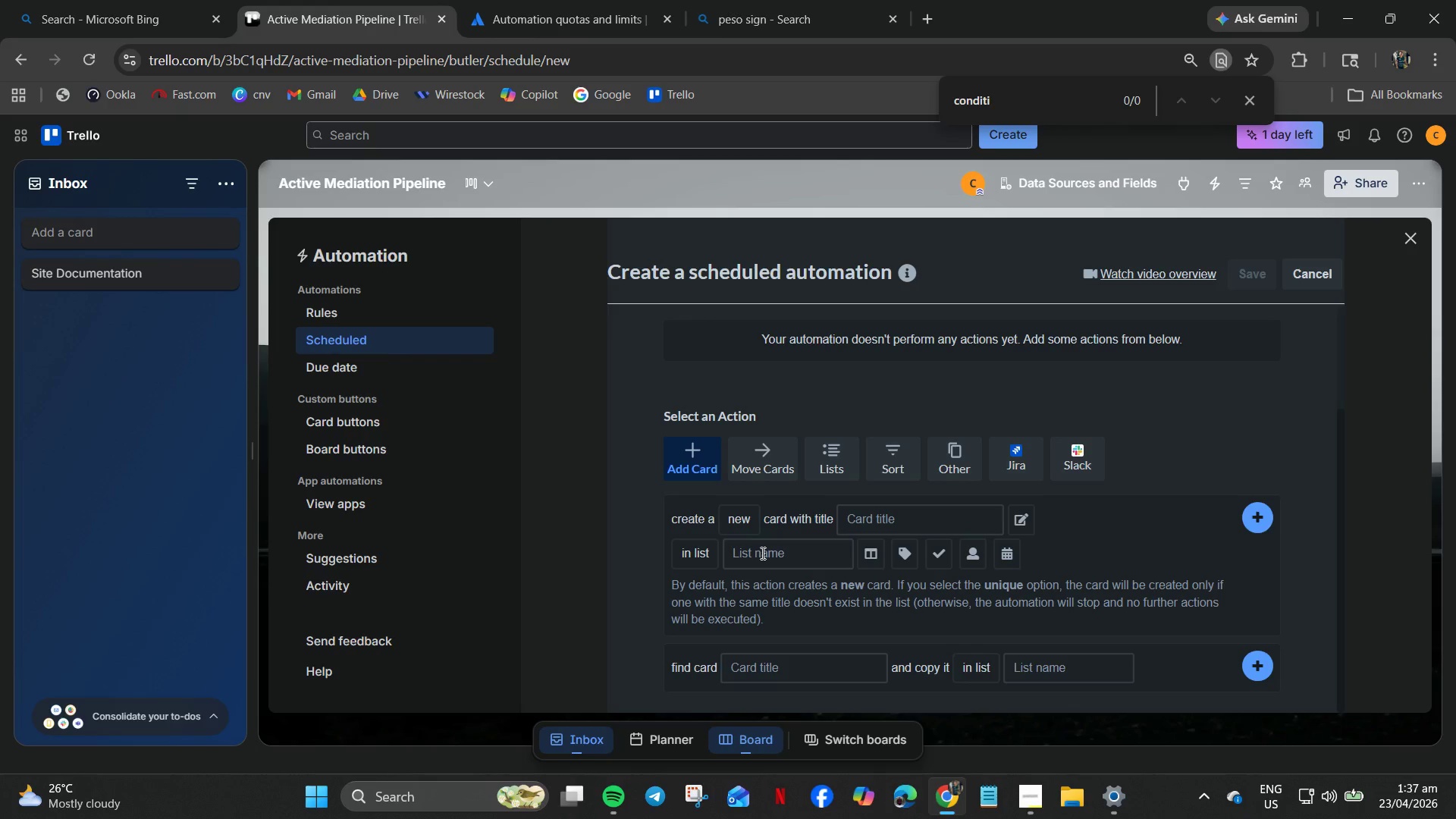 
wait(7.81)
 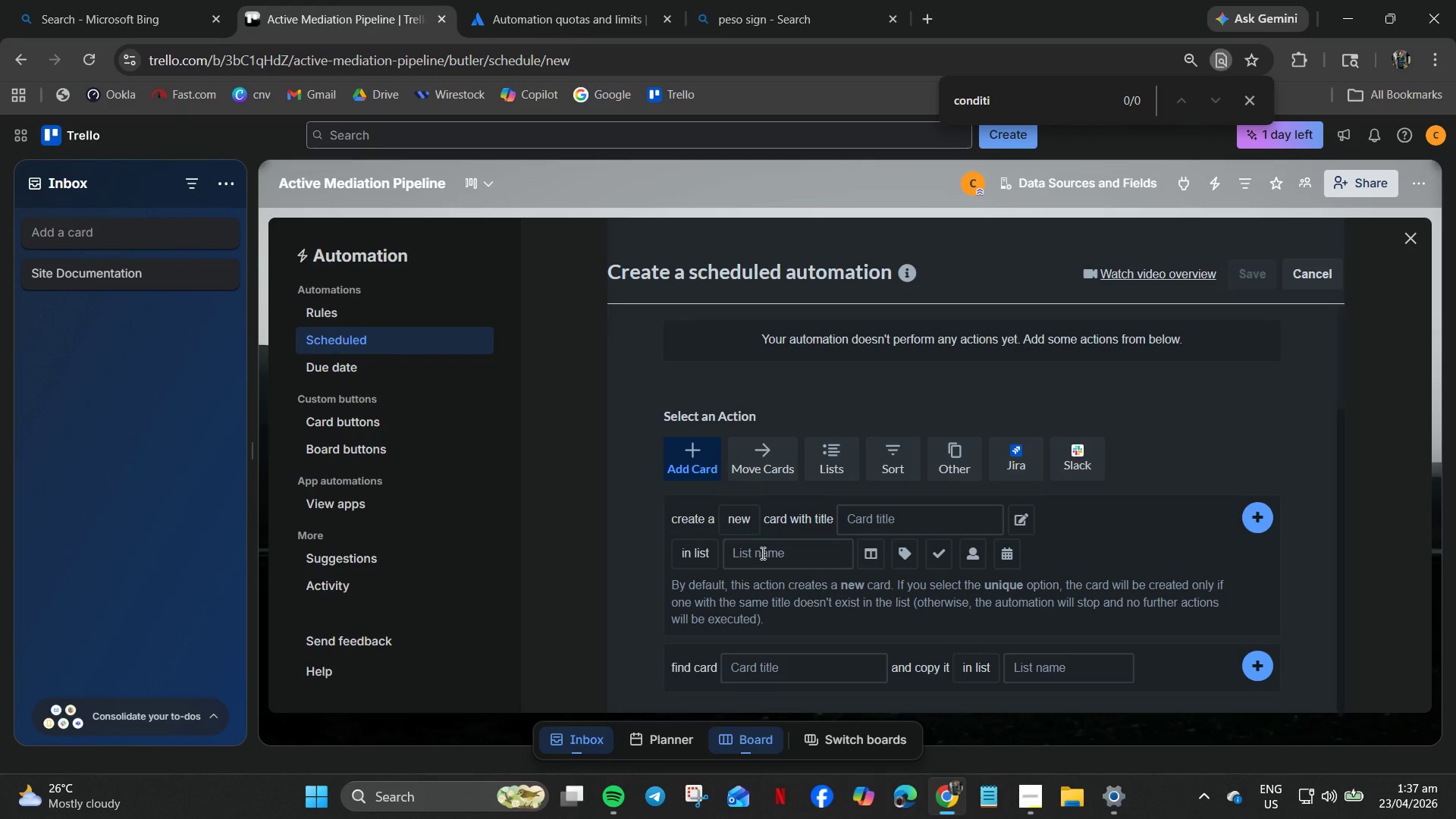 
double_click([840, 460])
 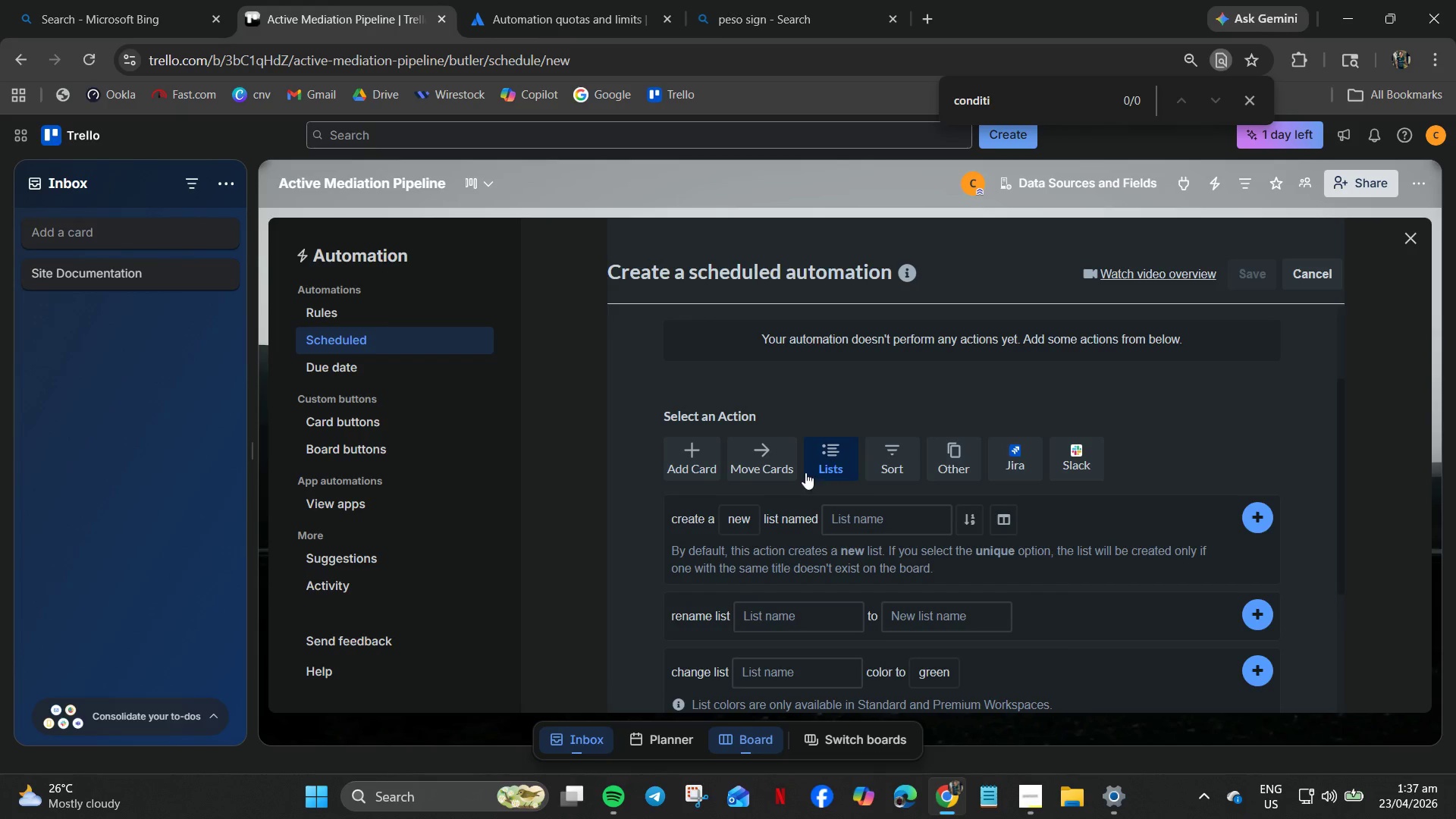 
left_click([952, 461])
 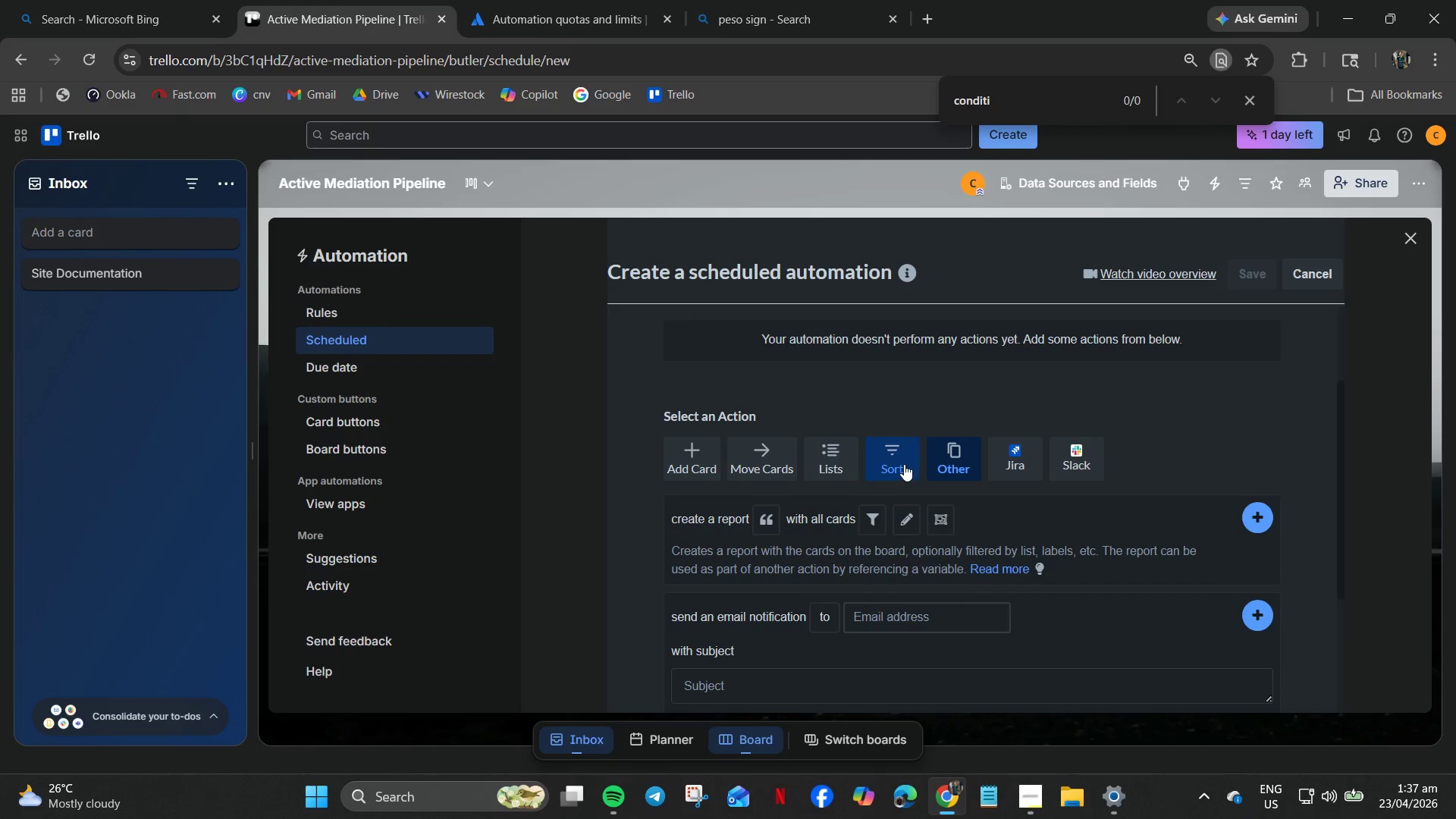 
left_click([904, 464])
 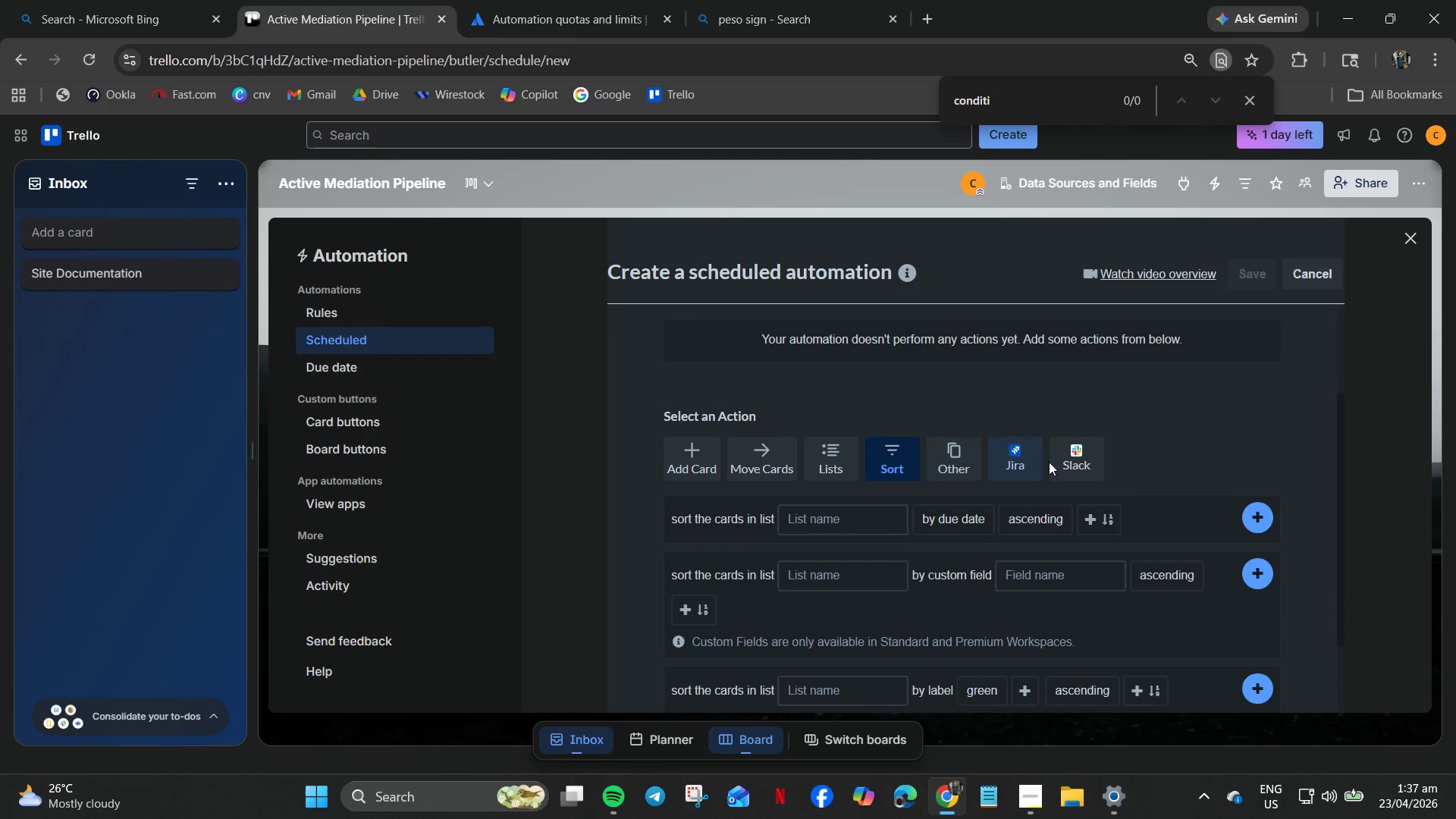 
left_click([1073, 462])
 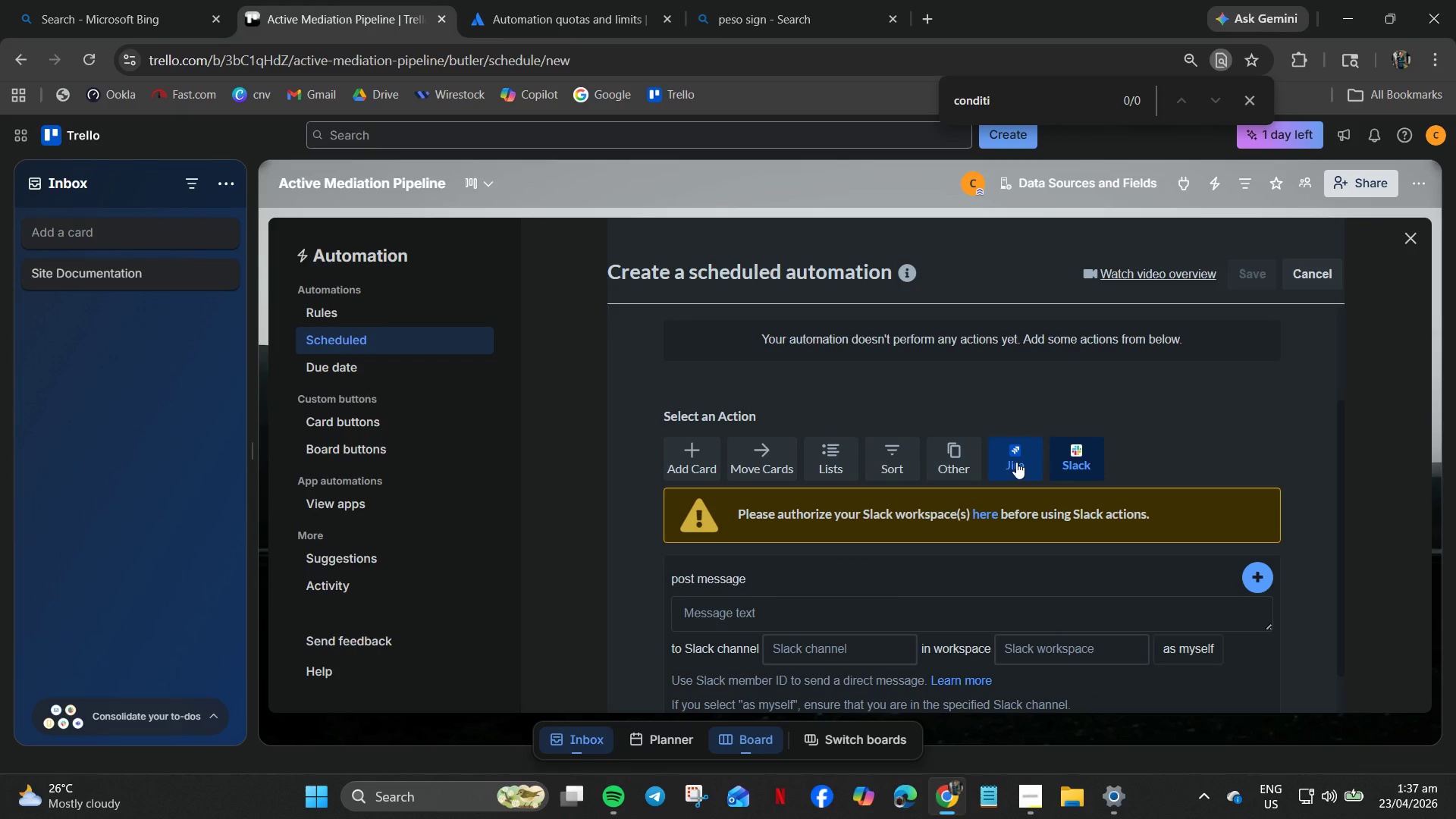 
left_click([1016, 462])
 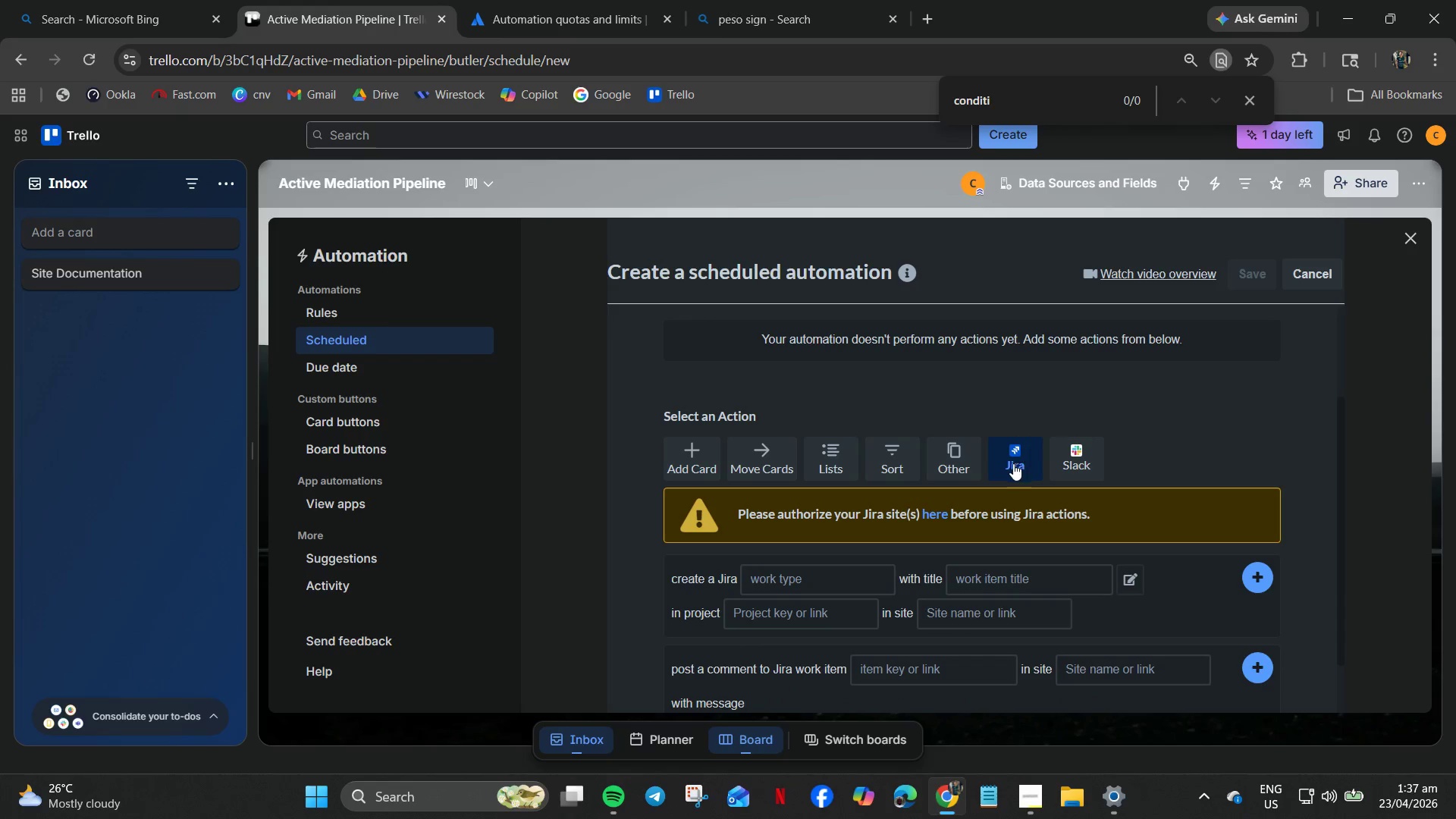 
left_click([935, 464])
 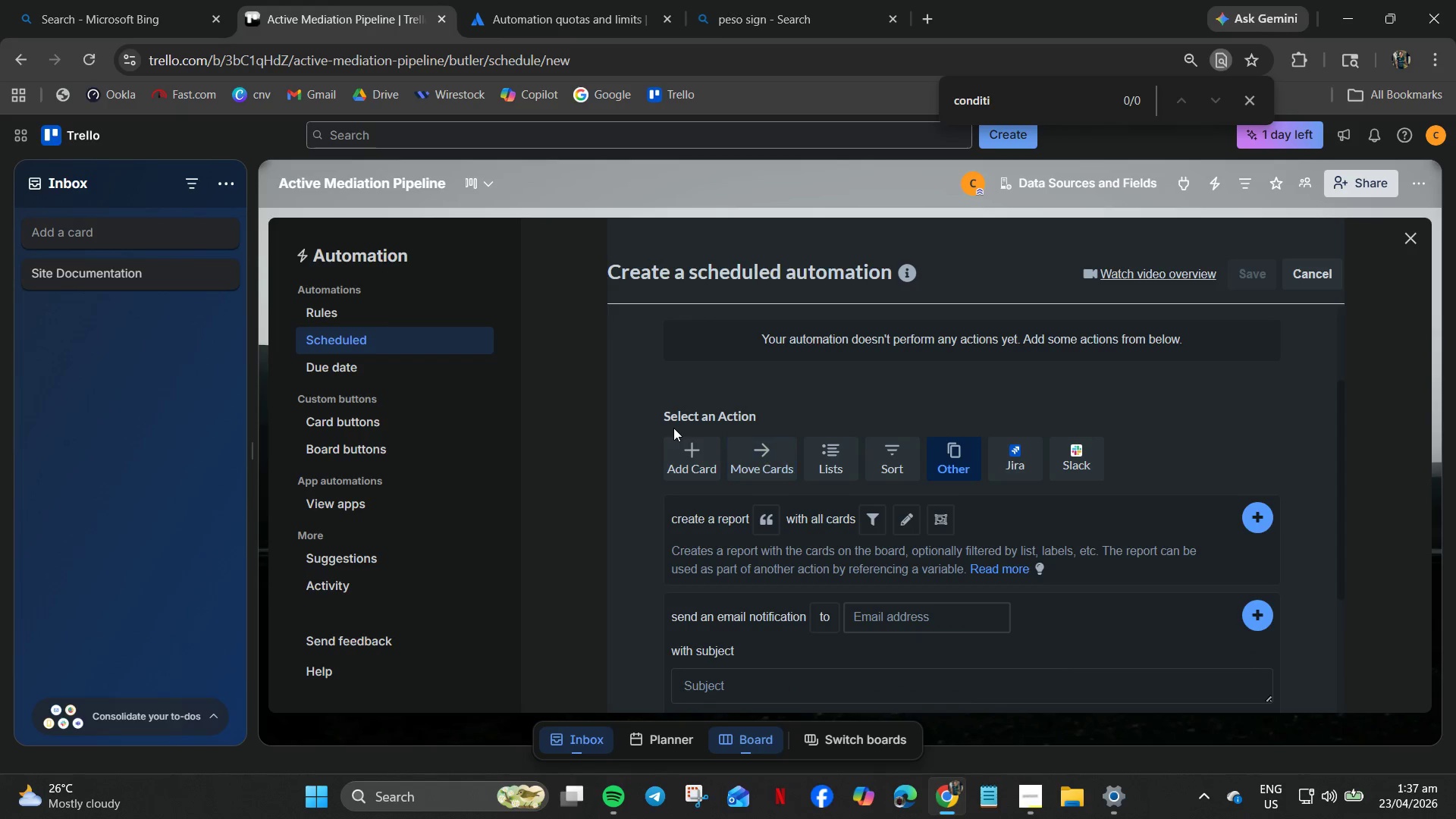 
left_click([683, 449])
 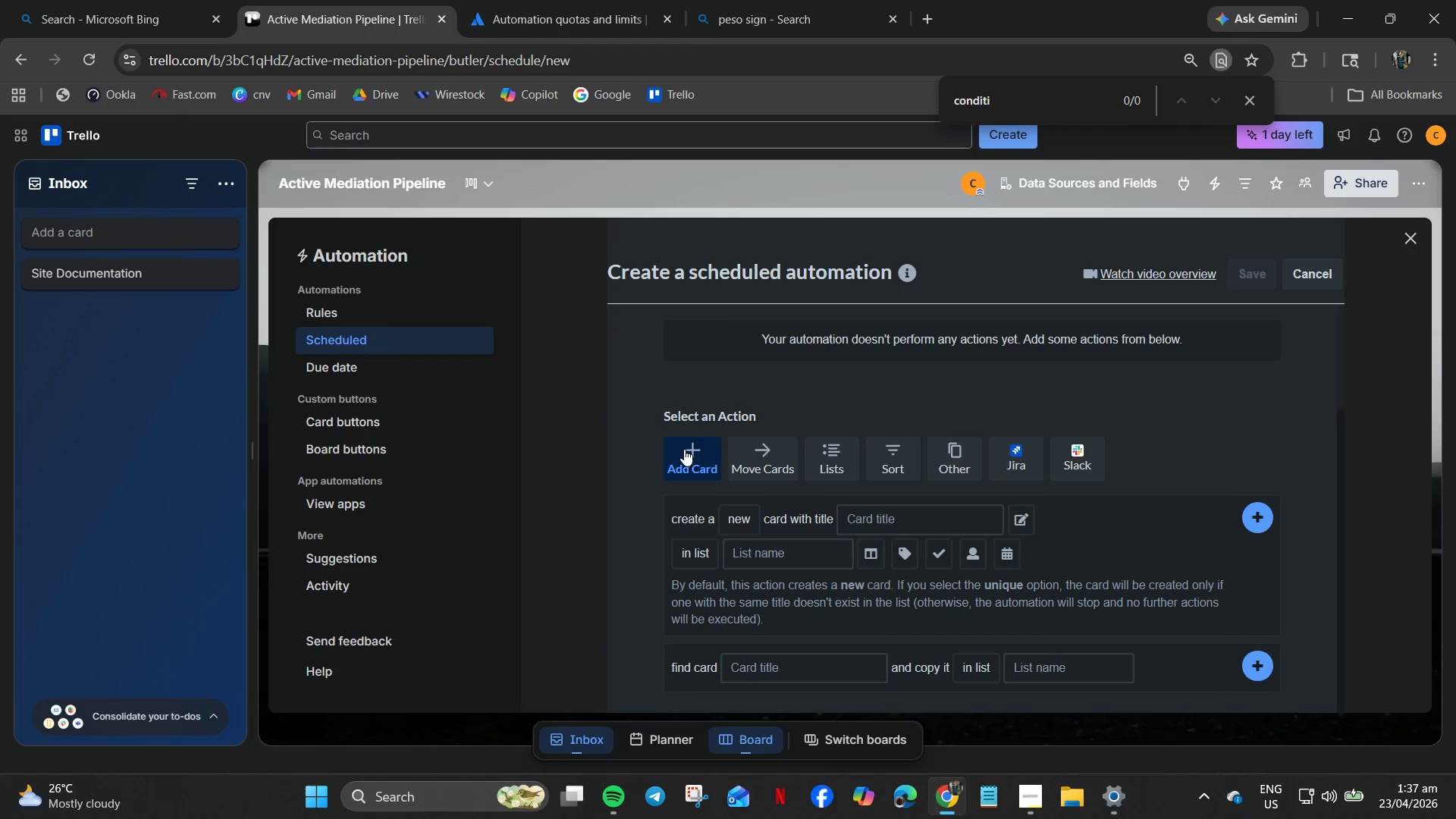 
left_click([748, 462])
 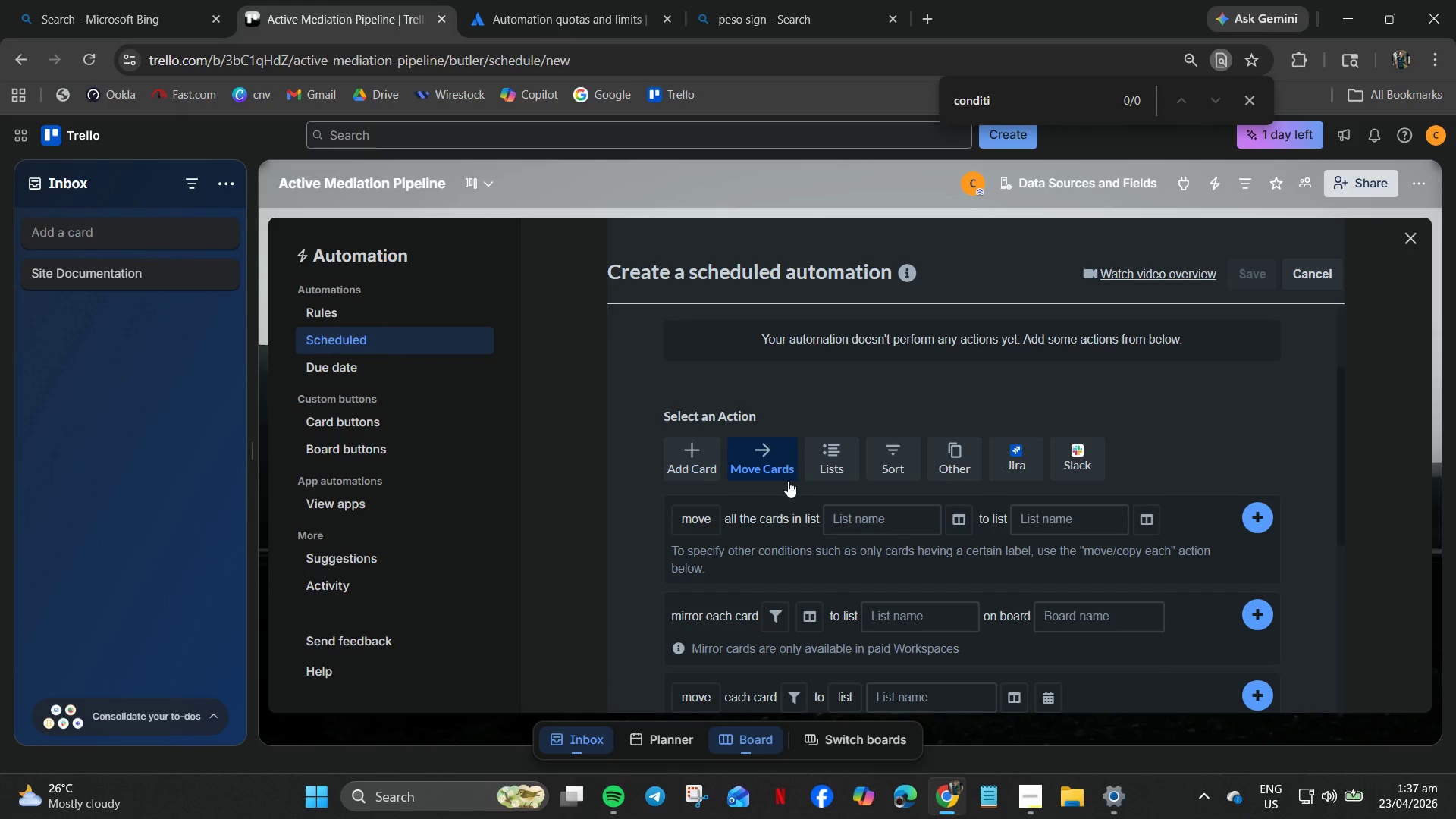 
scroll: coordinate [898, 521], scroll_direction: up, amount: 3.0
 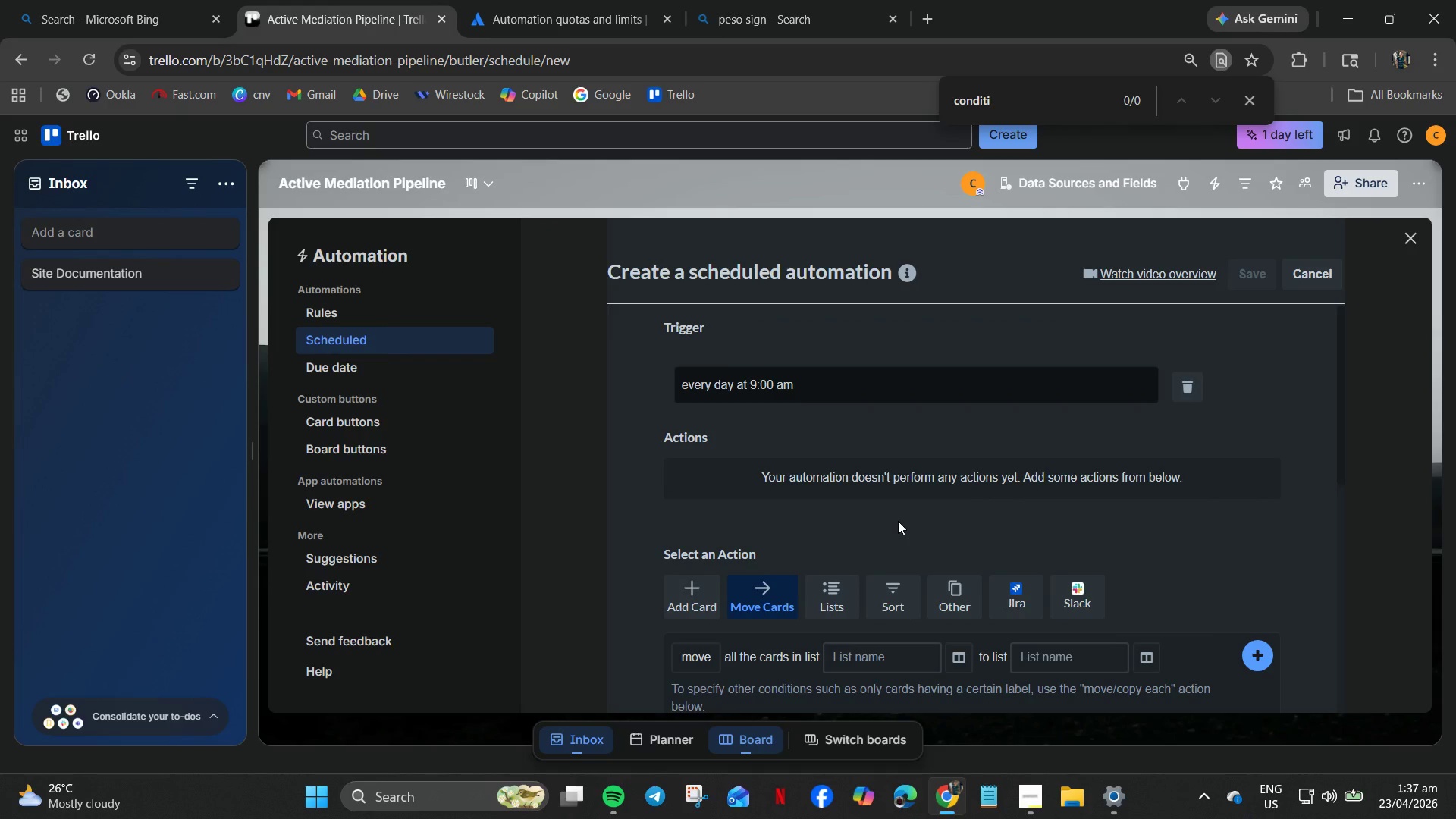 
wait(13.33)
 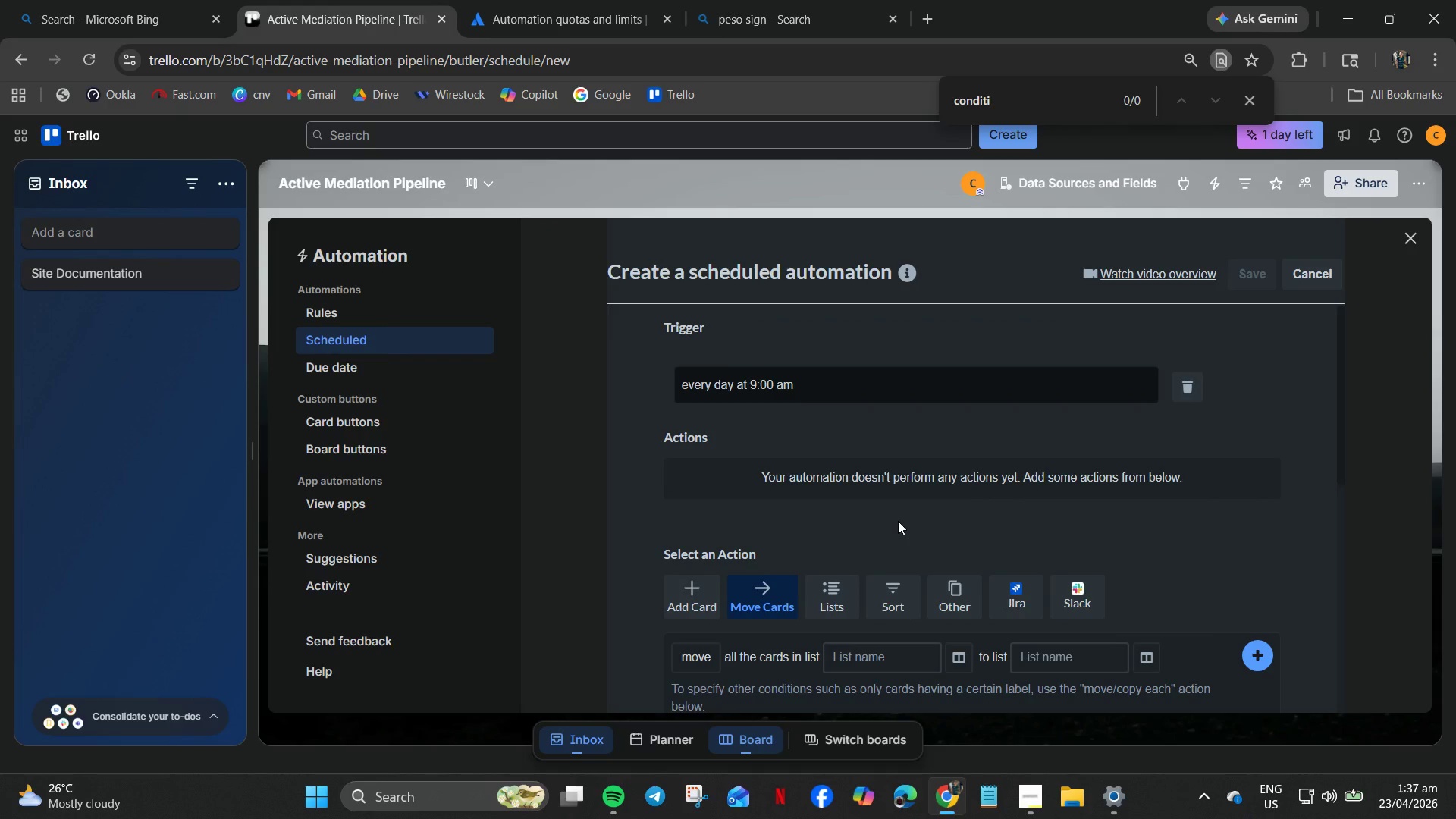 
scroll: coordinate [1080, 342], scroll_direction: down, amount: 5.0
 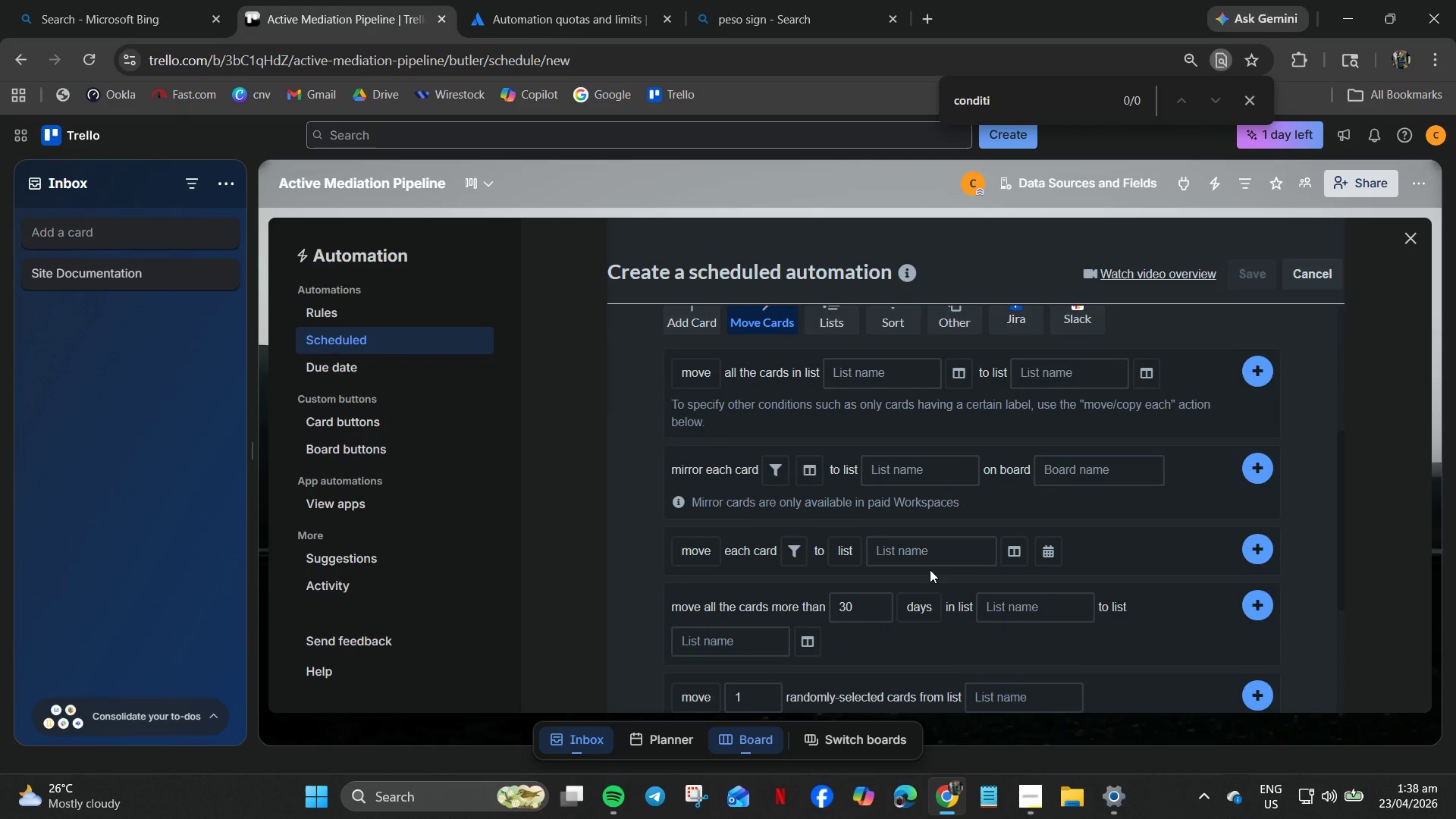 
scroll: coordinate [930, 570], scroll_direction: up, amount: 2.0
 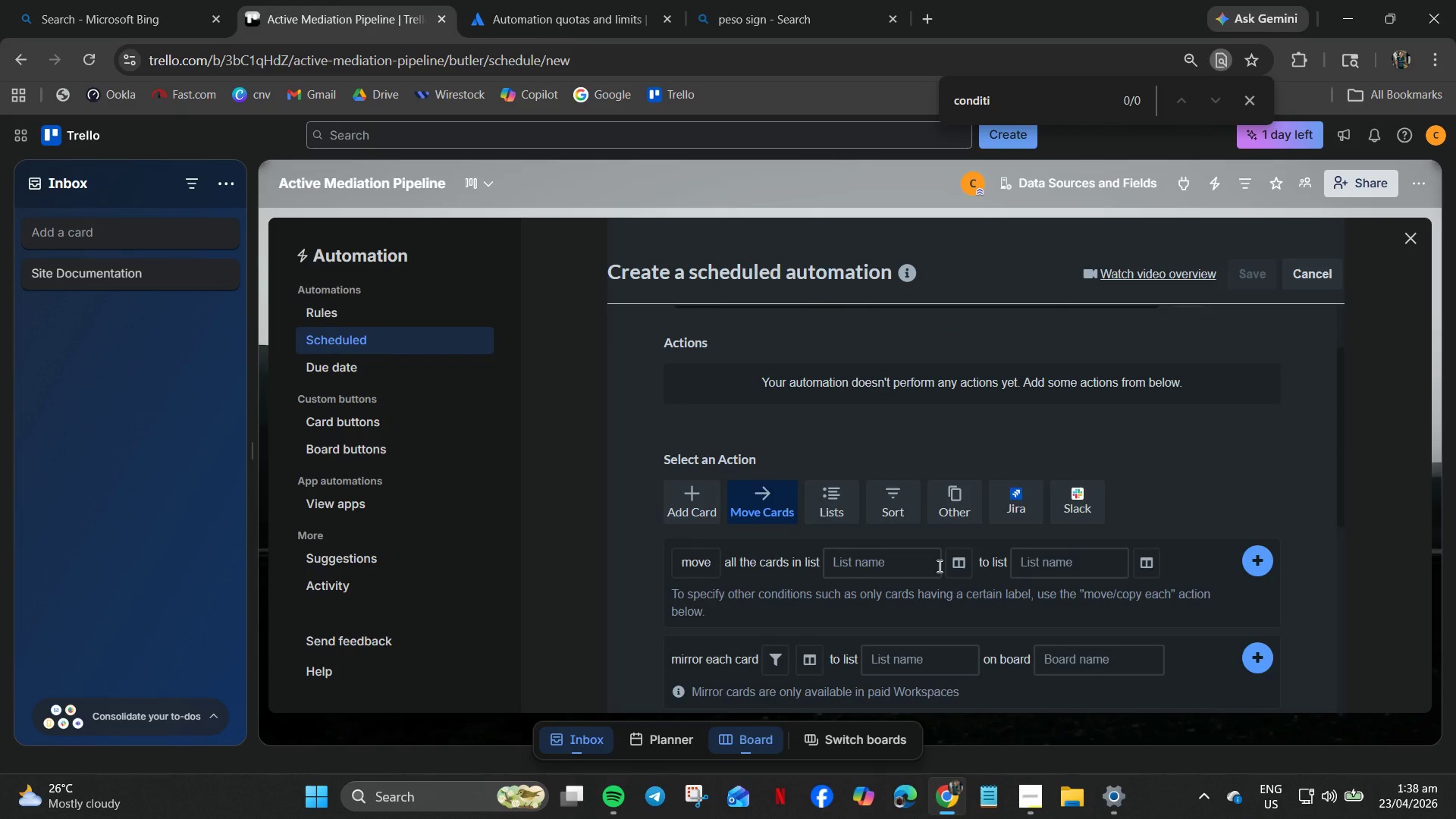 
wait(28.34)
 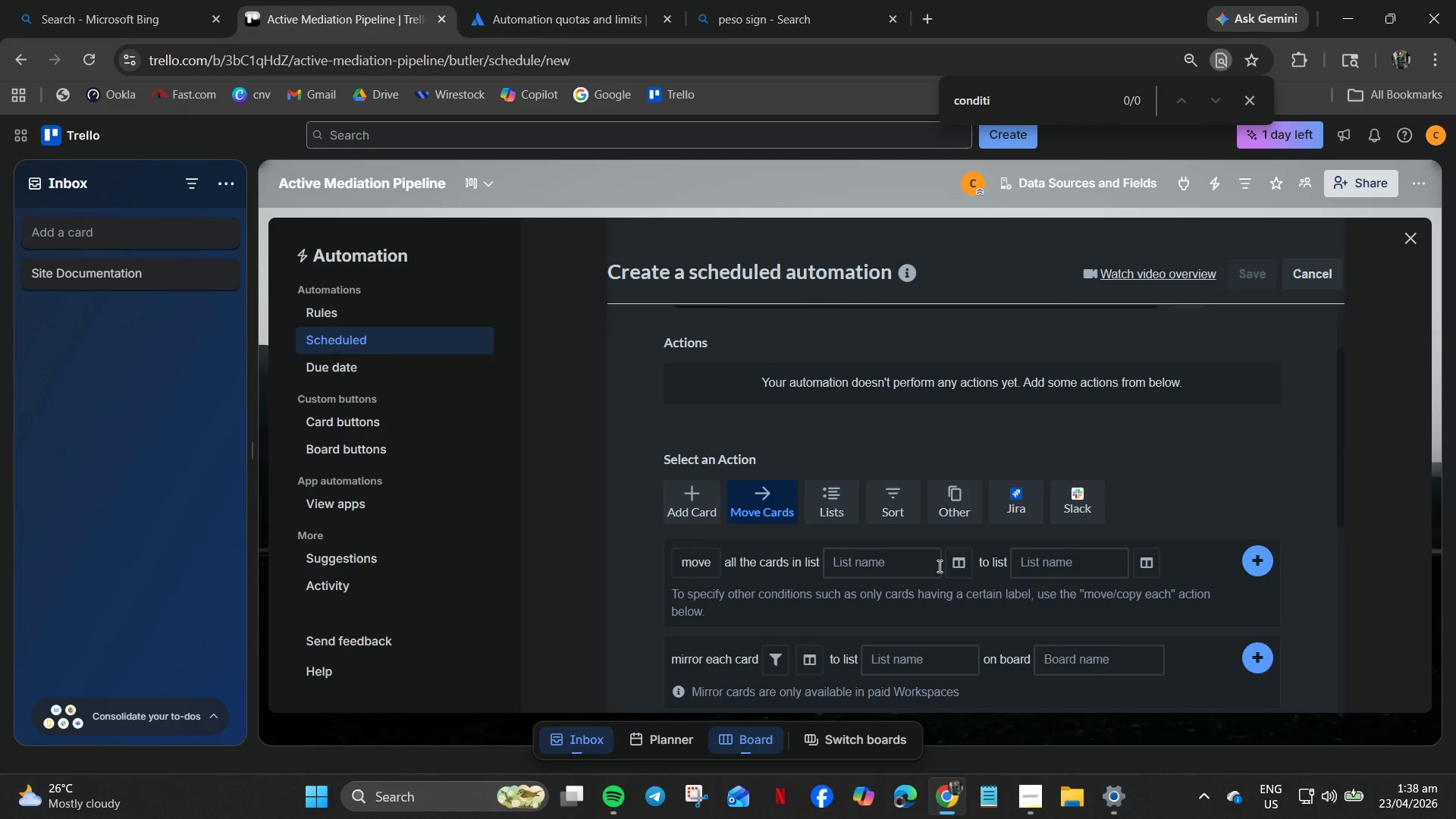 
scroll: coordinate [1042, 642], scroll_direction: down, amount: 12.0
 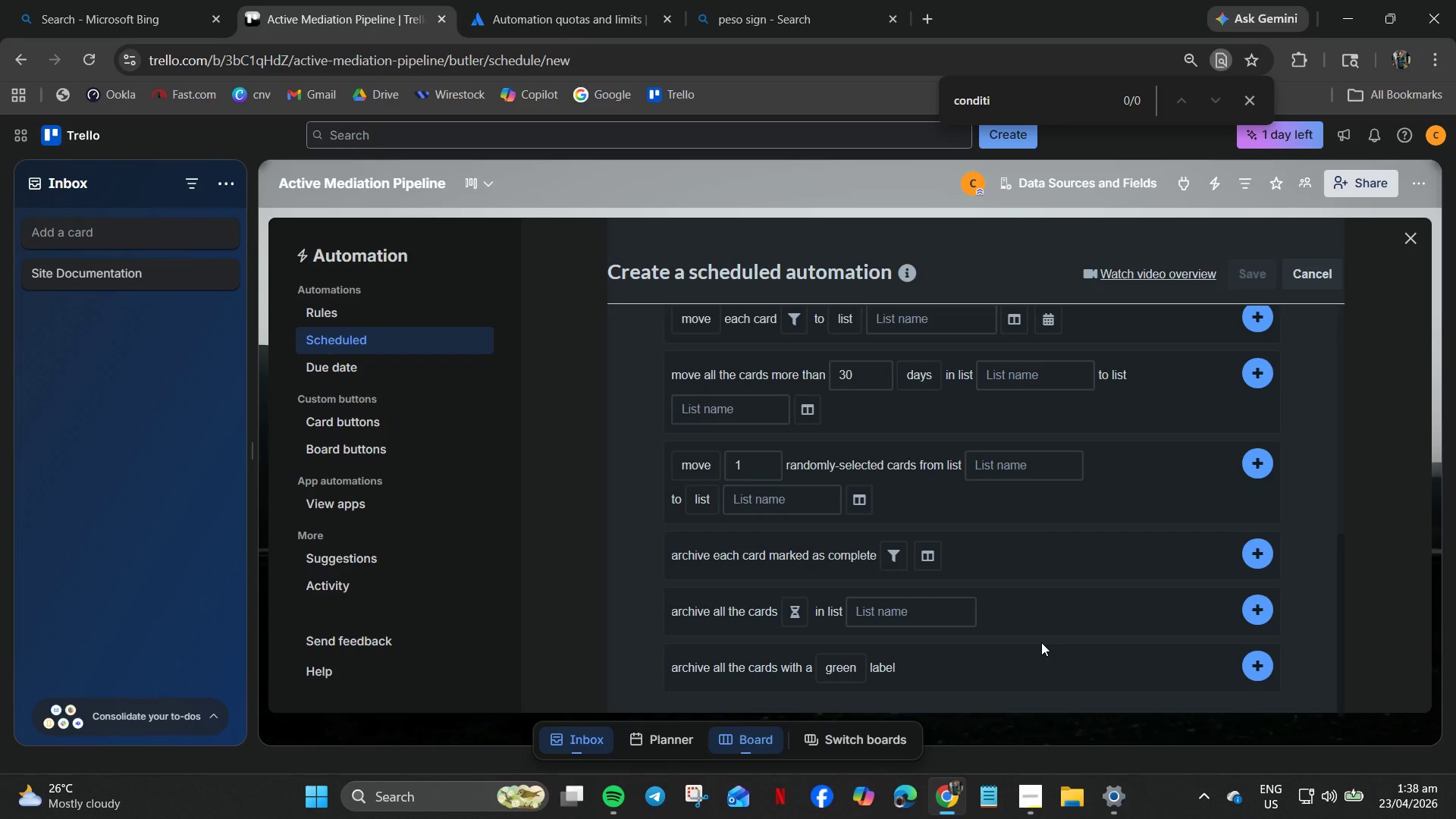 
wait(6.31)
 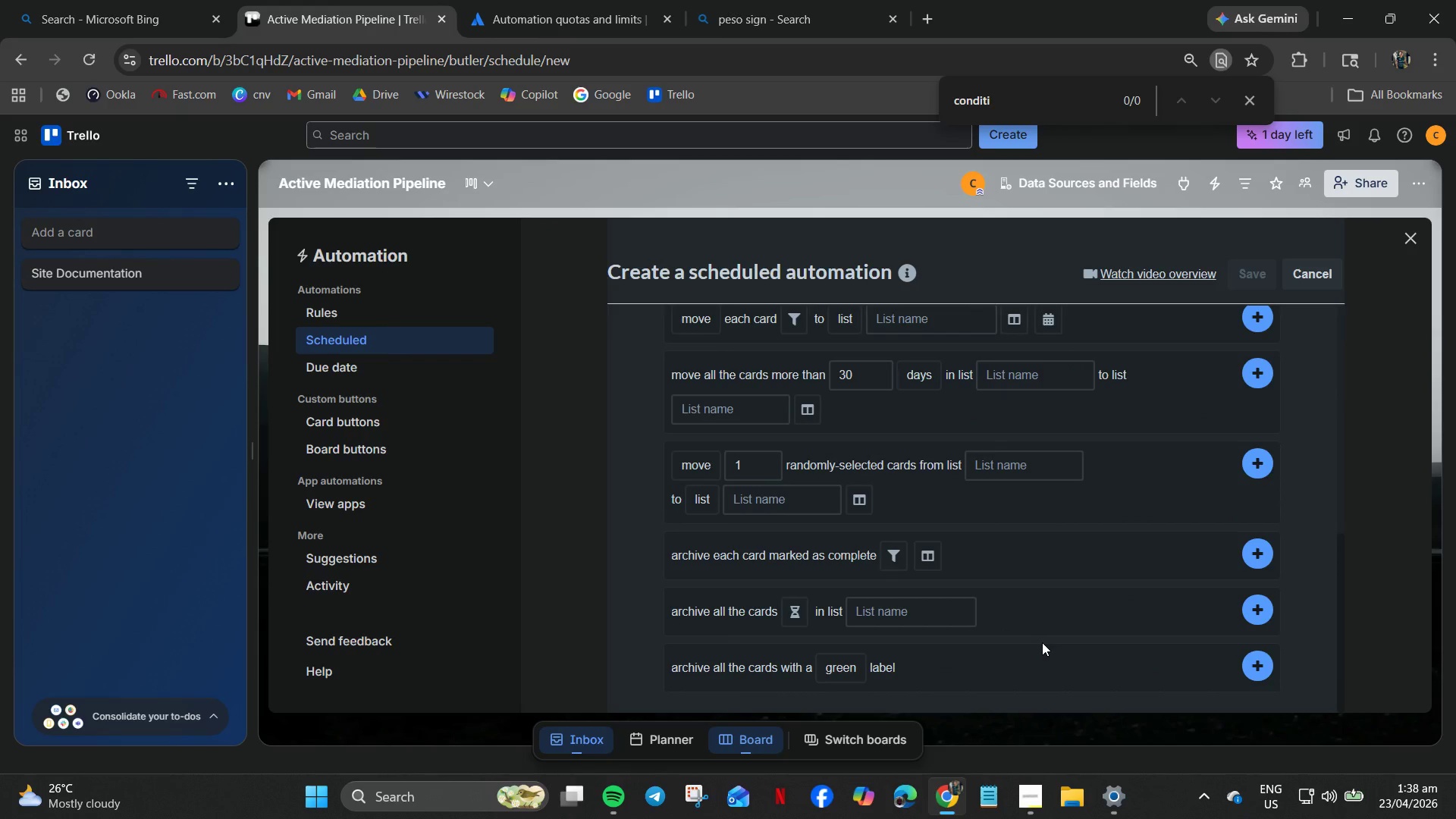 
scroll: coordinate [1040, 642], scroll_direction: up, amount: 5.0
 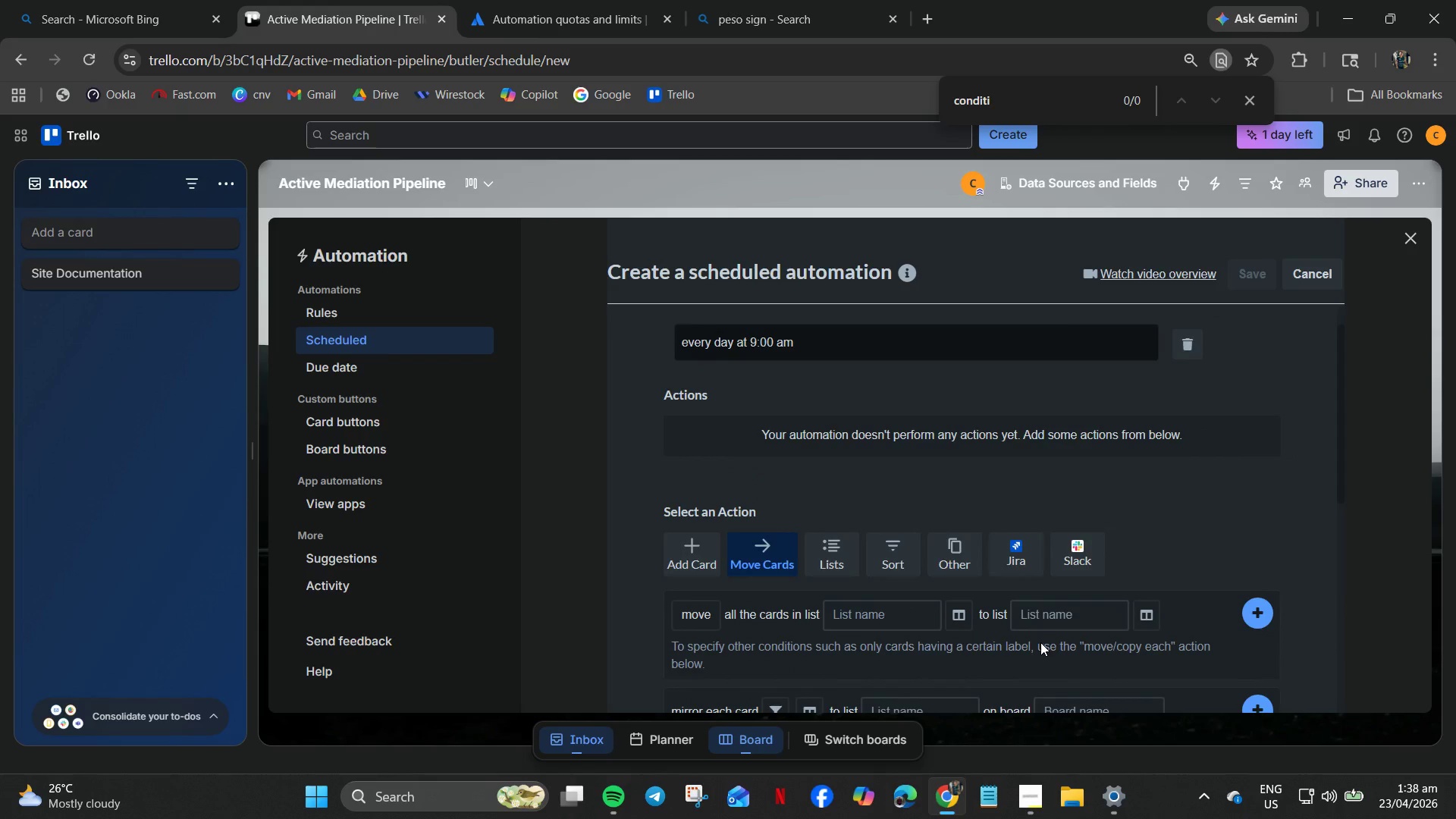 
scroll: coordinate [1040, 642], scroll_direction: down, amount: 2.0
 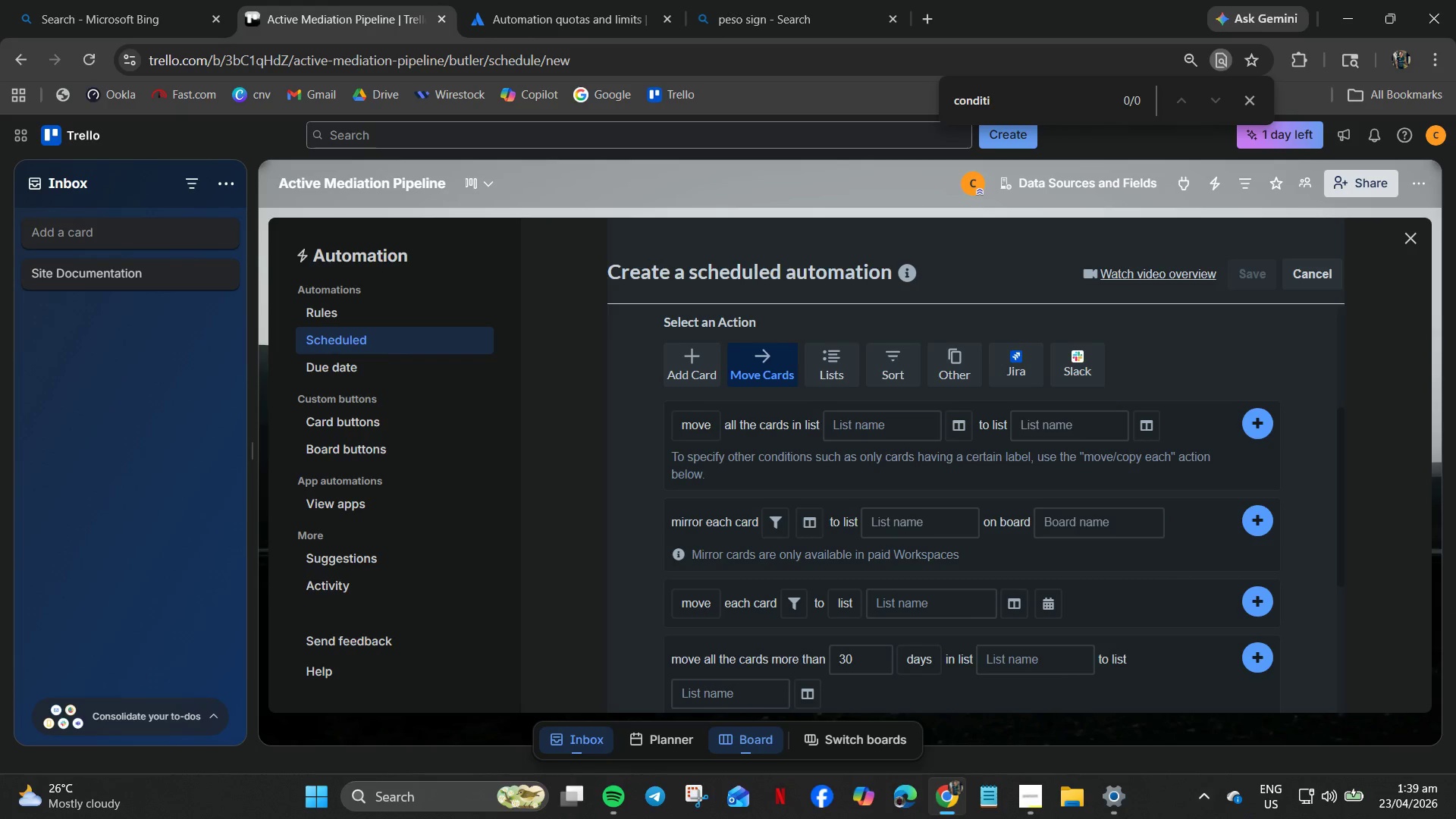 
wait(37.47)
 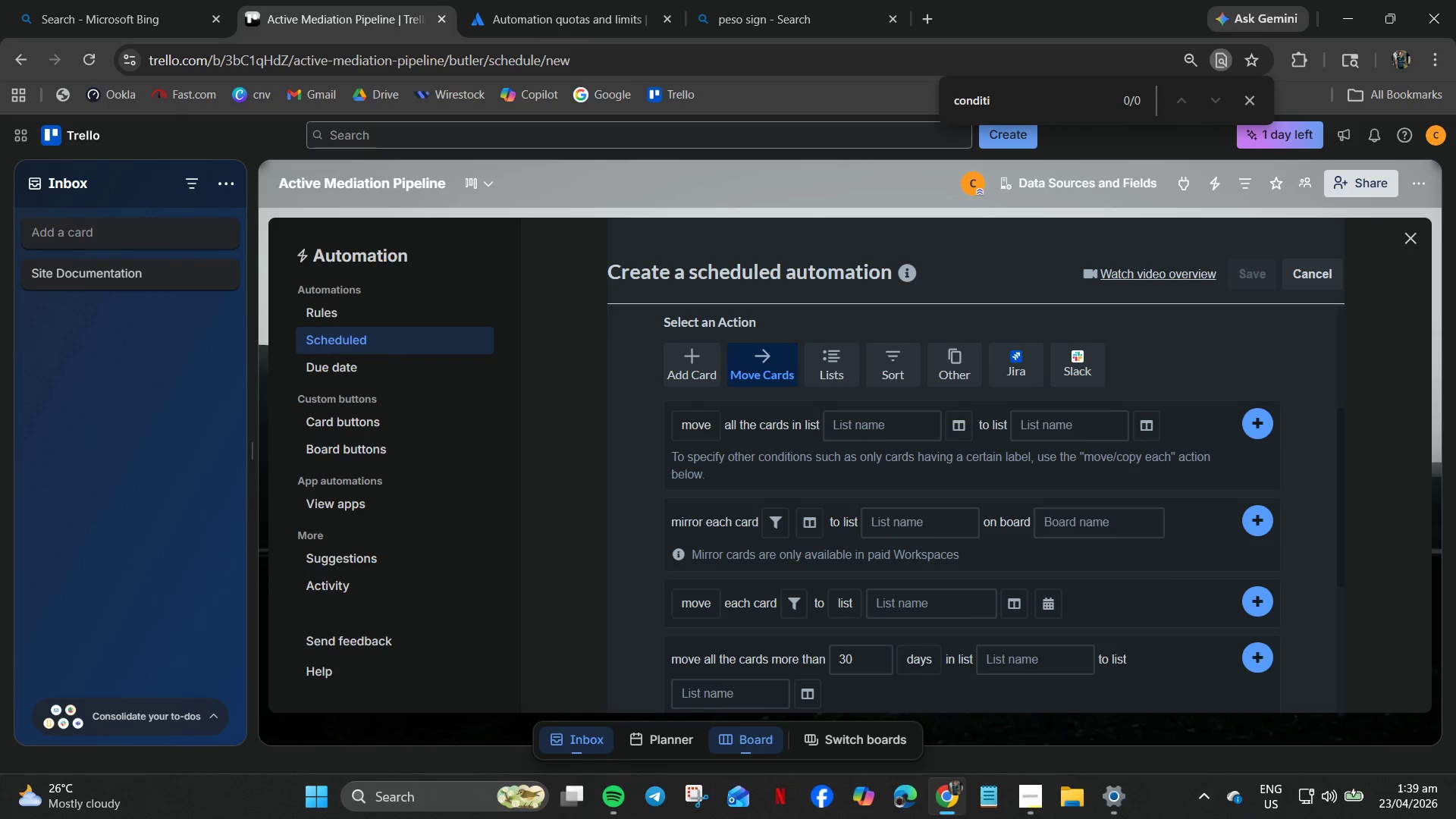 
mouse_move([1291, 820])
 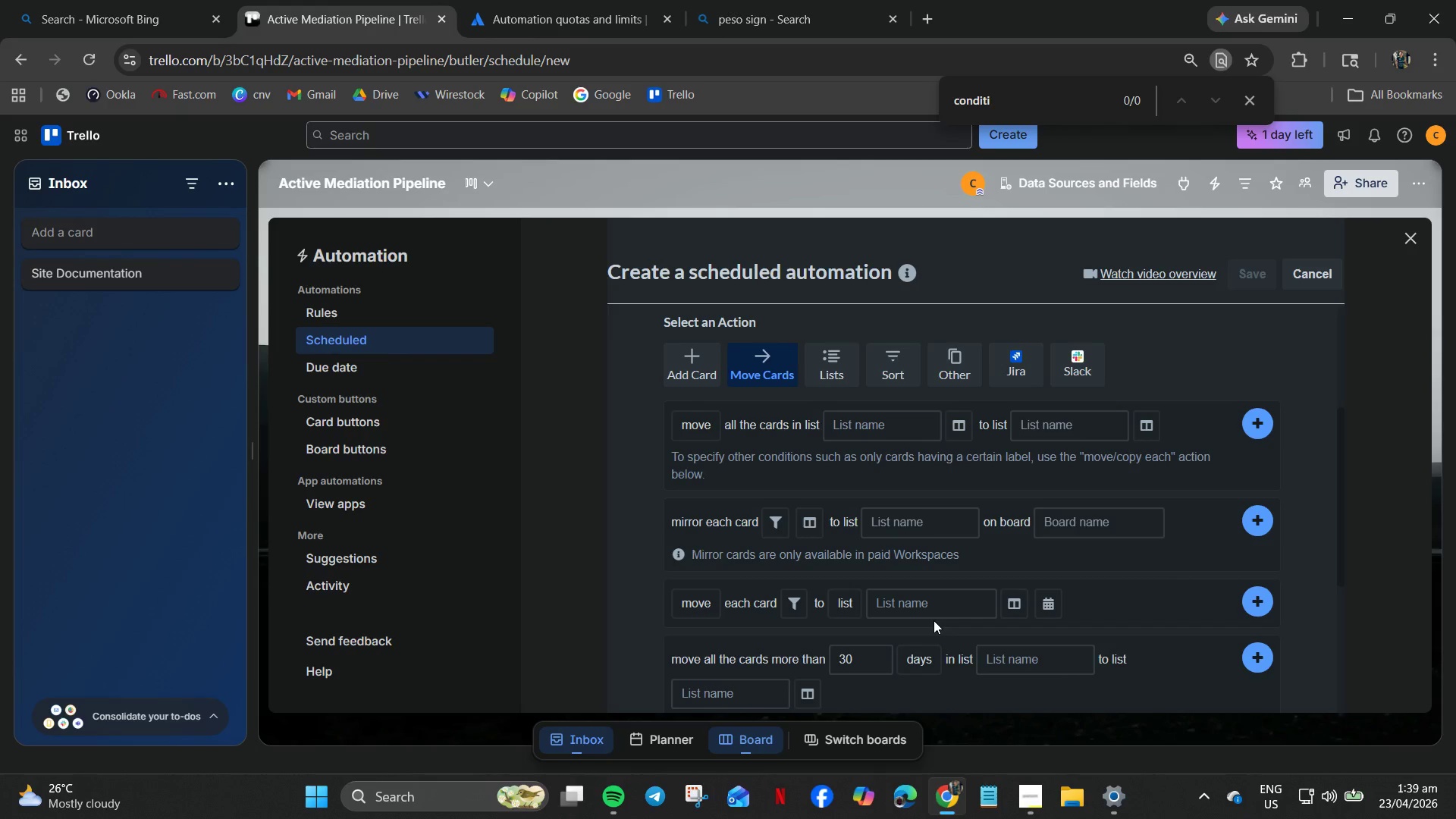 
wait(15.22)
 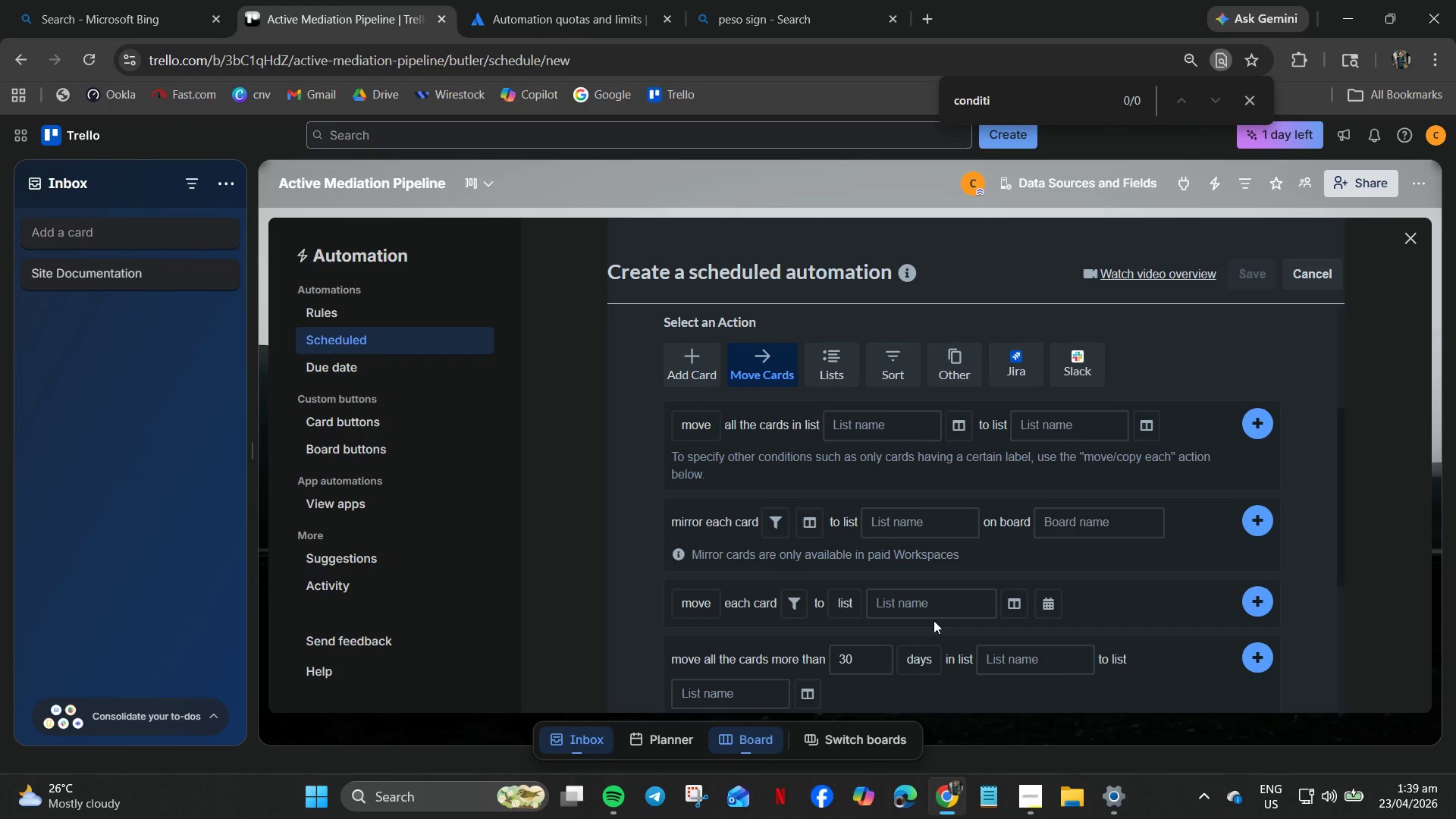 
left_click_drag(start_coordinate=[901, 584], to_coordinate=[908, 586])
 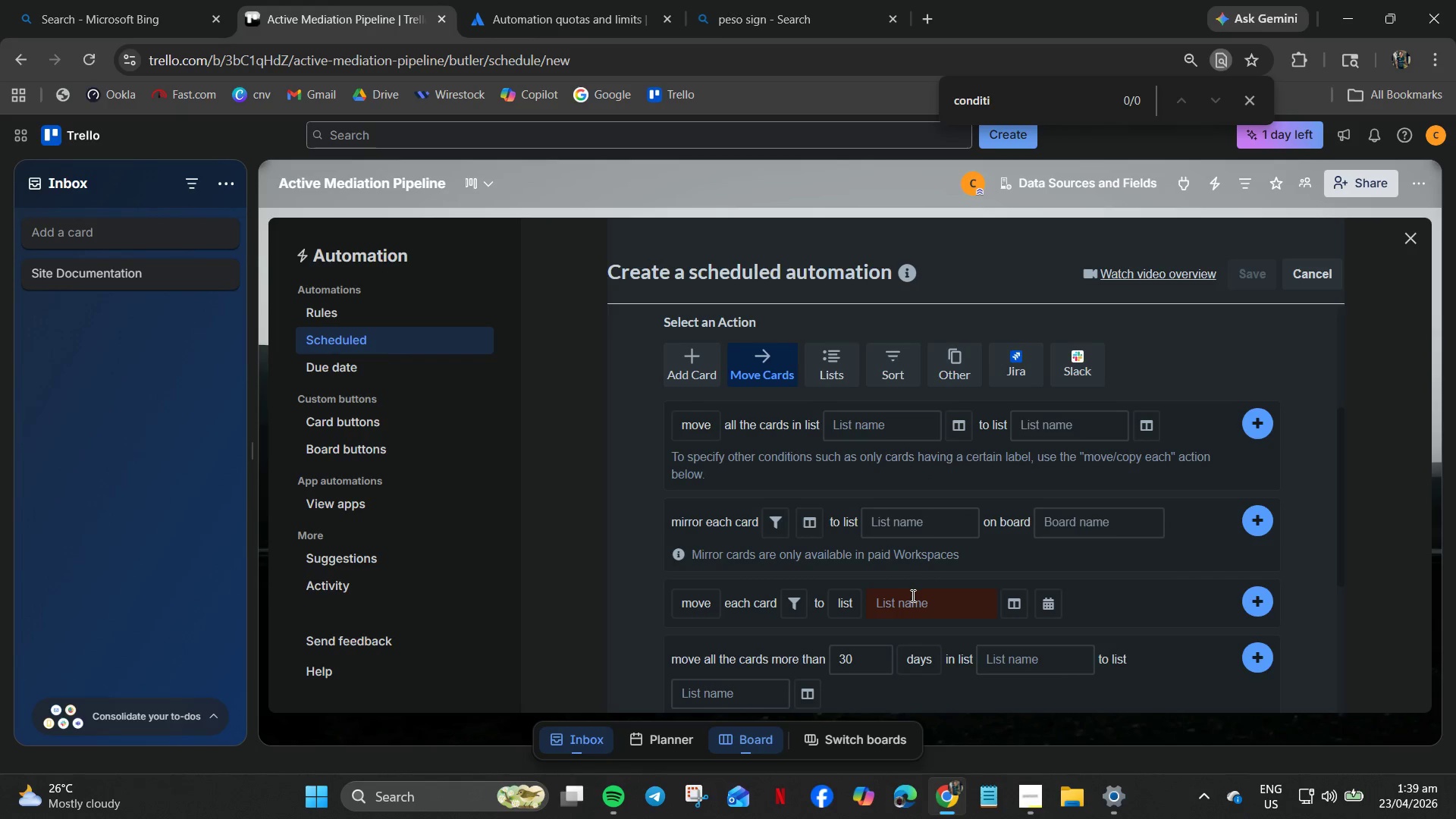 
double_click([912, 597])
 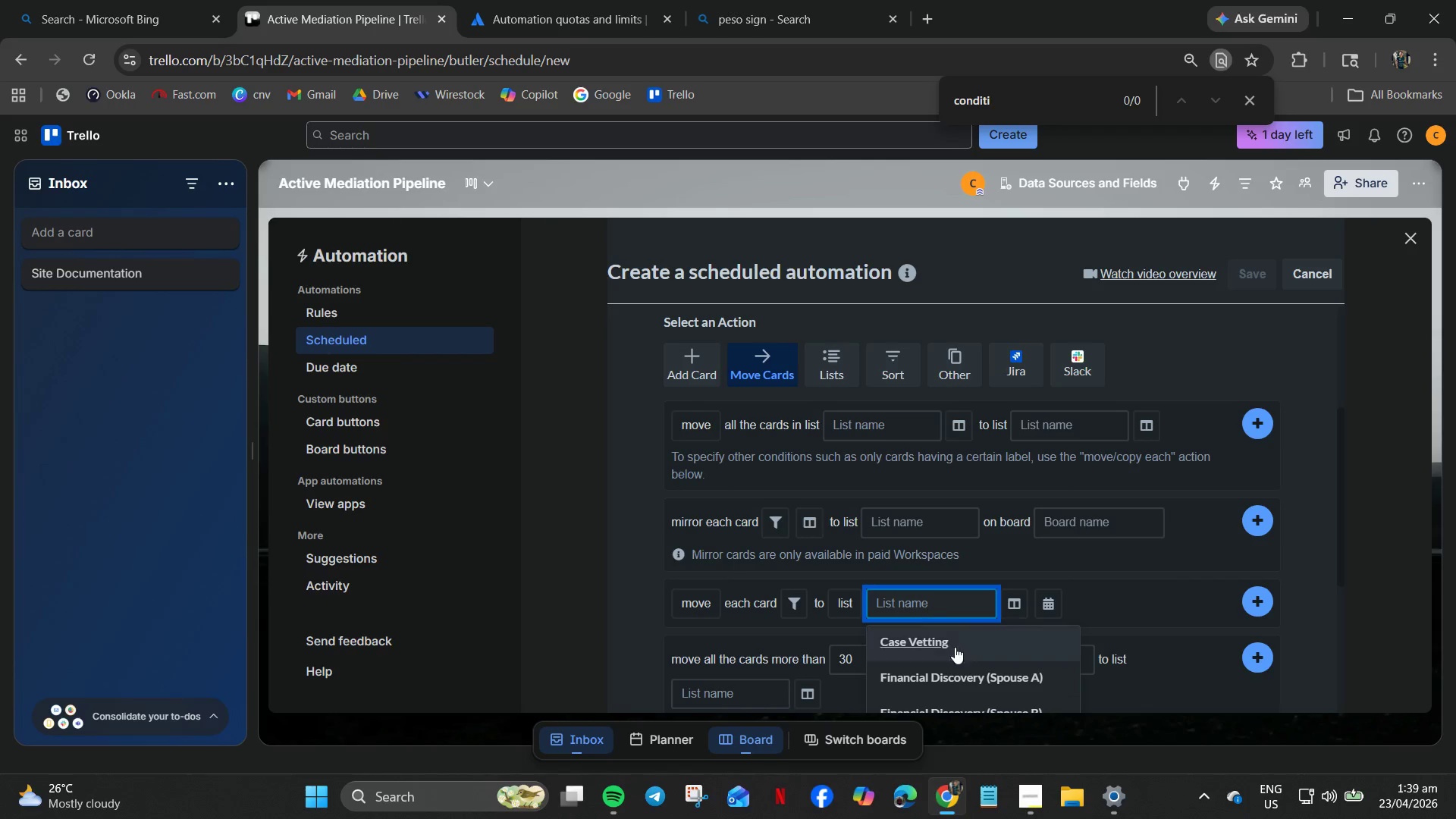 
left_click([987, 677])
 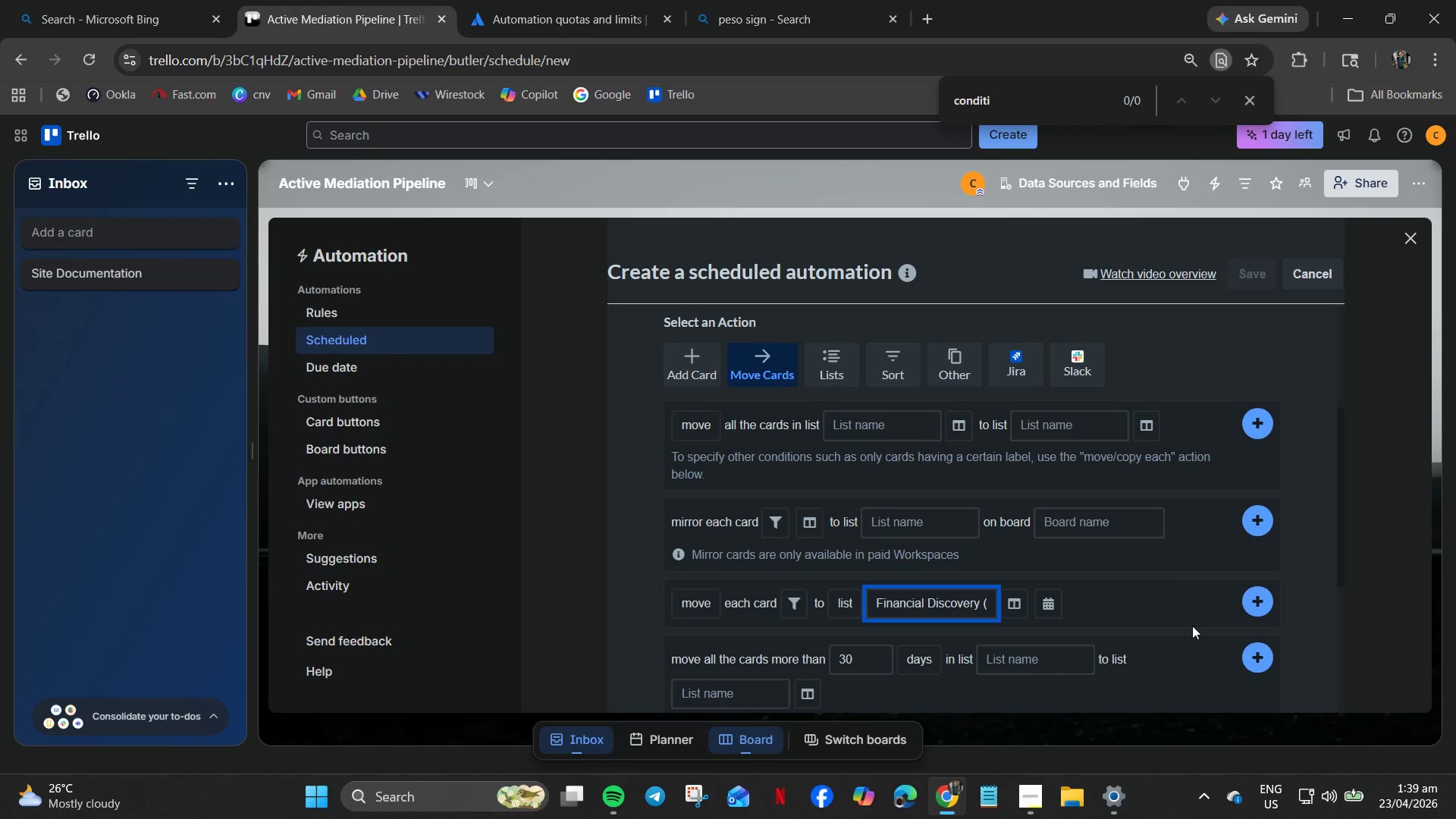 
wait(14.47)
 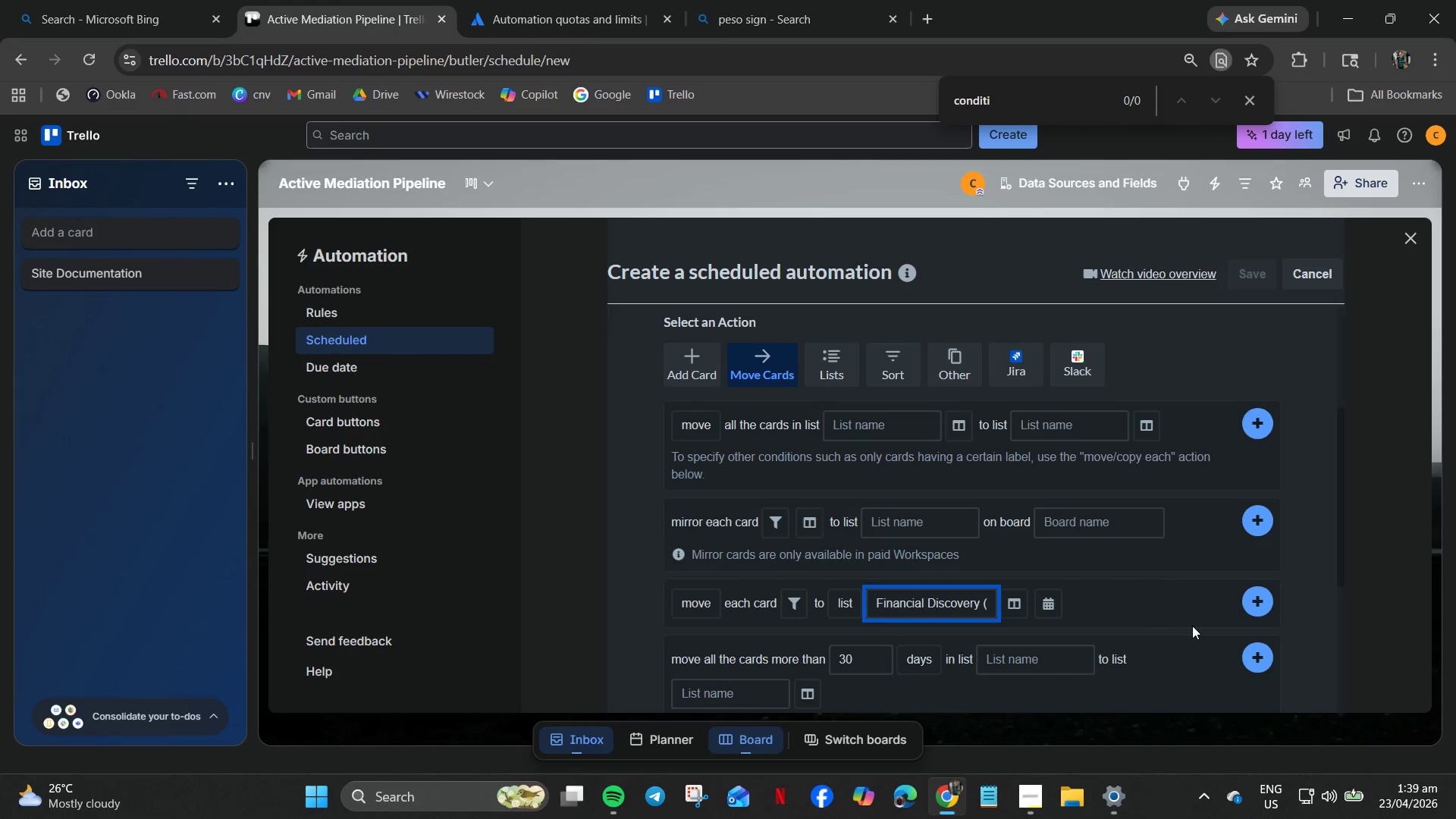 
left_click([1172, 590])
 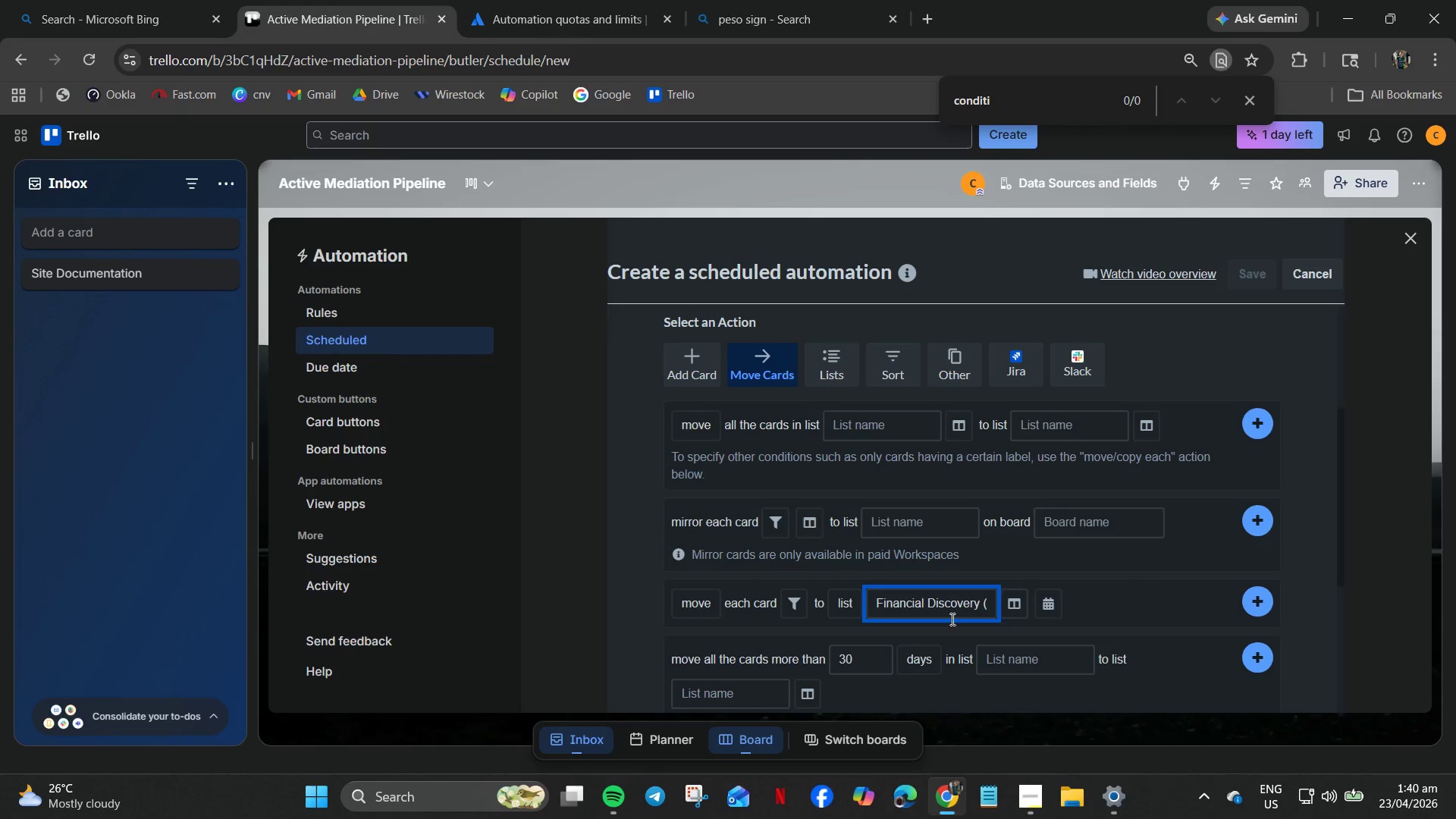 
left_click([934, 619])
 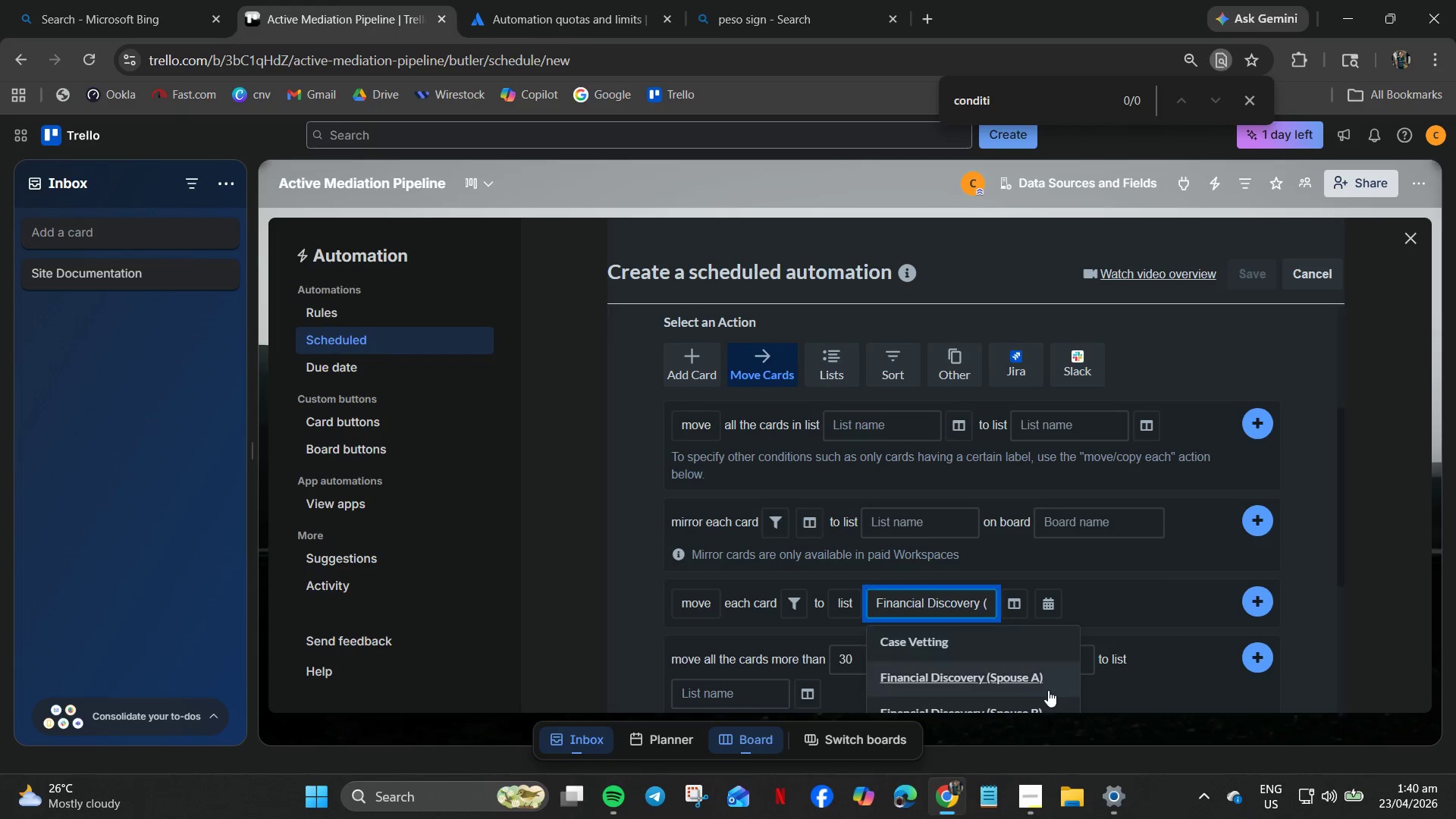 
left_click([1056, 708])
 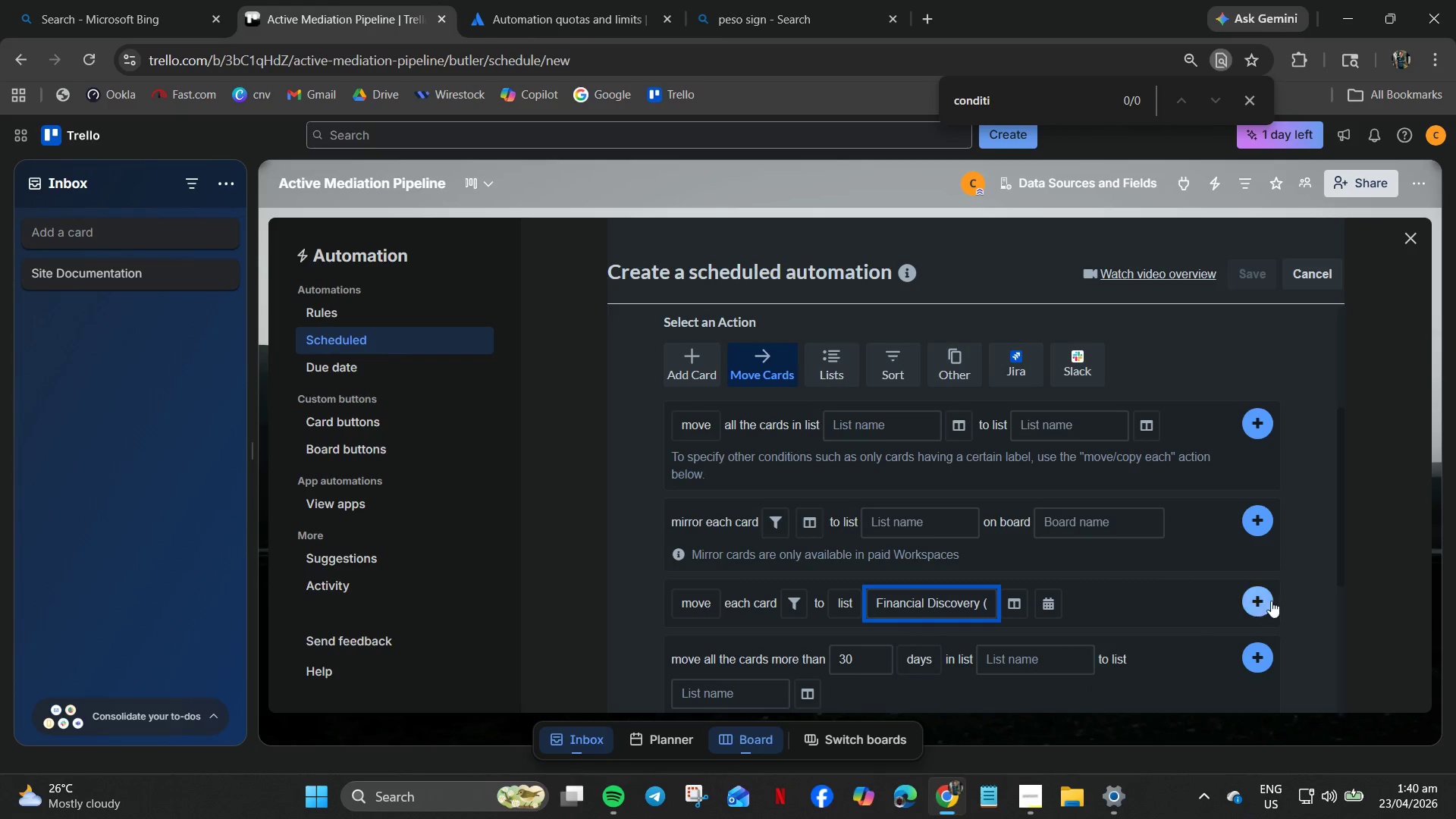 
left_click_drag(start_coordinate=[1279, 597], to_coordinate=[1274, 598])
 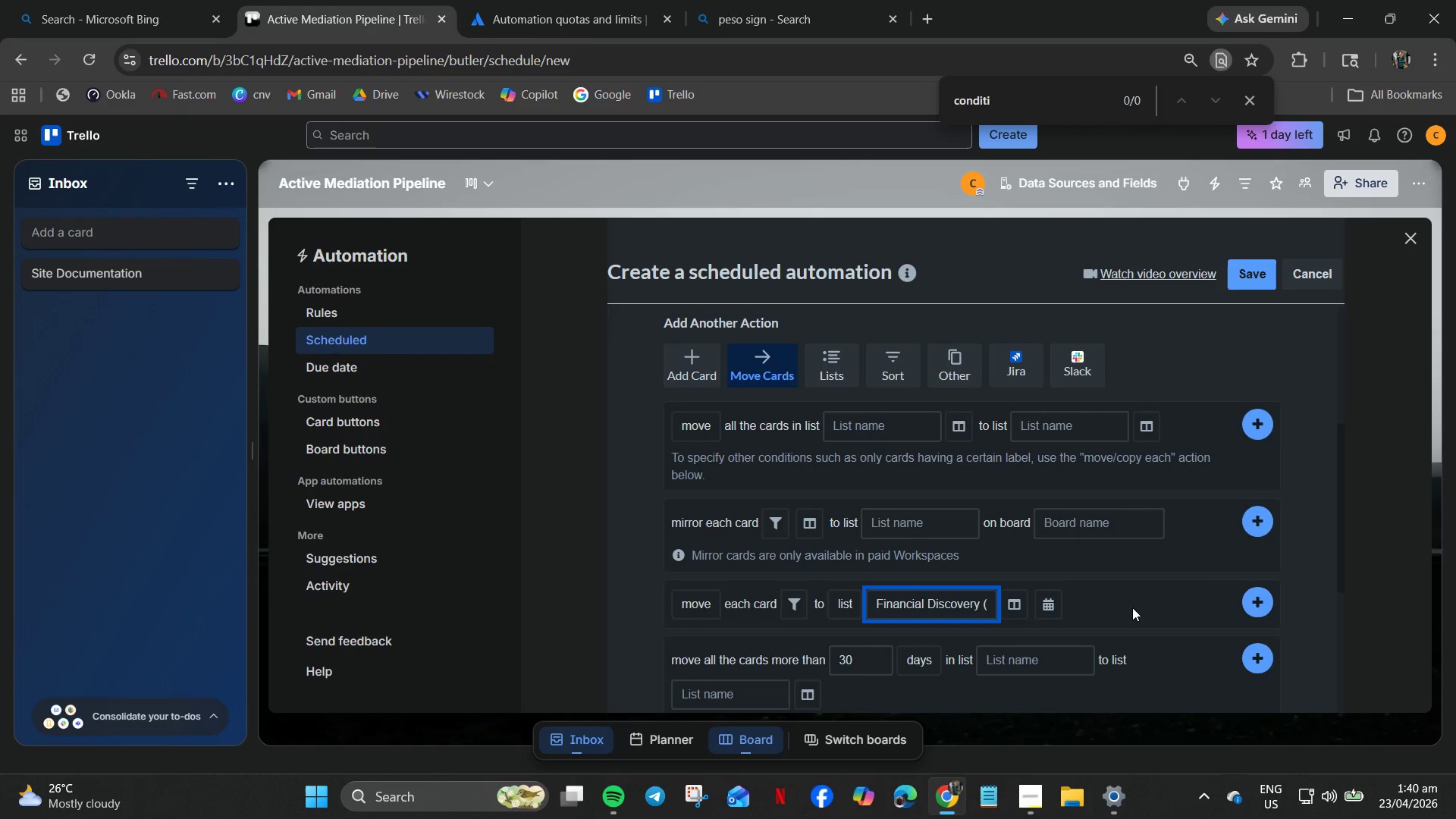 
scroll: coordinate [1016, 599], scroll_direction: up, amount: 3.0
 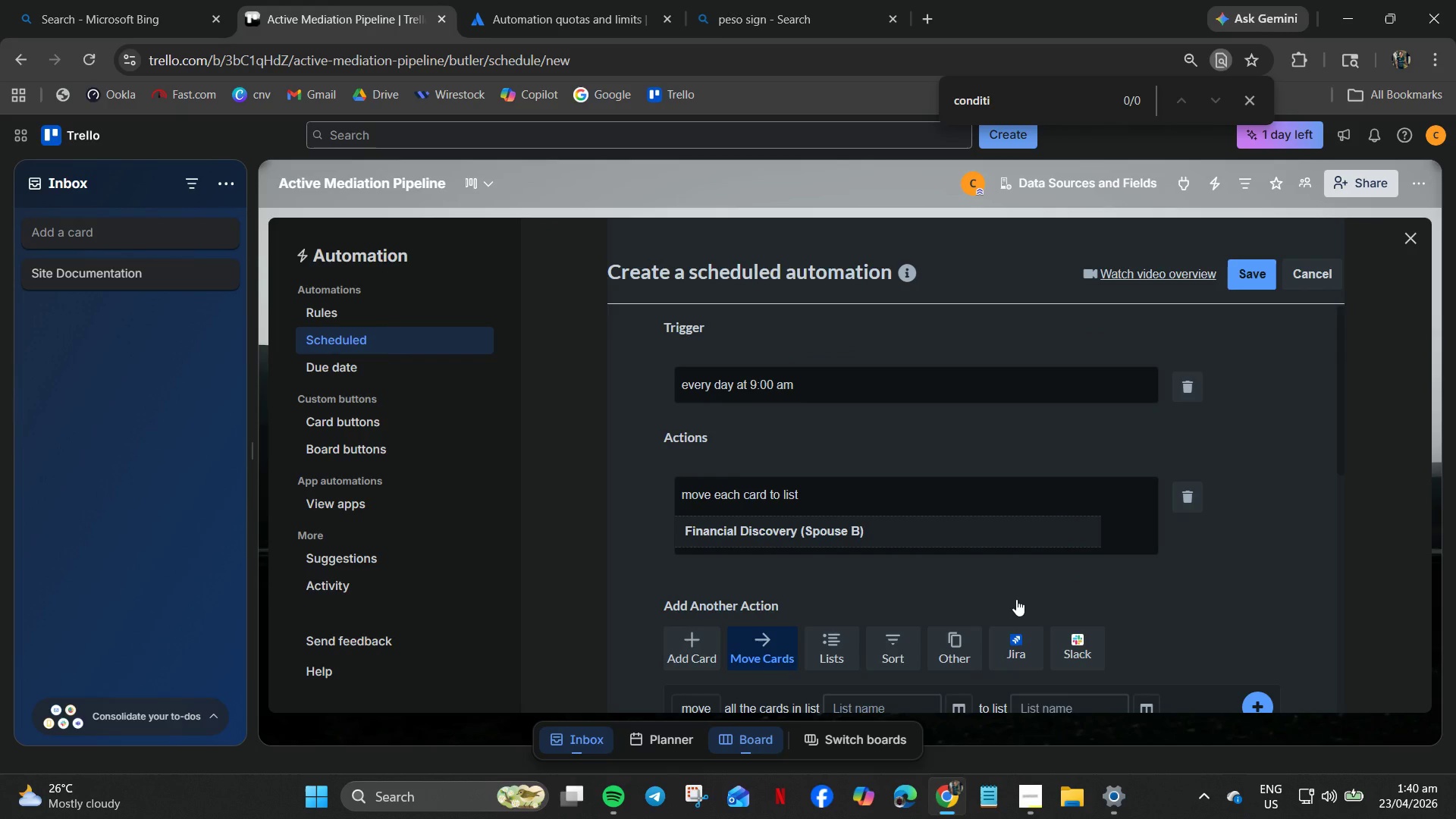 
scroll: coordinate [1016, 599], scroll_direction: down, amount: 4.0
 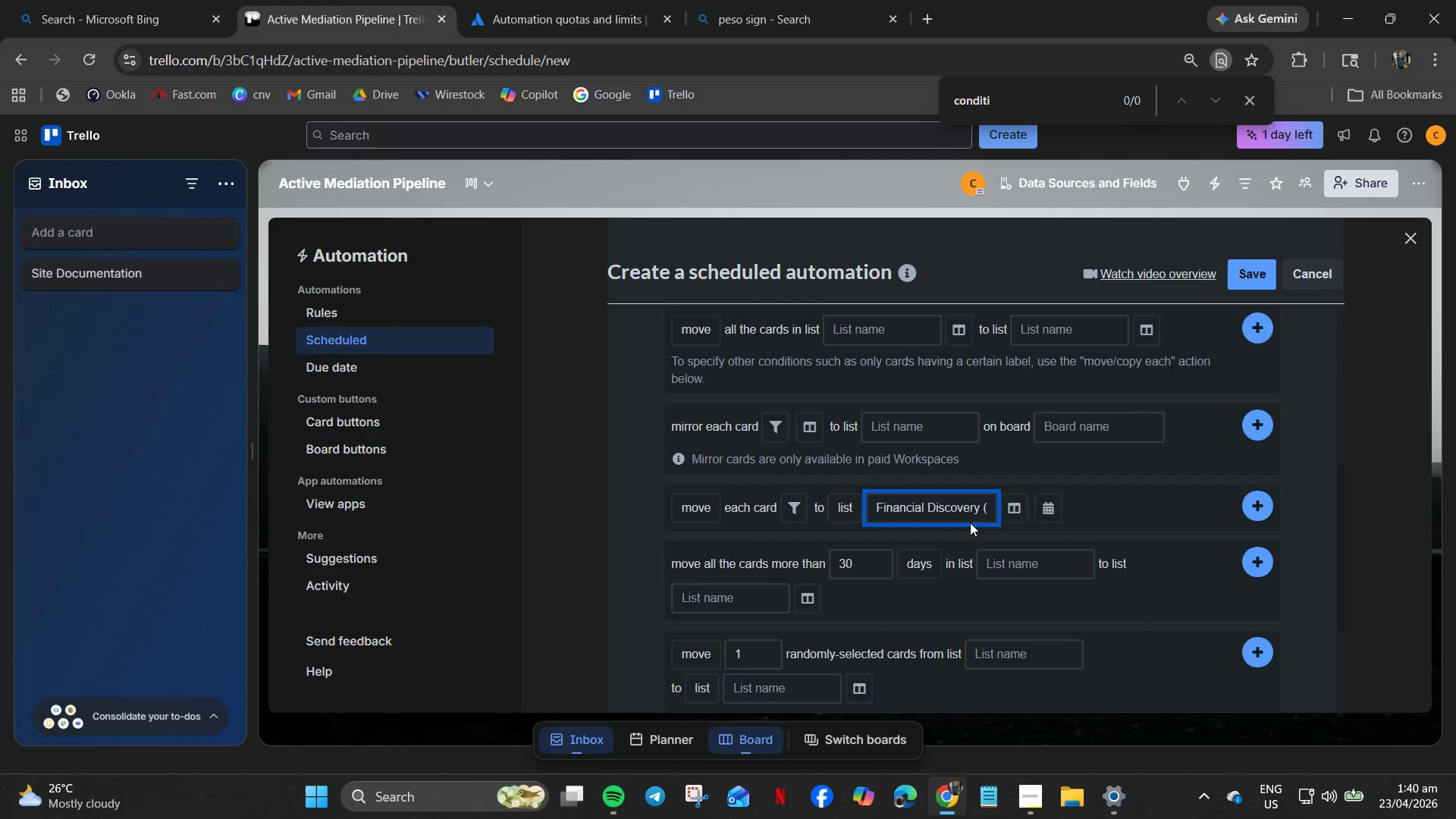 
left_click([971, 512])
 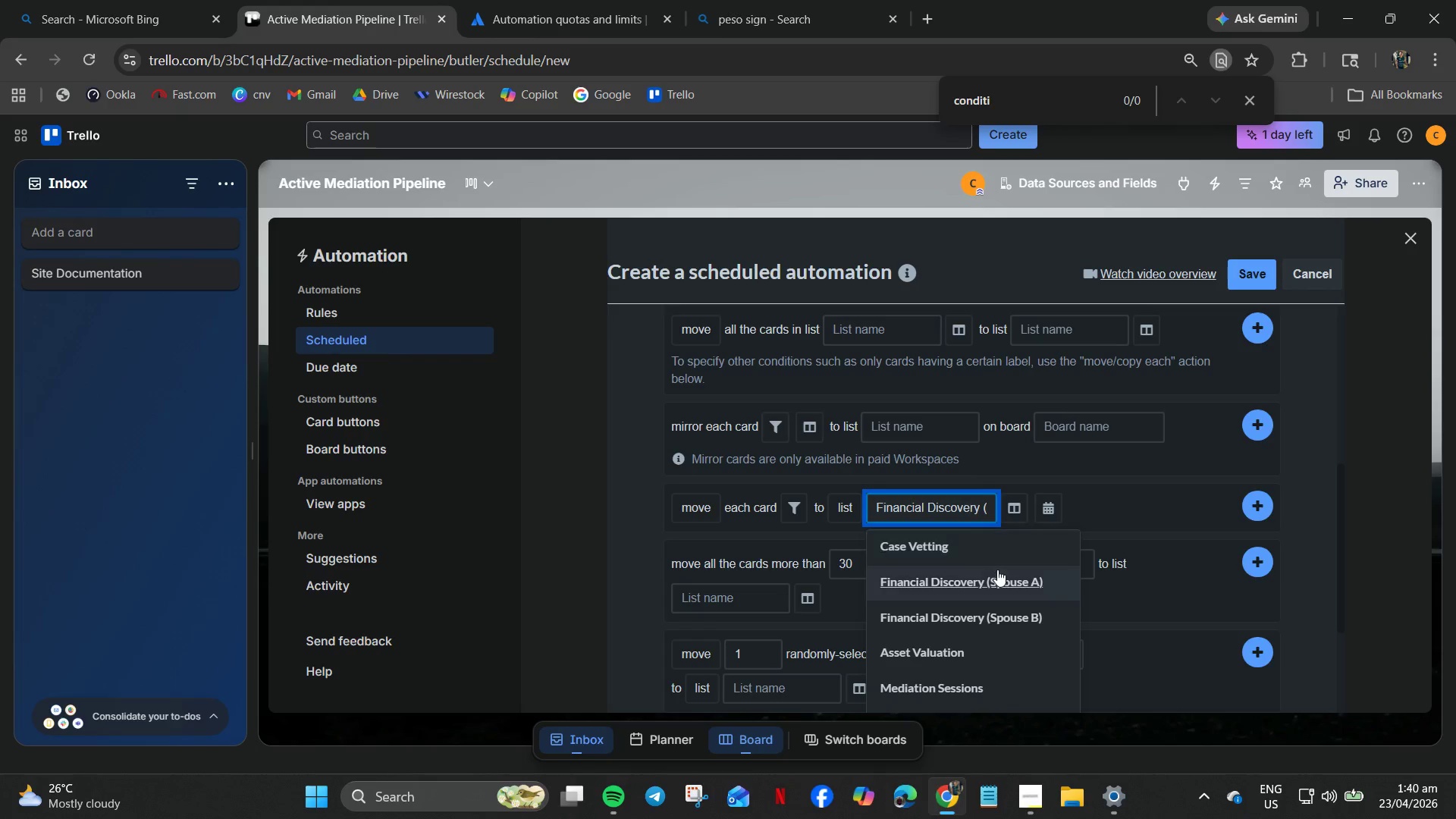 
left_click([1003, 584])
 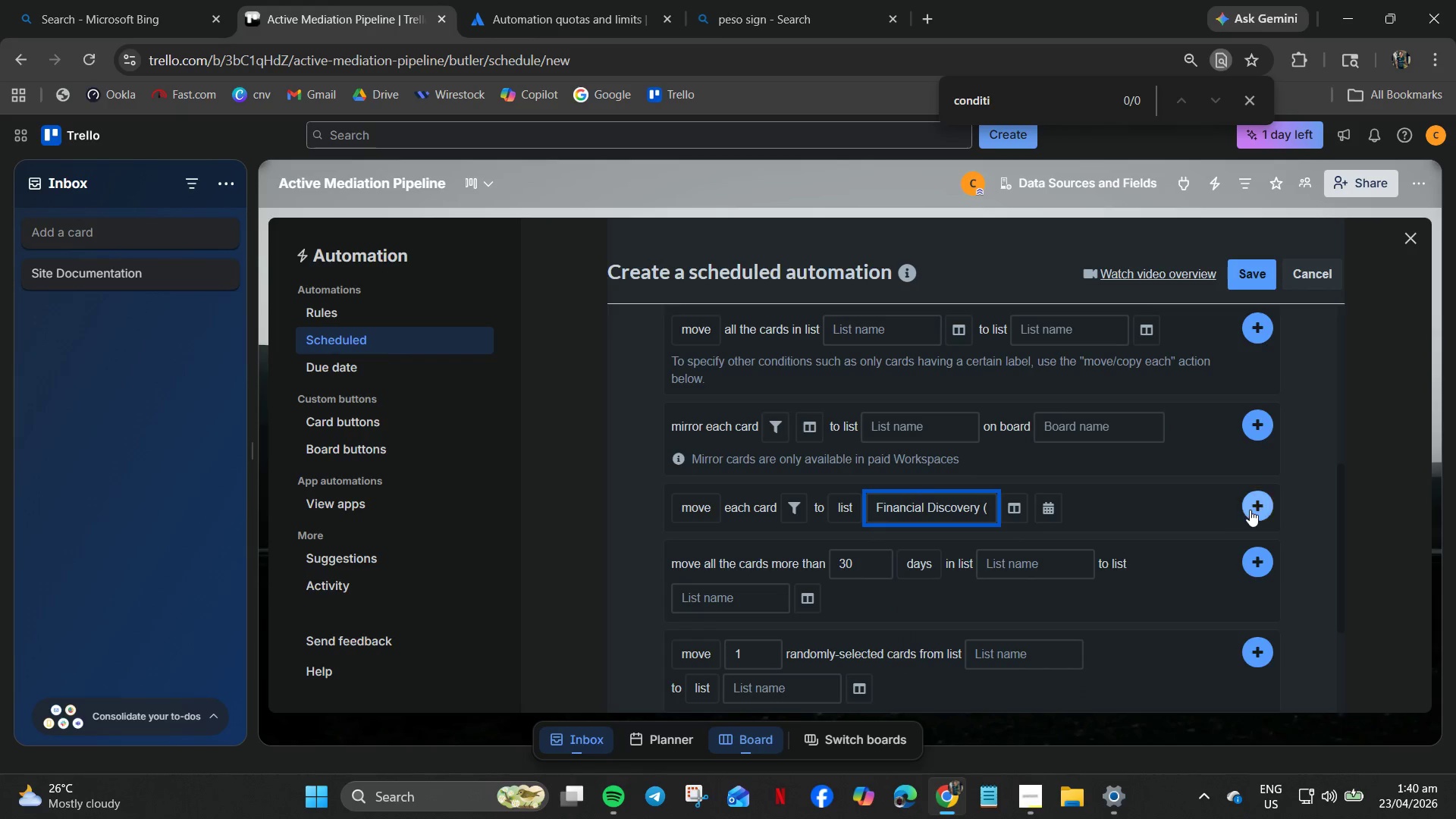 
left_click([1265, 509])
 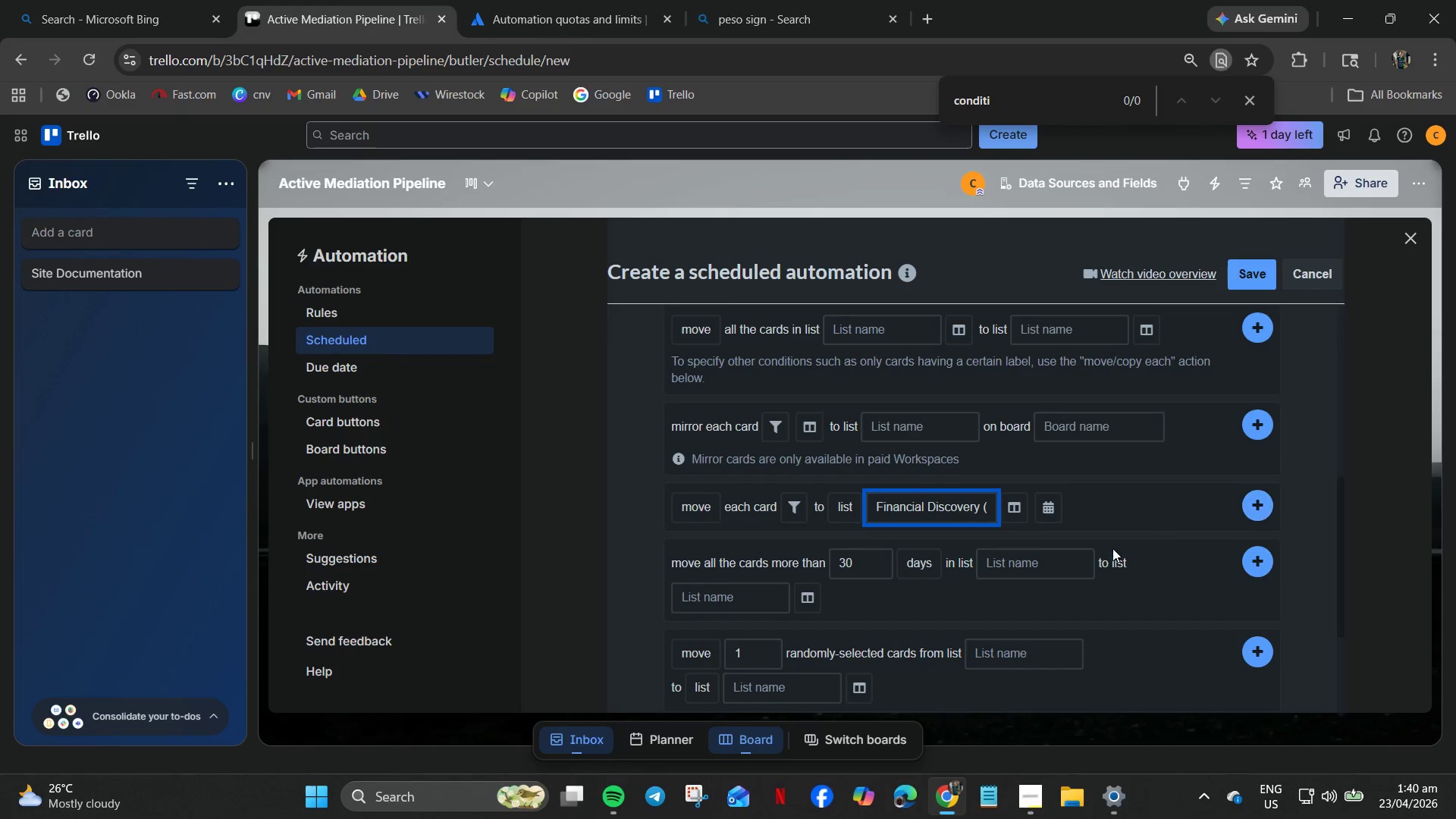 
scroll: coordinate [1102, 551], scroll_direction: up, amount: 4.0
 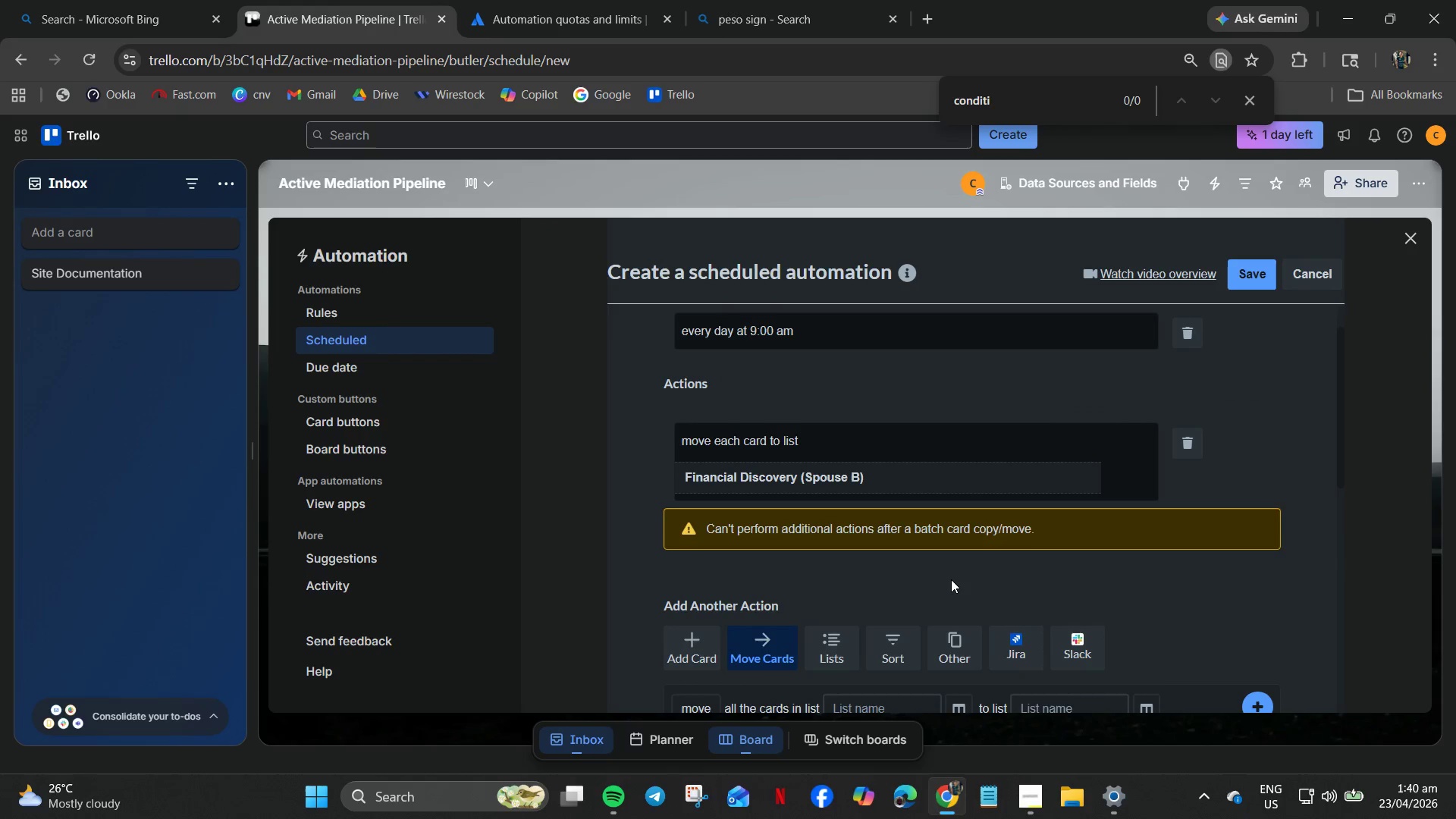 
scroll: coordinate [1098, 655], scroll_direction: down, amount: 4.0
 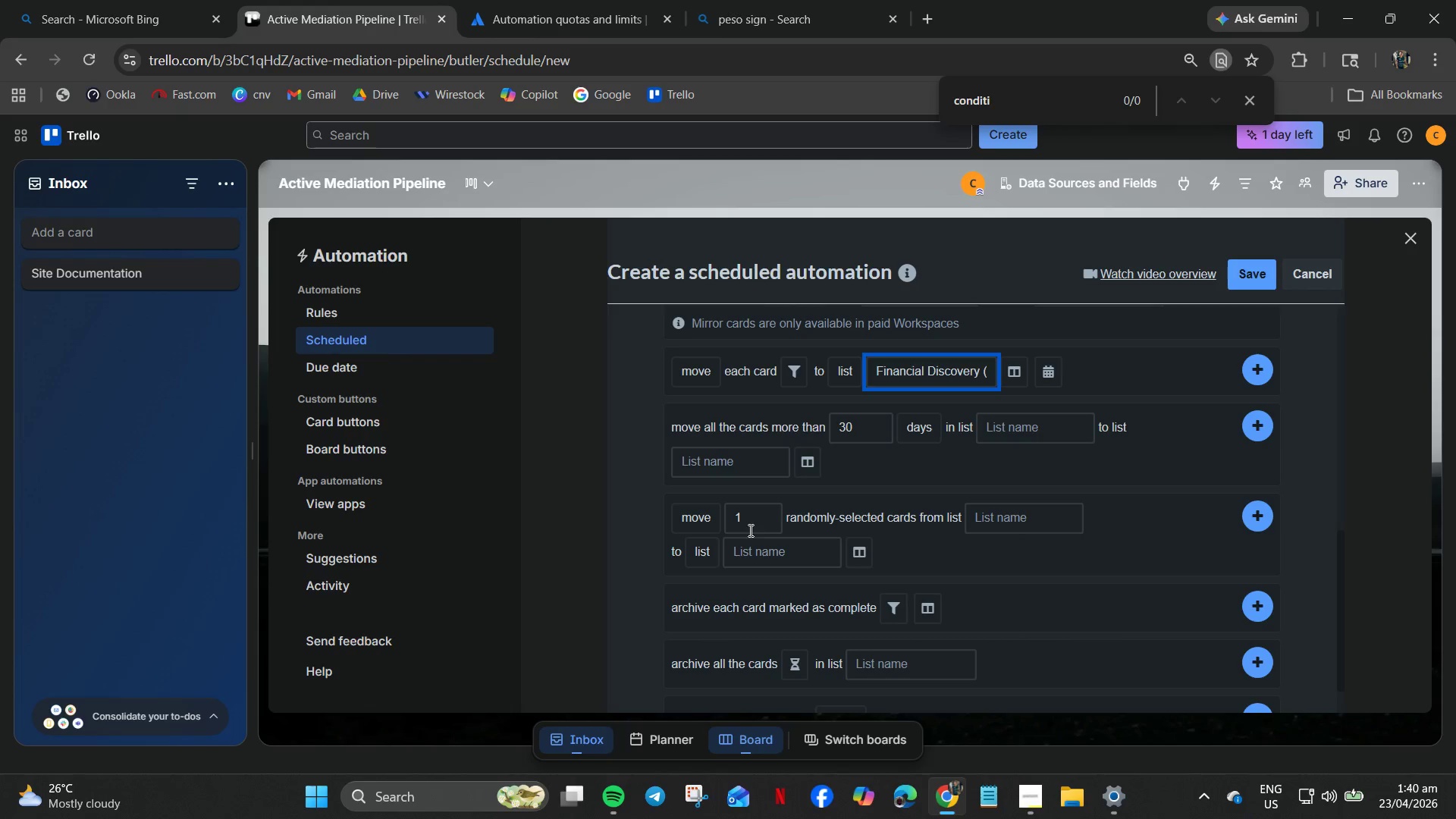 
wait(9.73)
 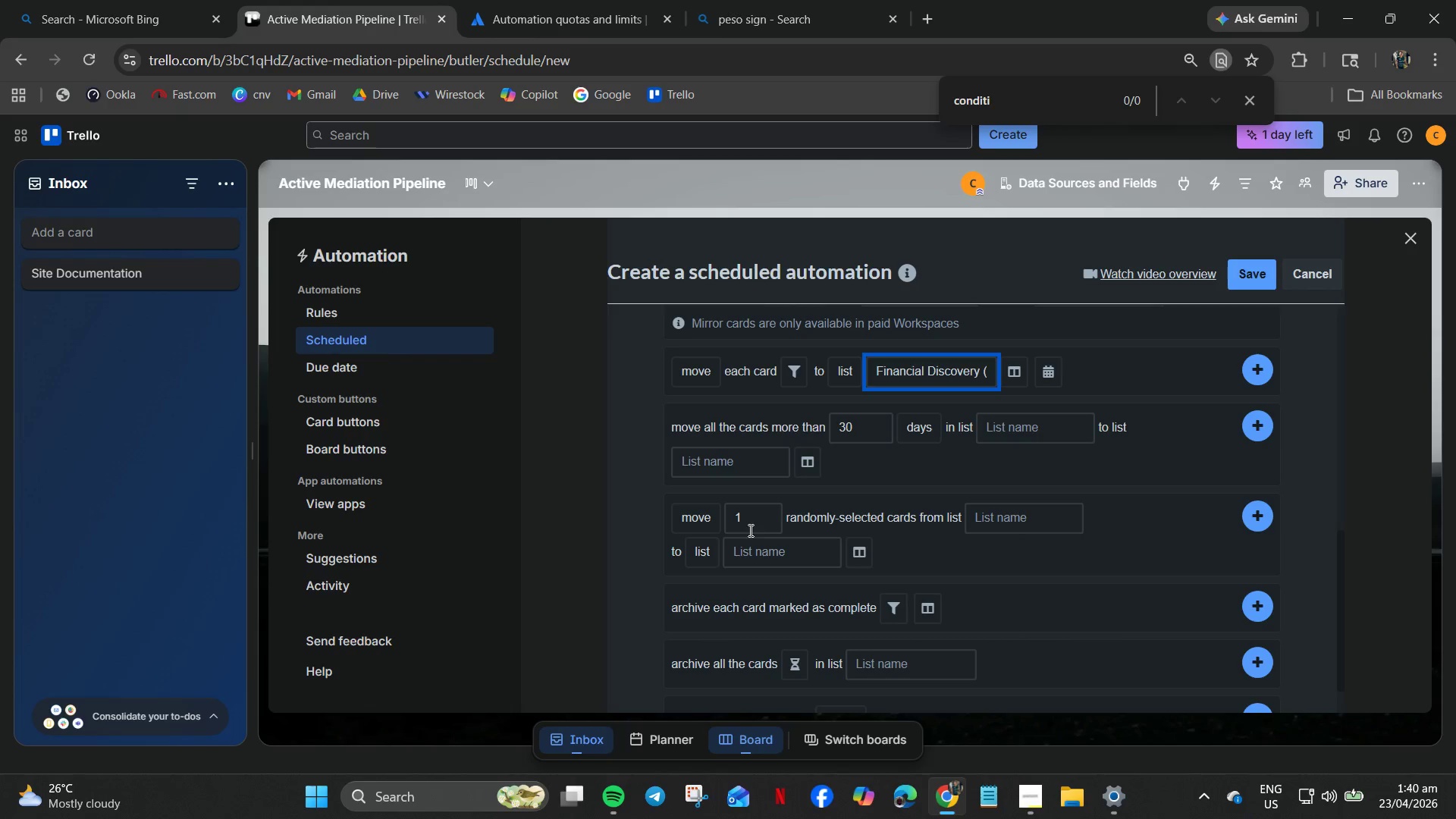 
mouse_move([777, 540])
 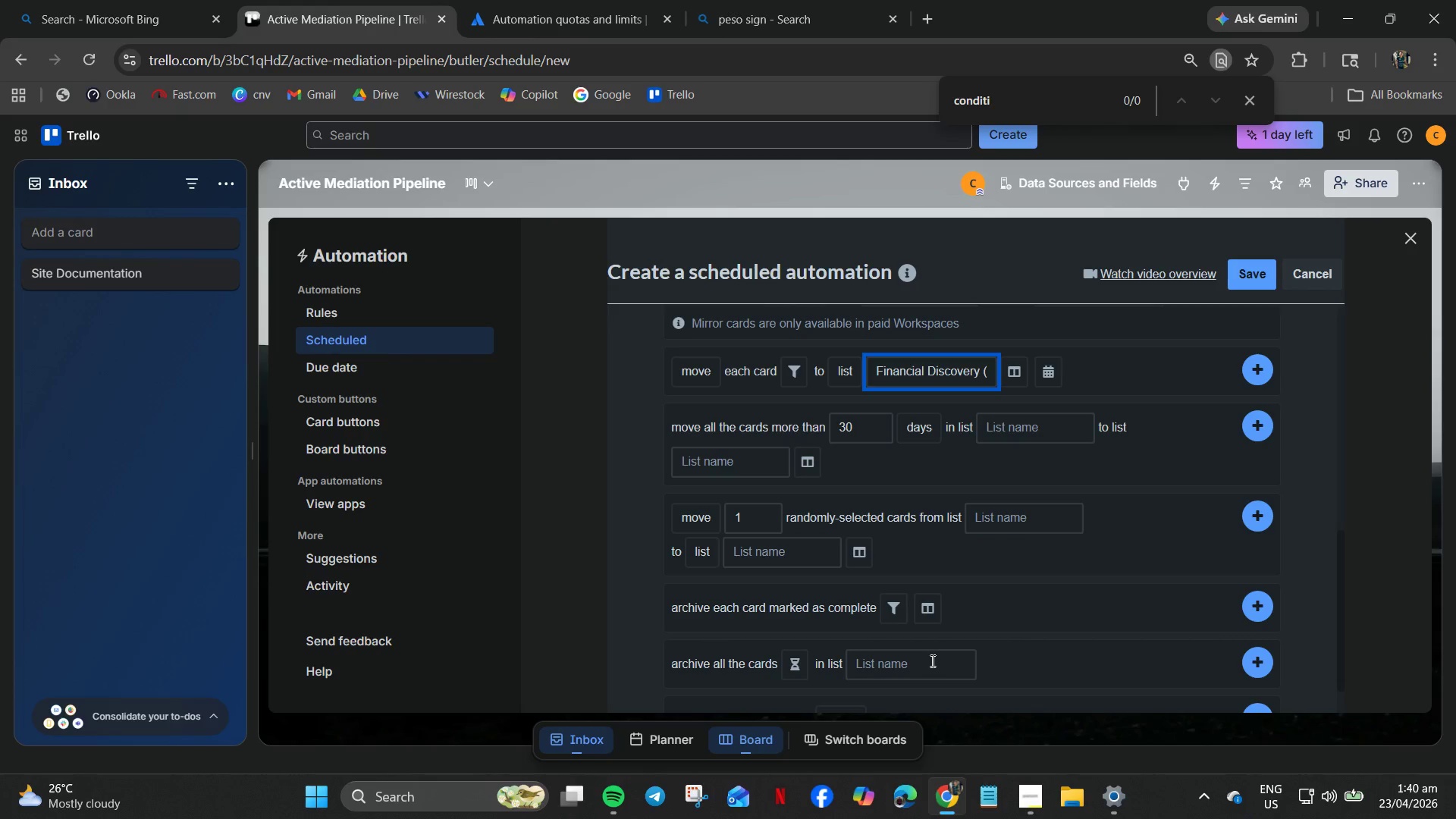 
scroll: coordinate [931, 661], scroll_direction: up, amount: 2.0
 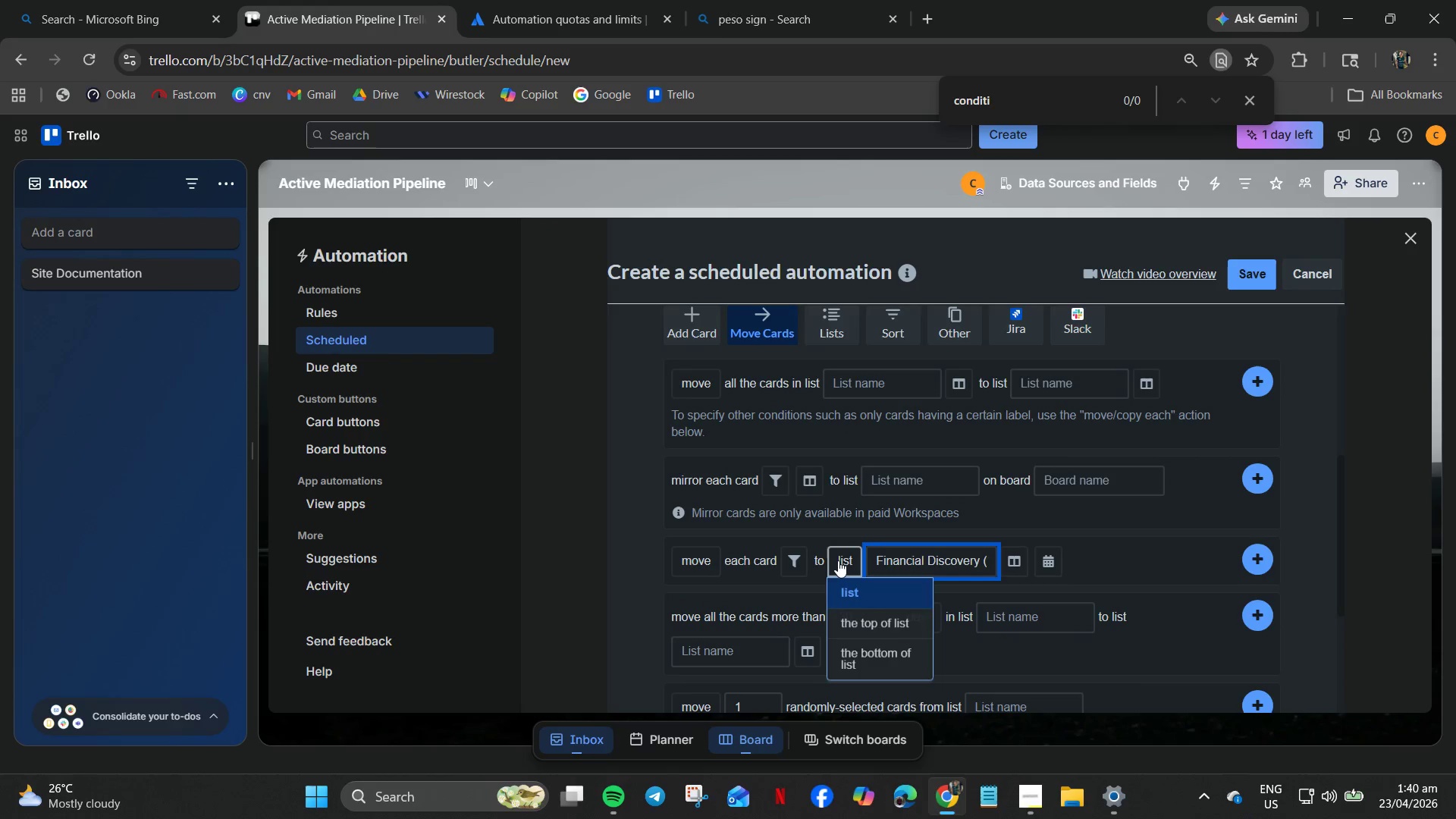 
mouse_move([777, 561])
 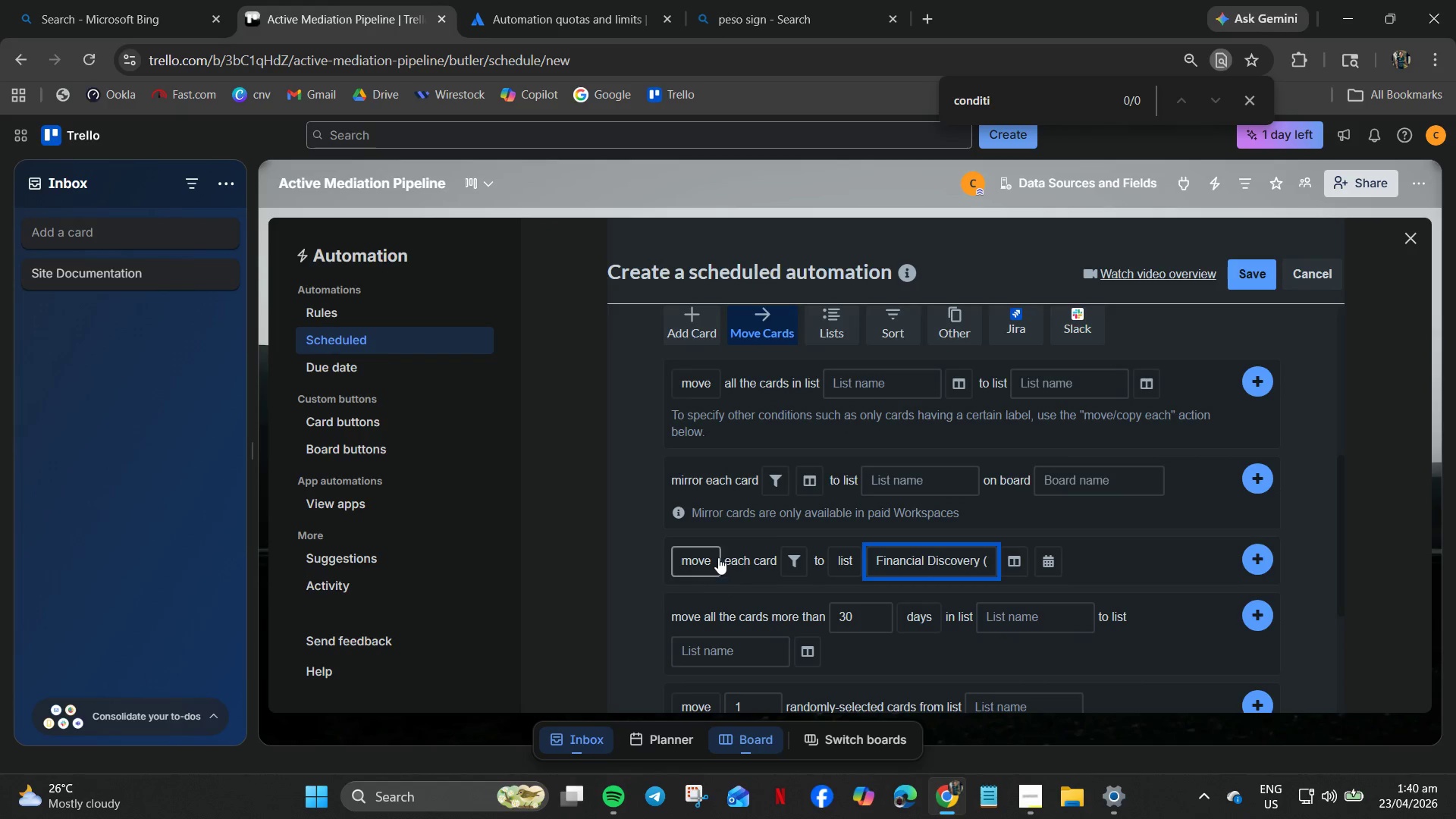 
mouse_move([845, 576])
 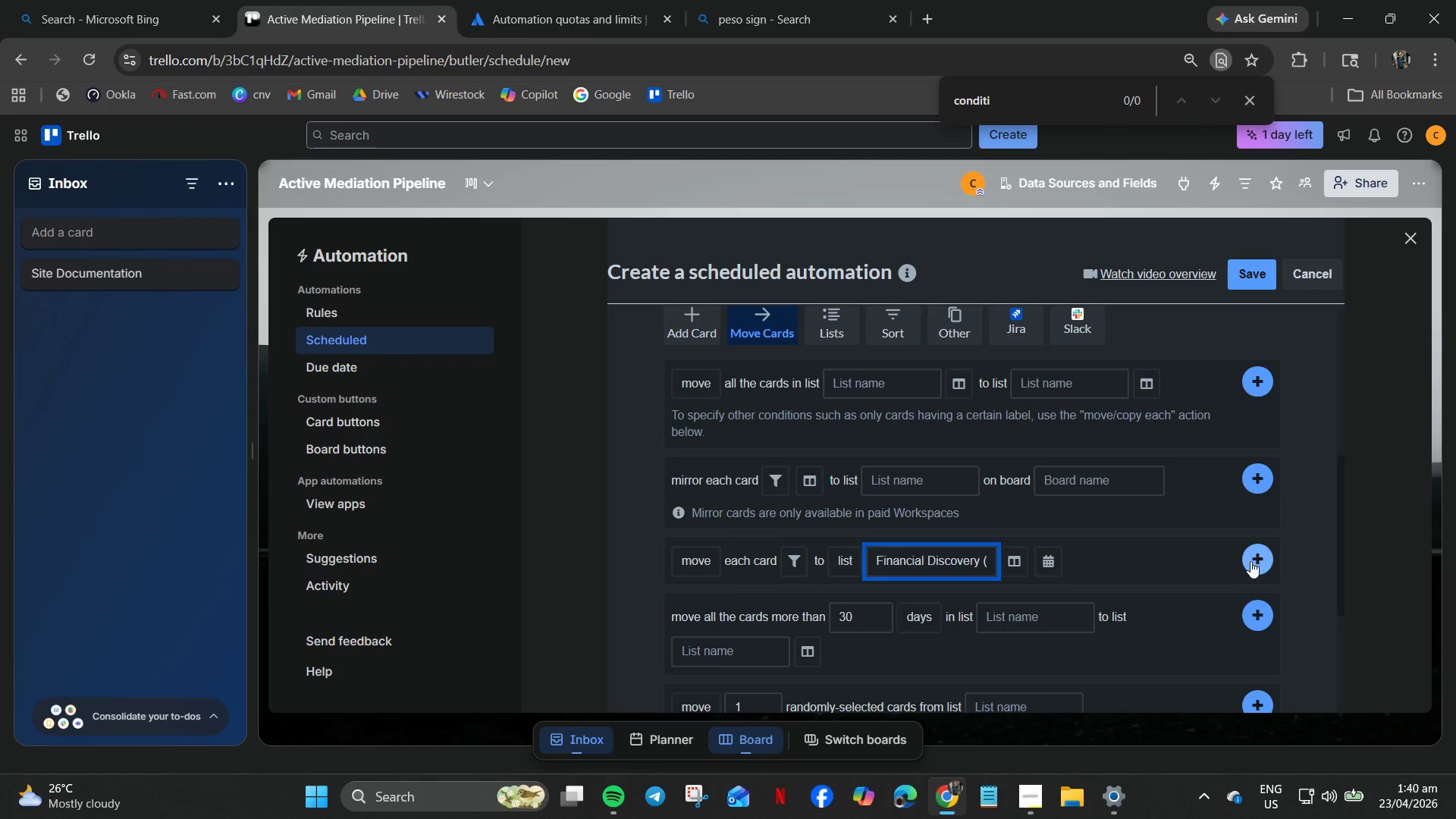 
left_click([1257, 559])
 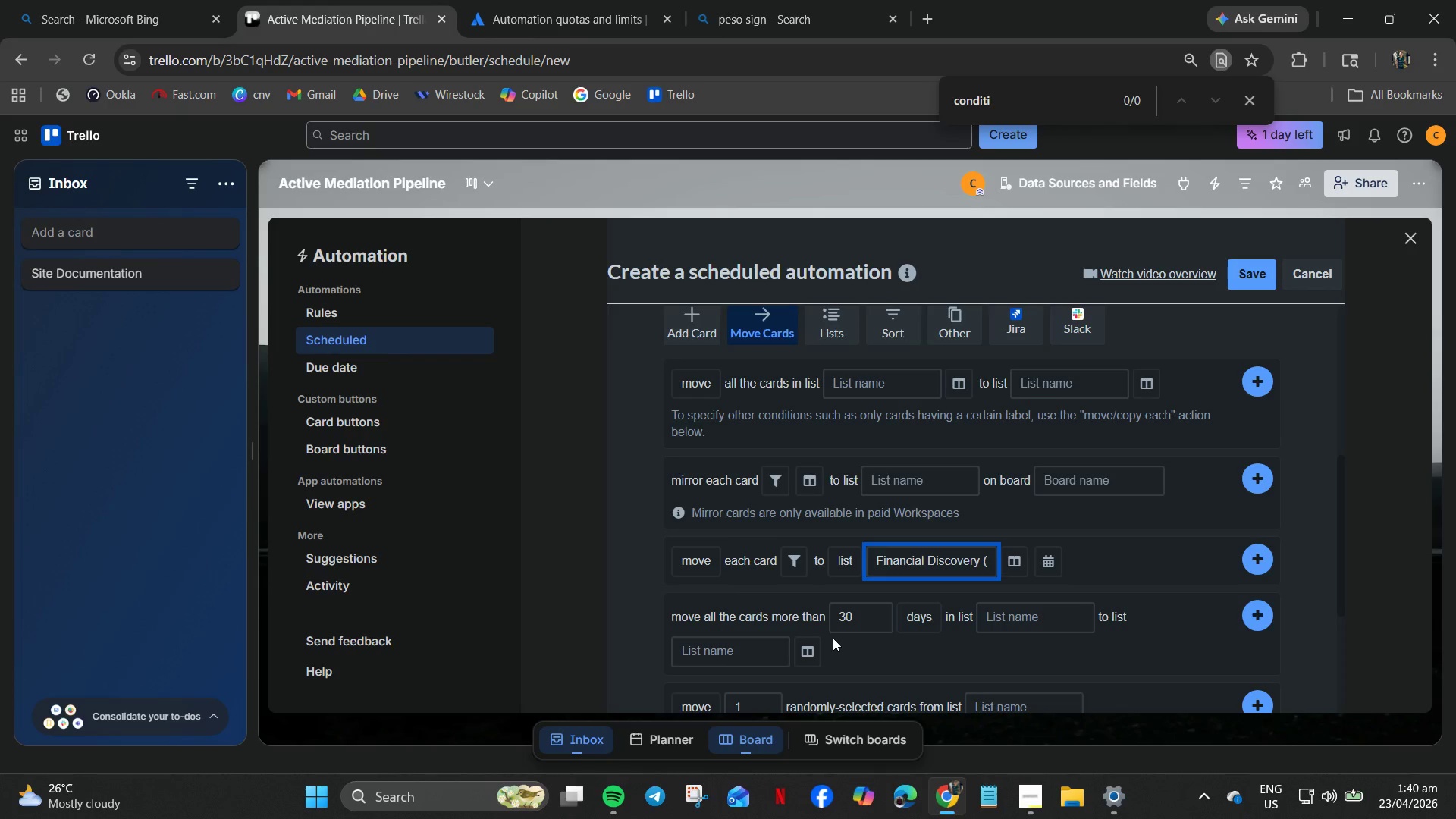 
wait(20.11)
 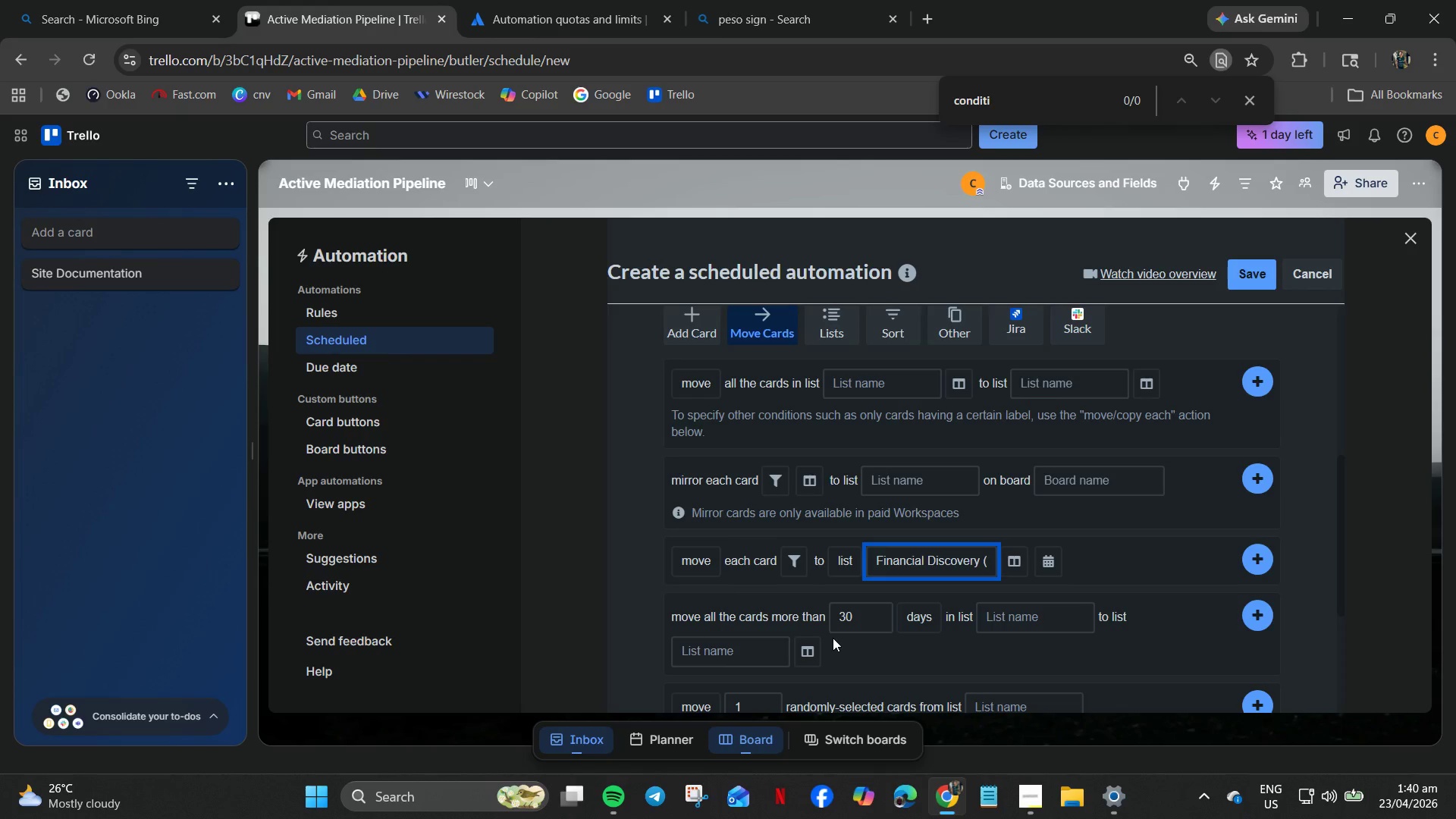 
left_click([979, 562])
 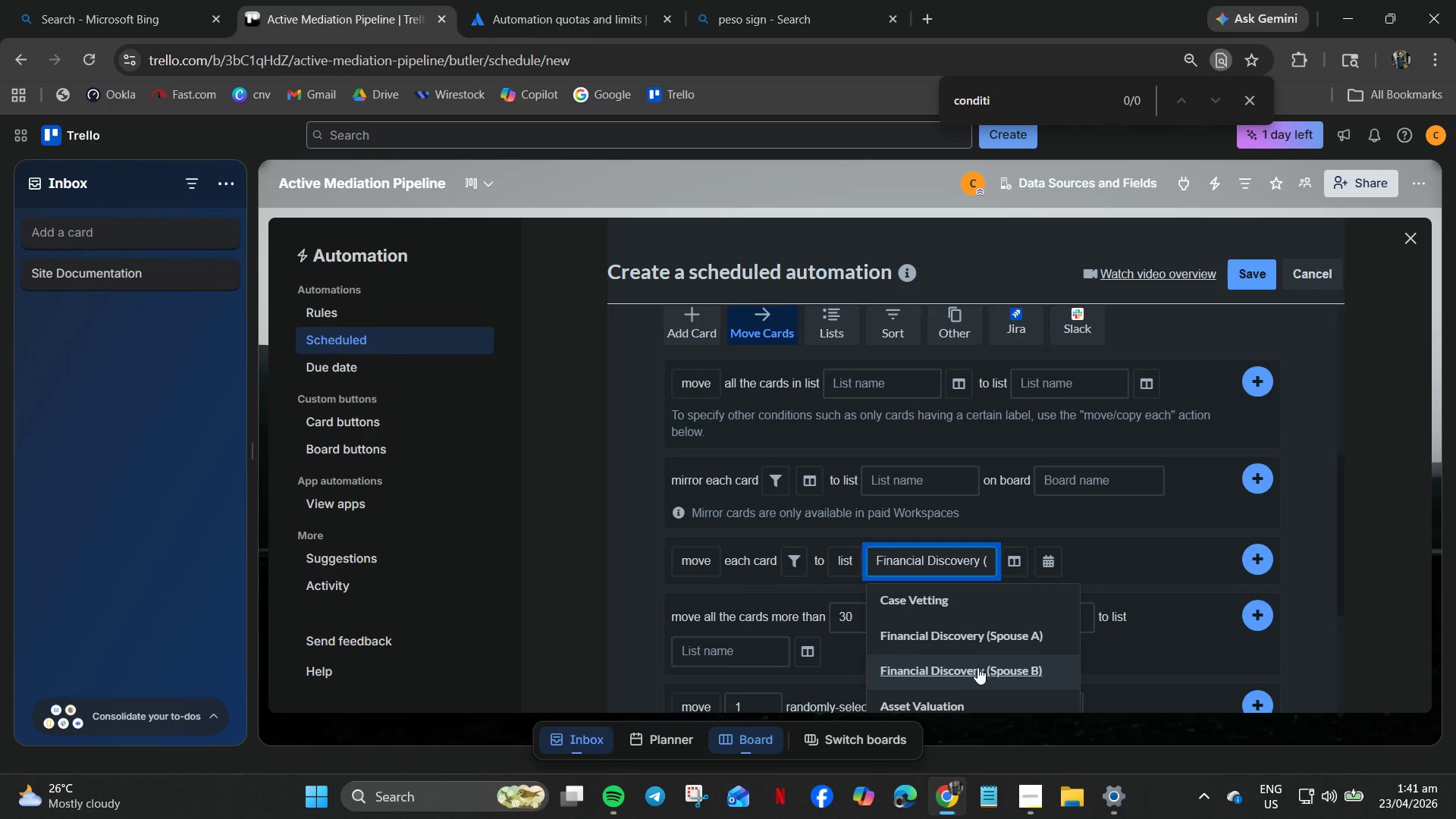 
left_click([974, 637])
 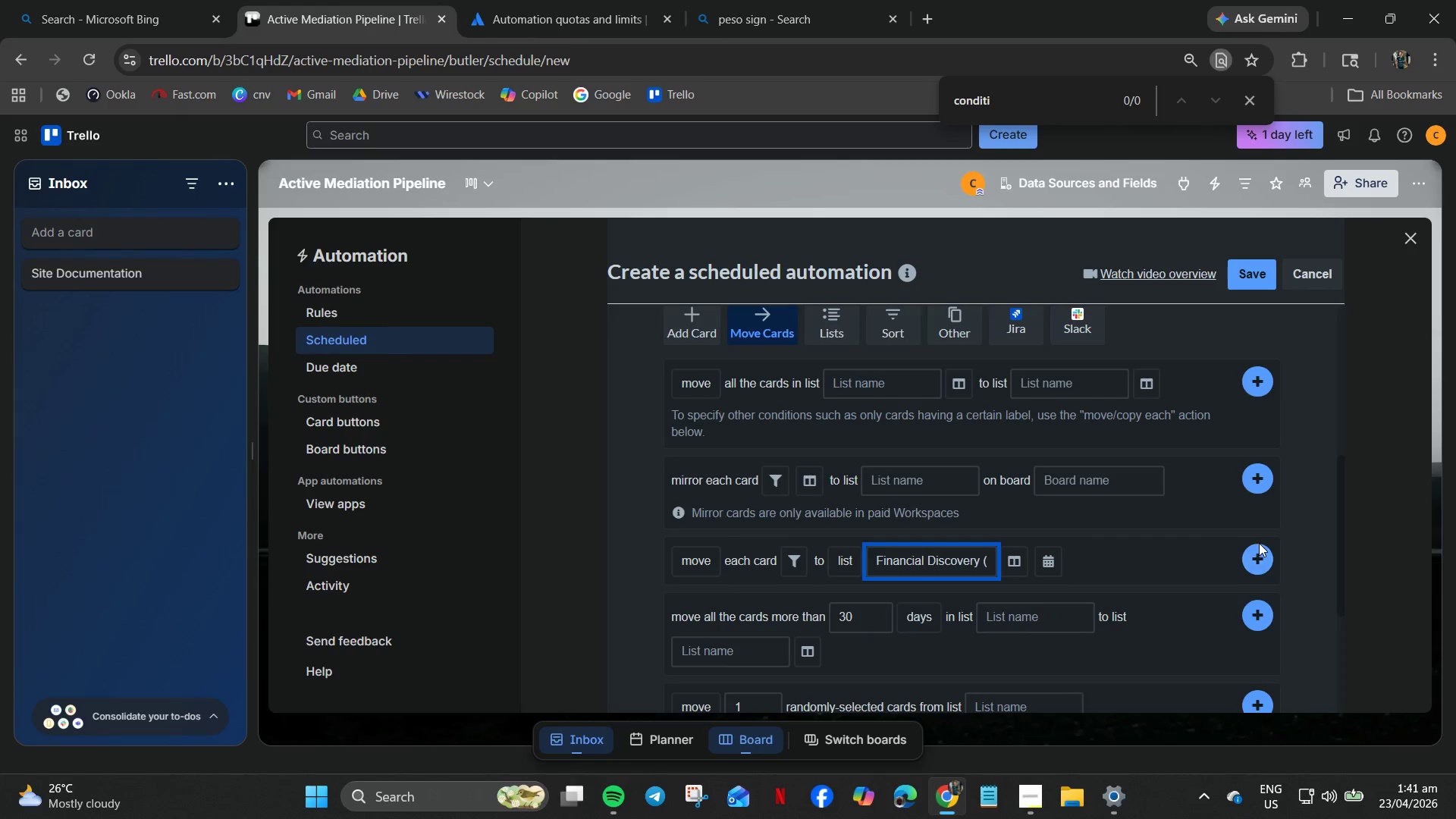 
left_click([1257, 554])
 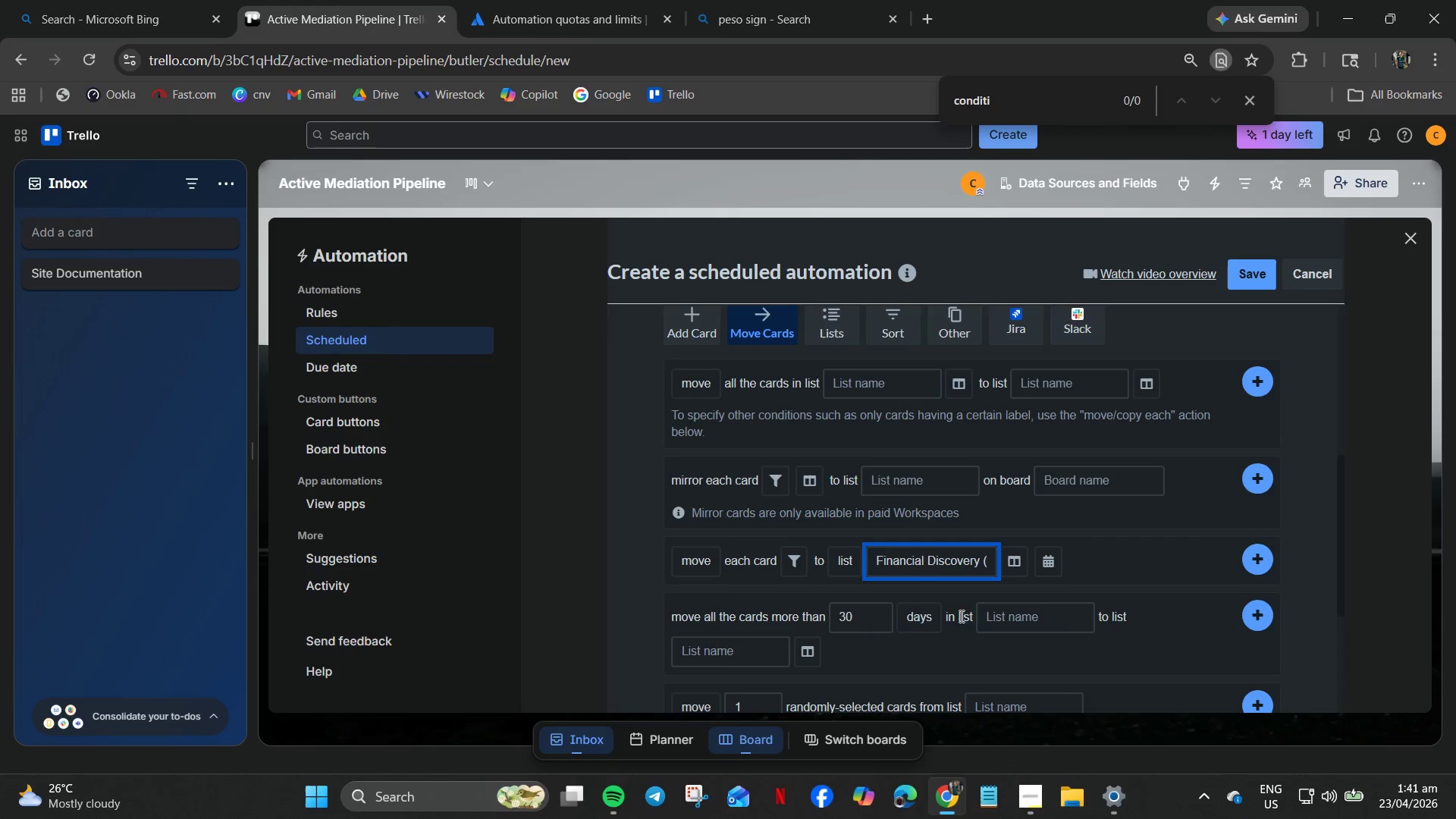 
scroll: coordinate [943, 673], scroll_direction: up, amount: 4.0
 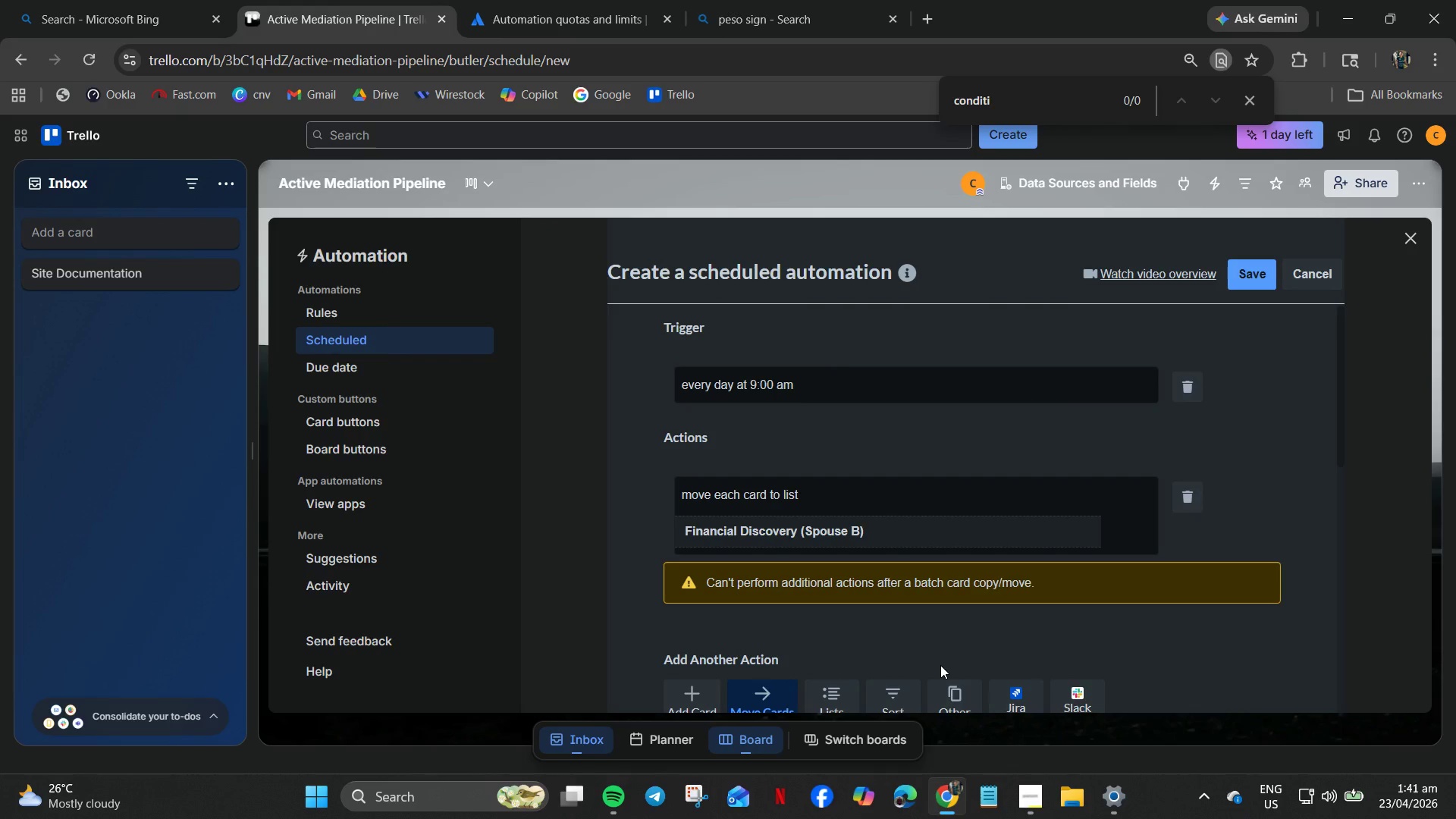 
wait(6.03)
 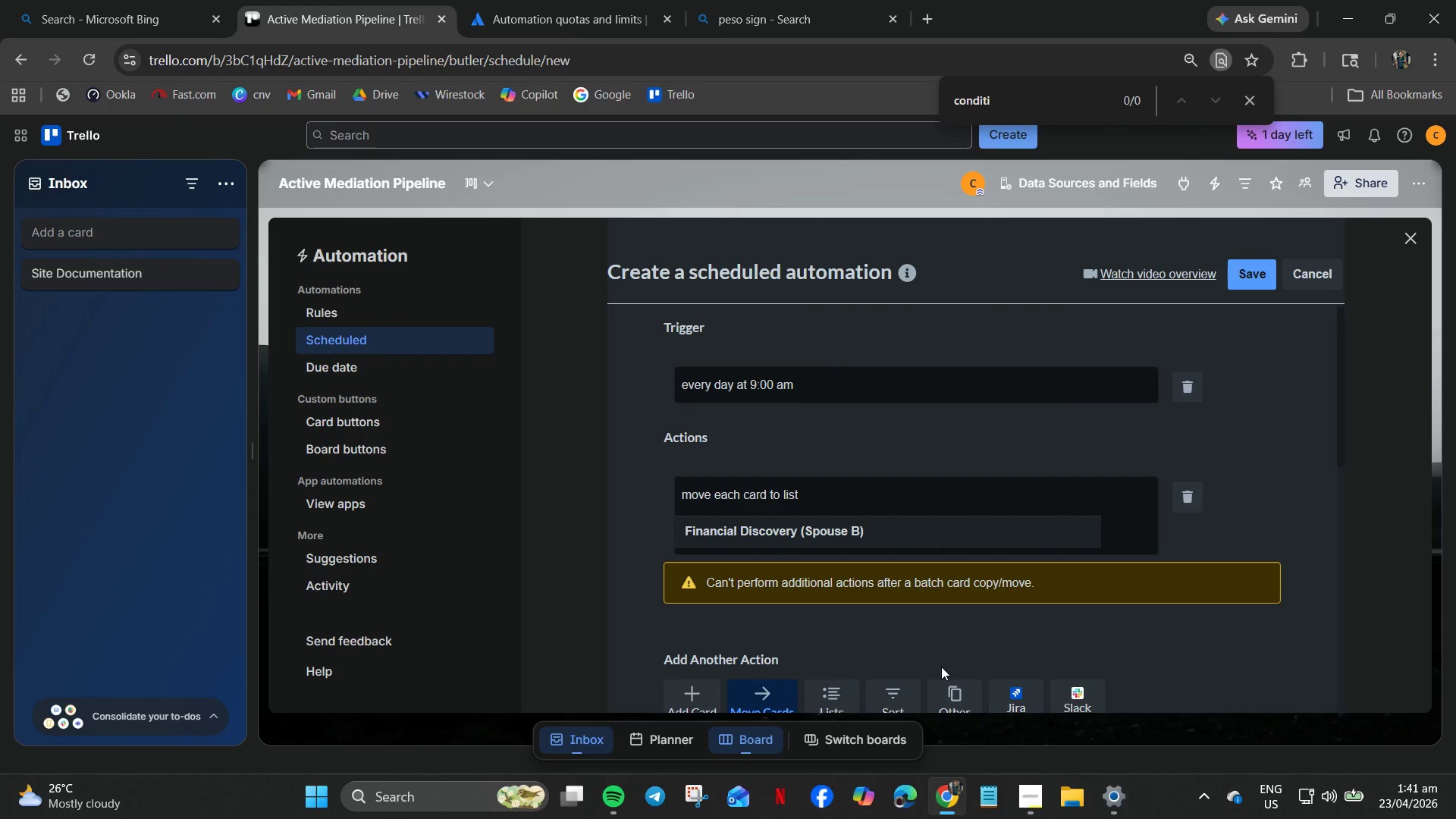 
left_click([897, 522])
 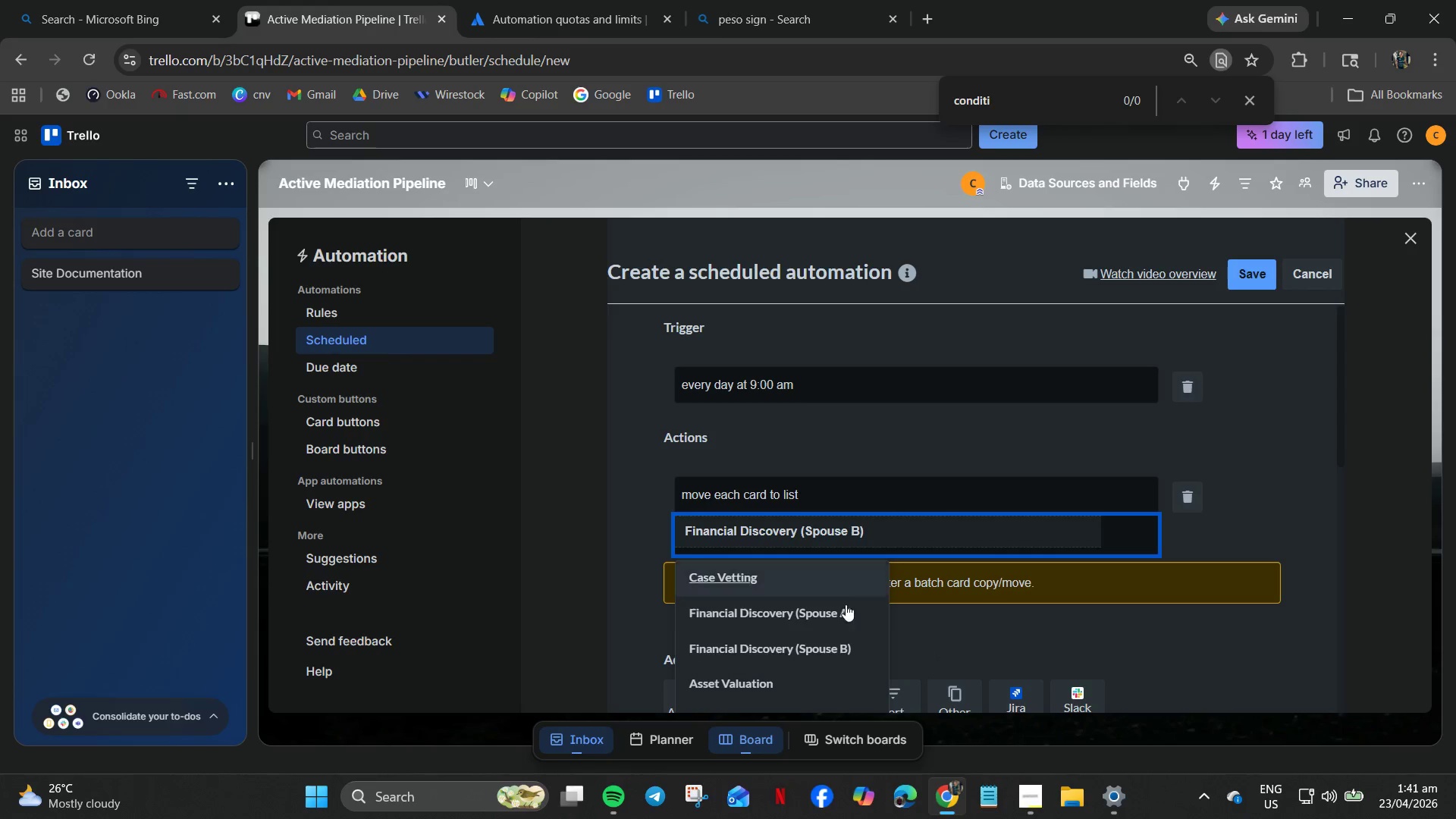 
left_click([821, 648])
 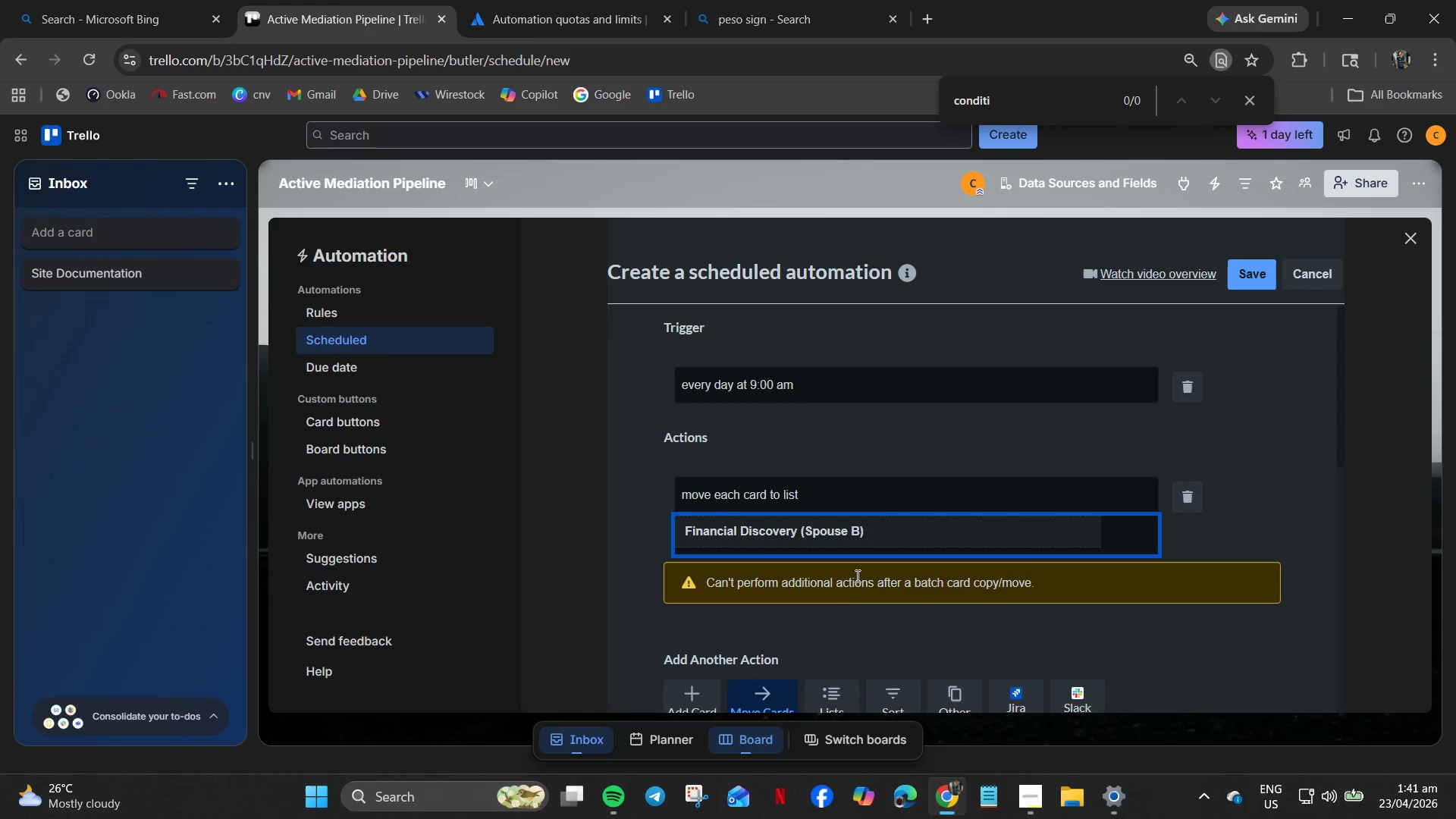 
left_click([886, 520])
 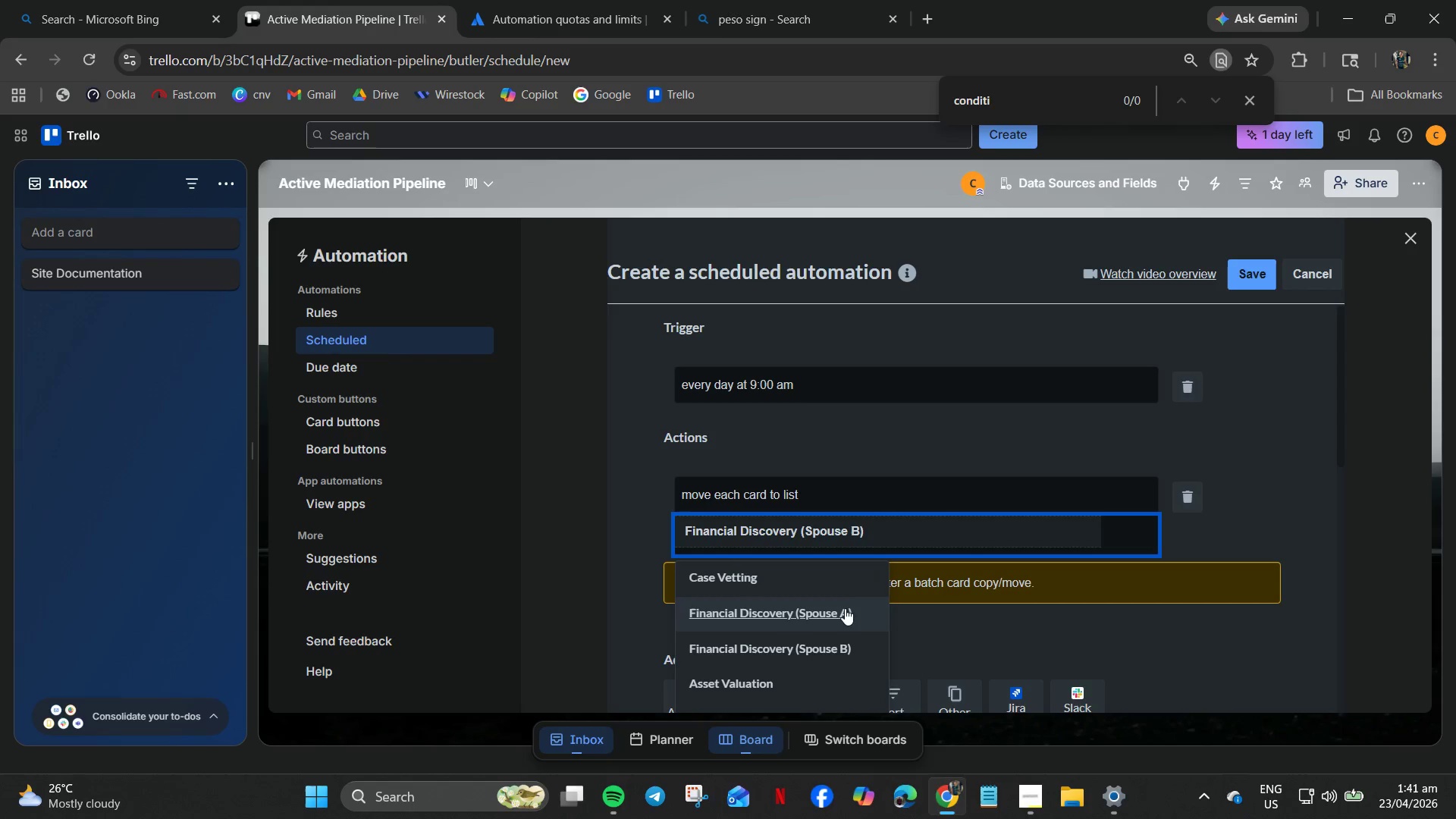 
left_click([843, 612])
 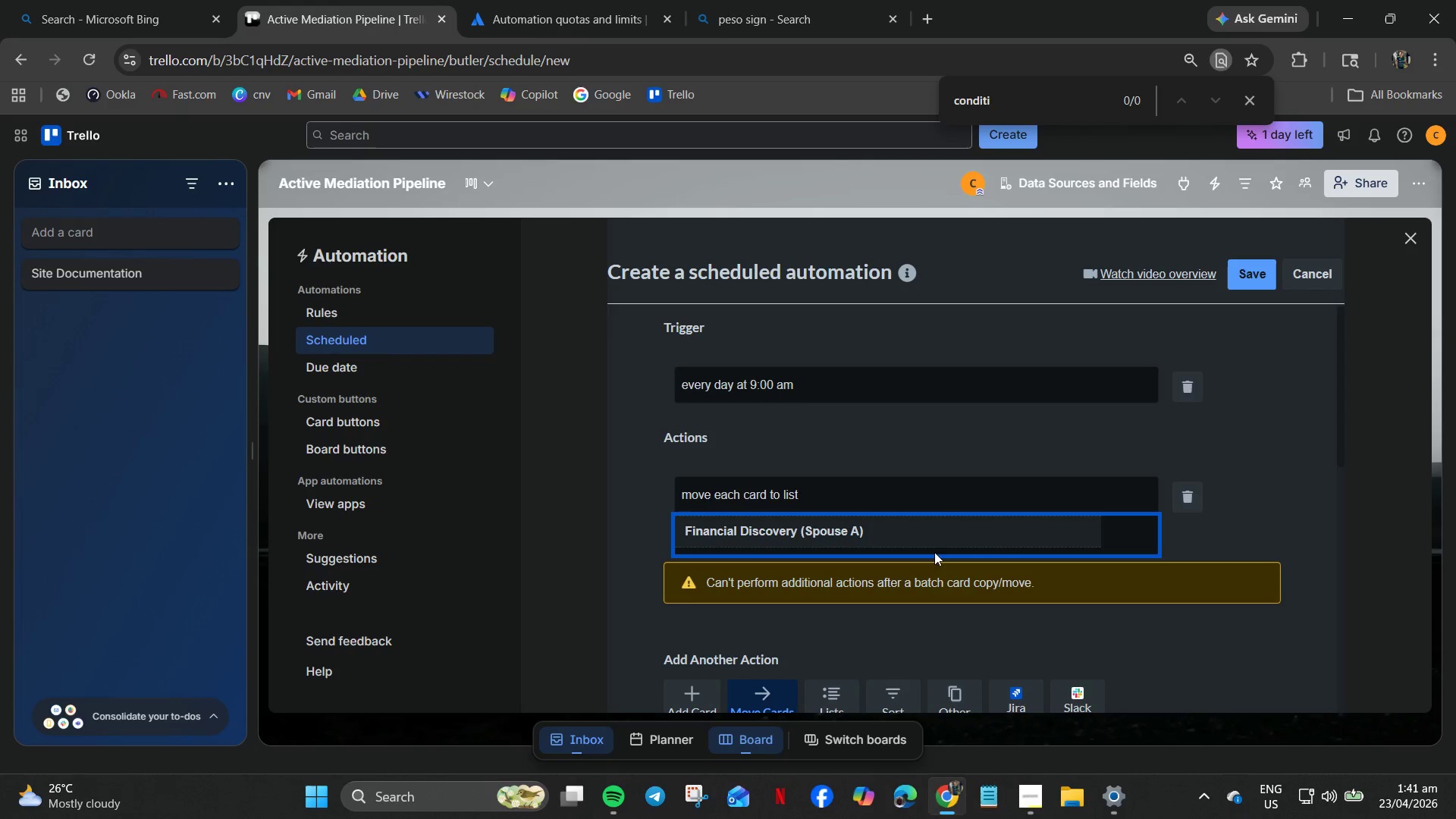 
left_click([971, 532])
 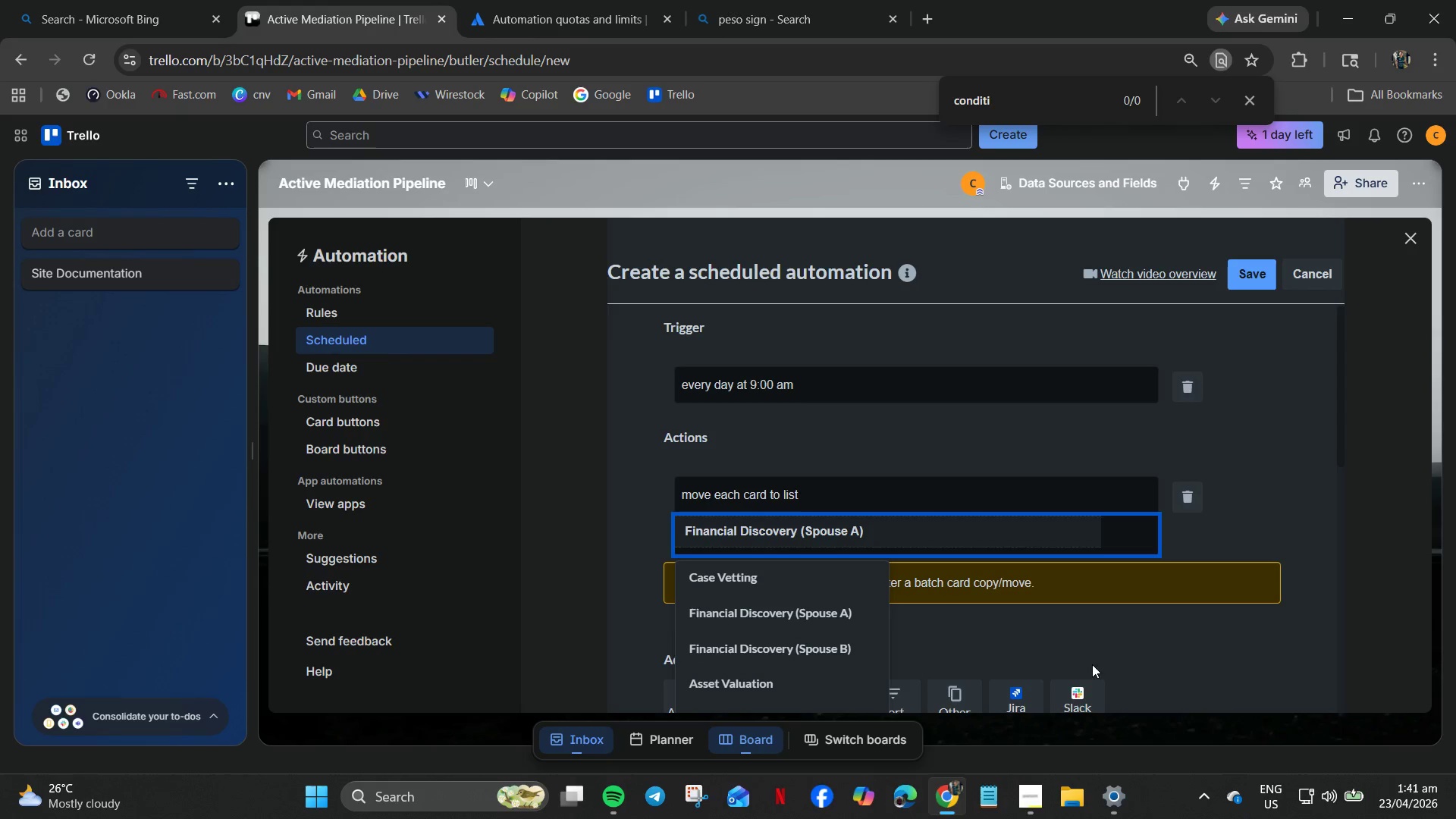 
left_click([1134, 679])
 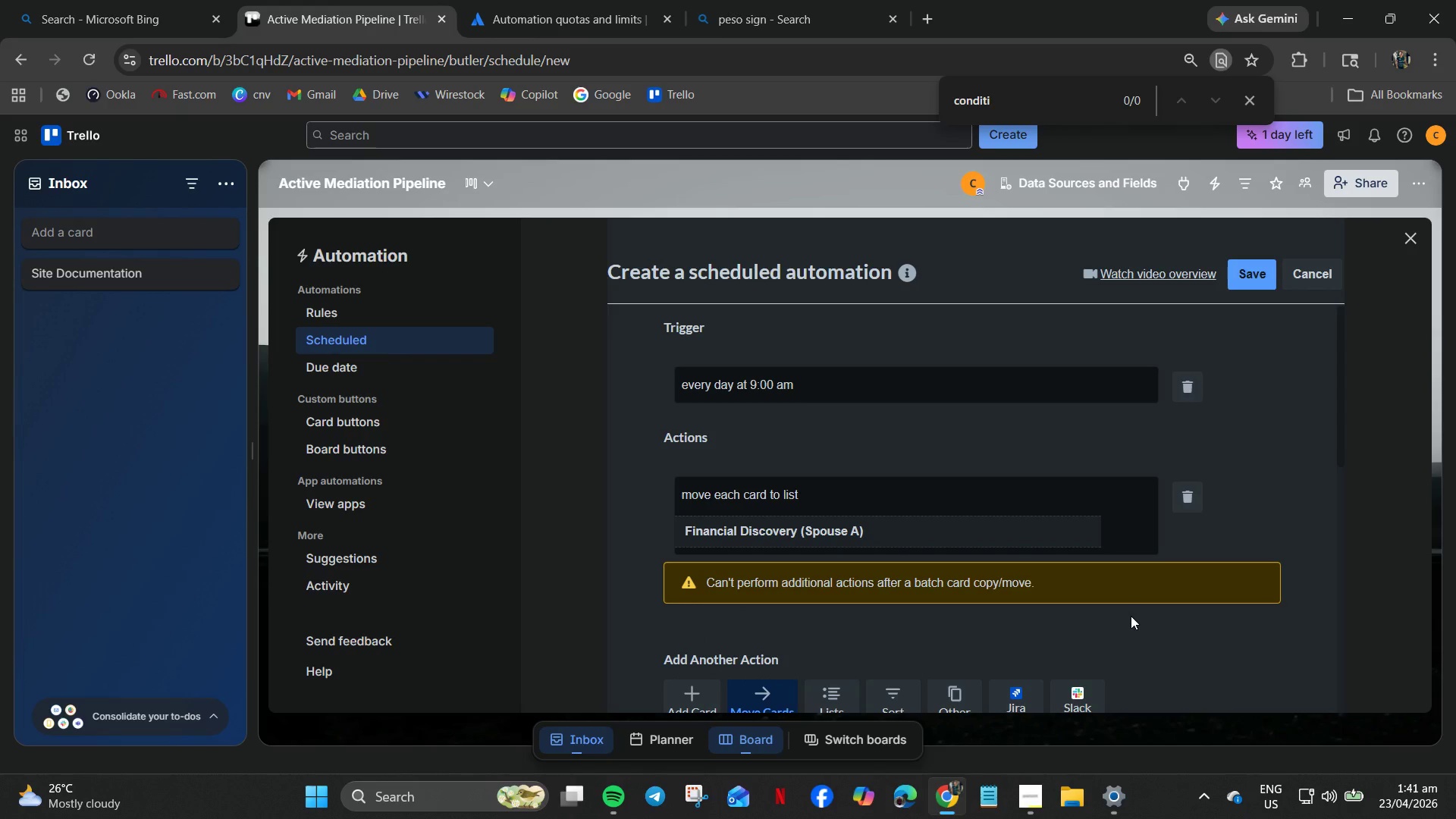 
scroll: coordinate [1047, 638], scroll_direction: down, amount: 9.0
 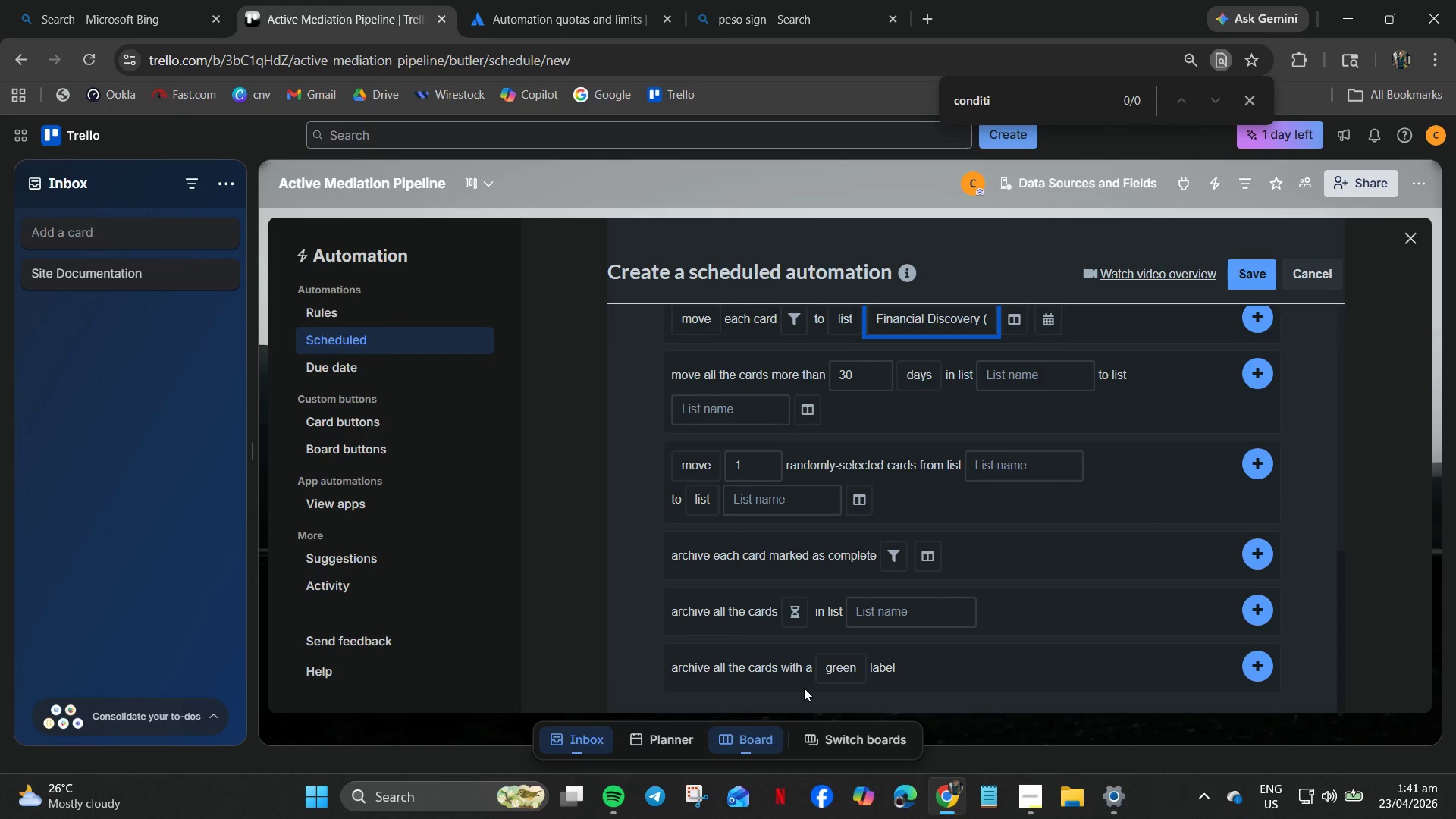 
scroll: coordinate [814, 672], scroll_direction: up, amount: 4.0
 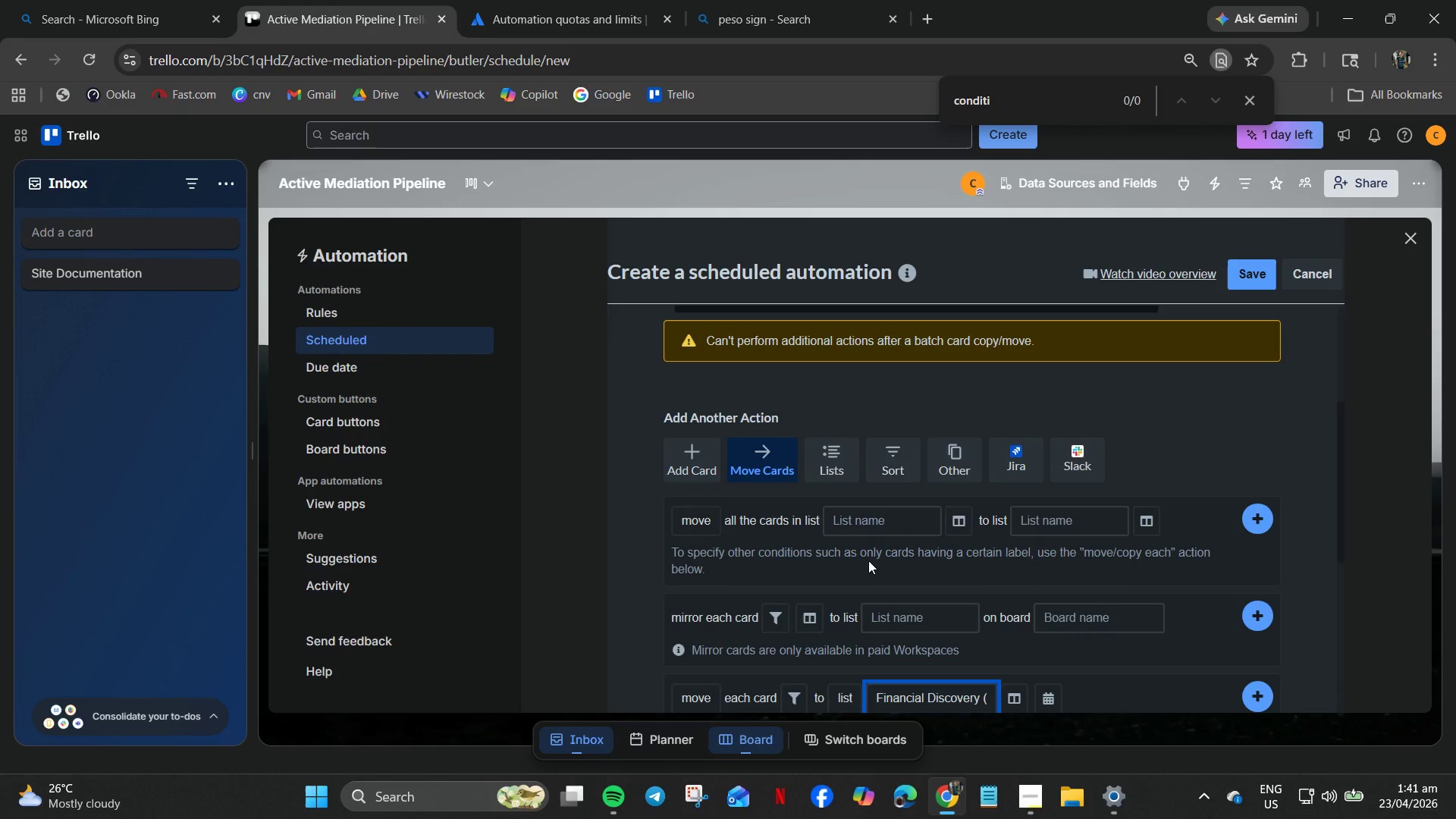 
scroll: coordinate [871, 603], scroll_direction: down, amount: 4.0
 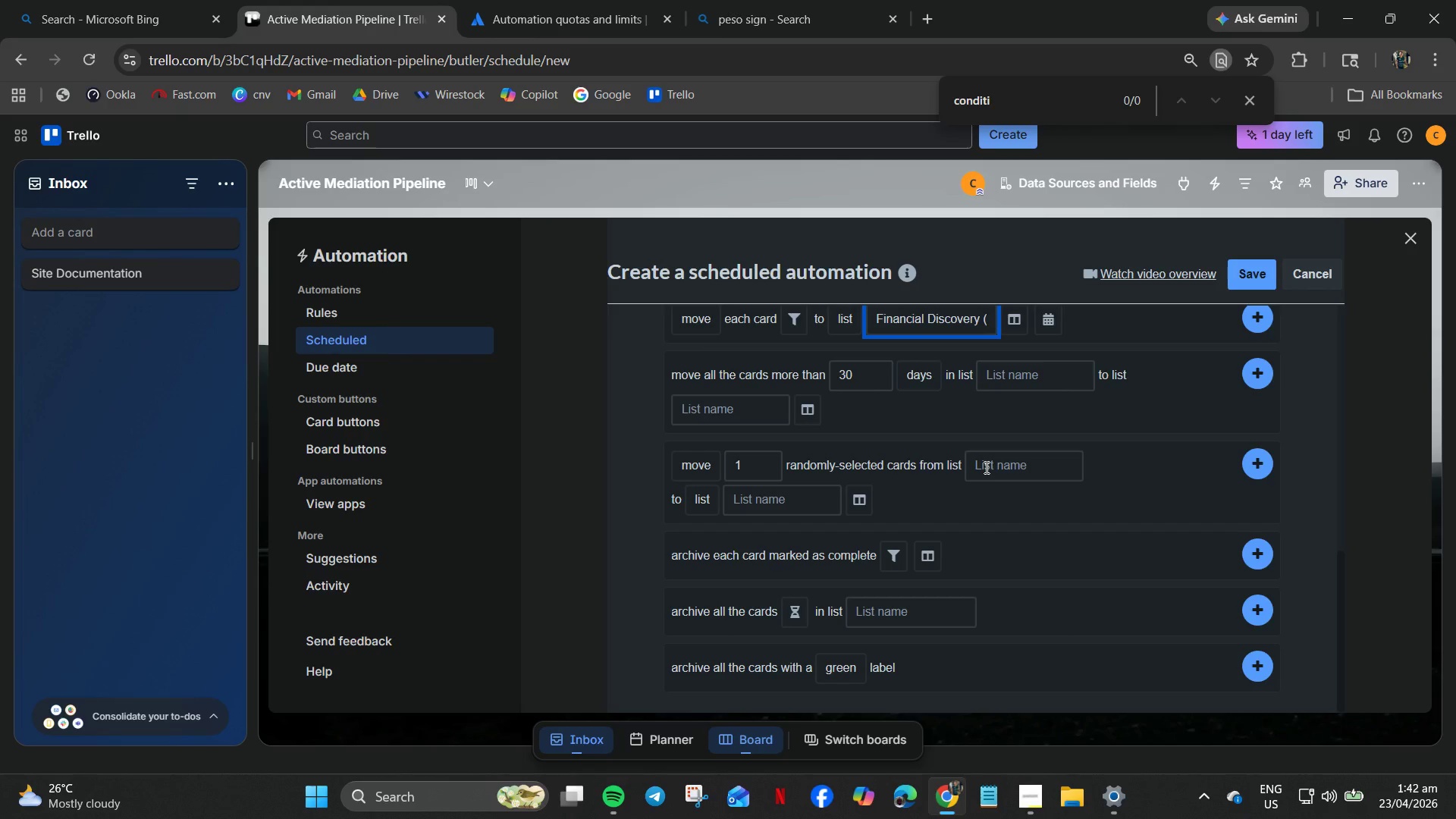 
wait(40.97)
 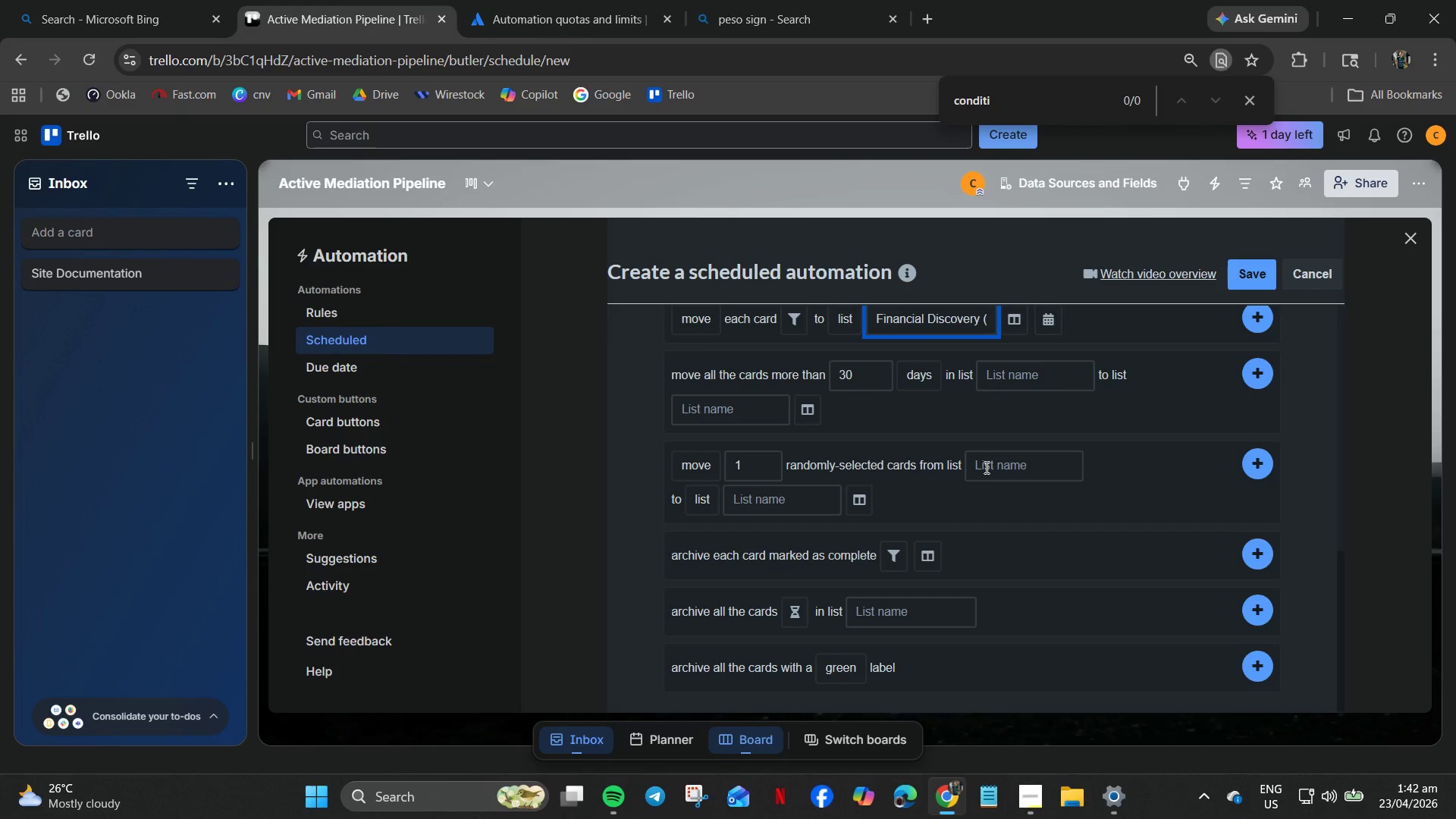 
left_click([897, 562])
 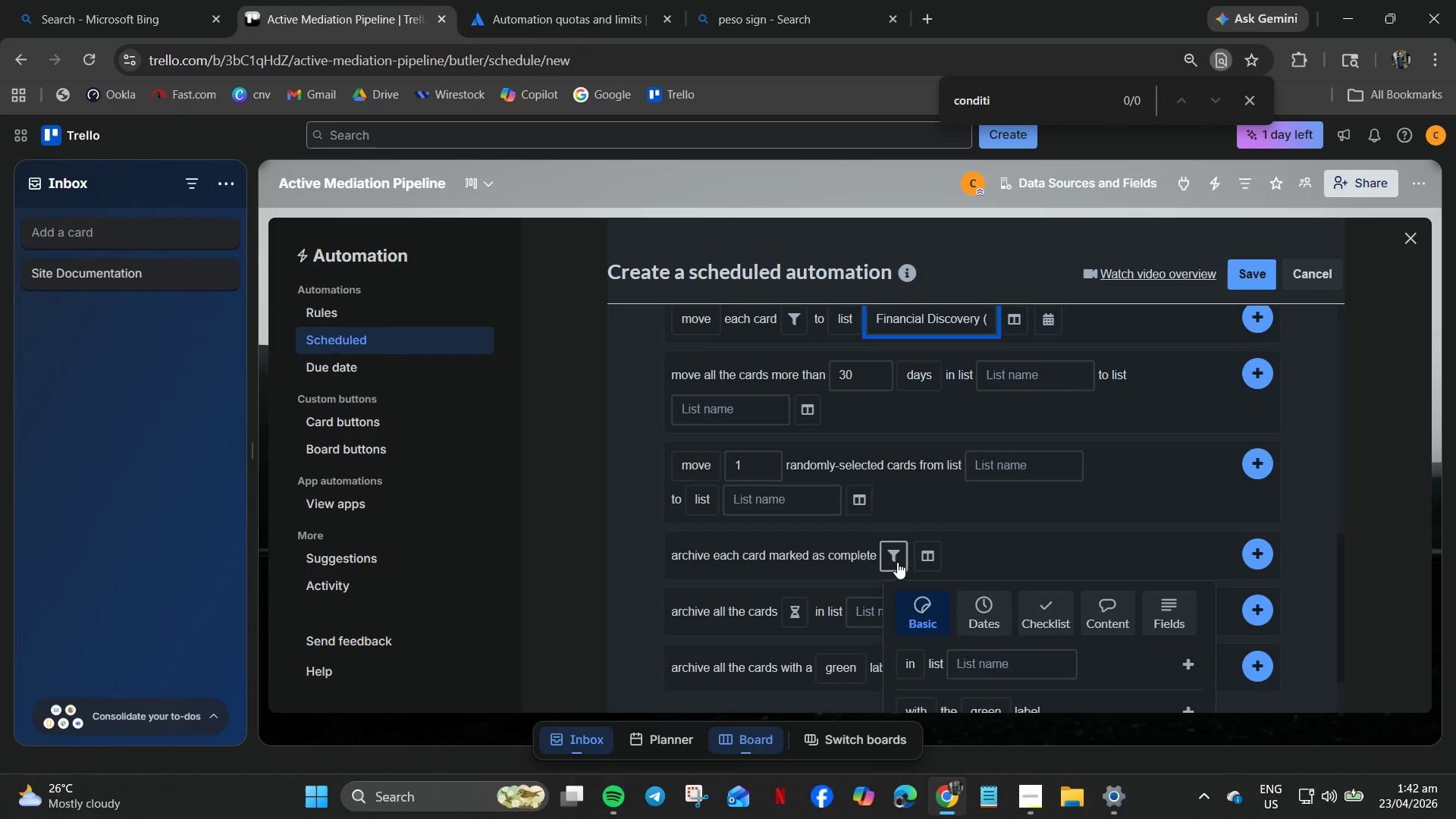 
wait(12.53)
 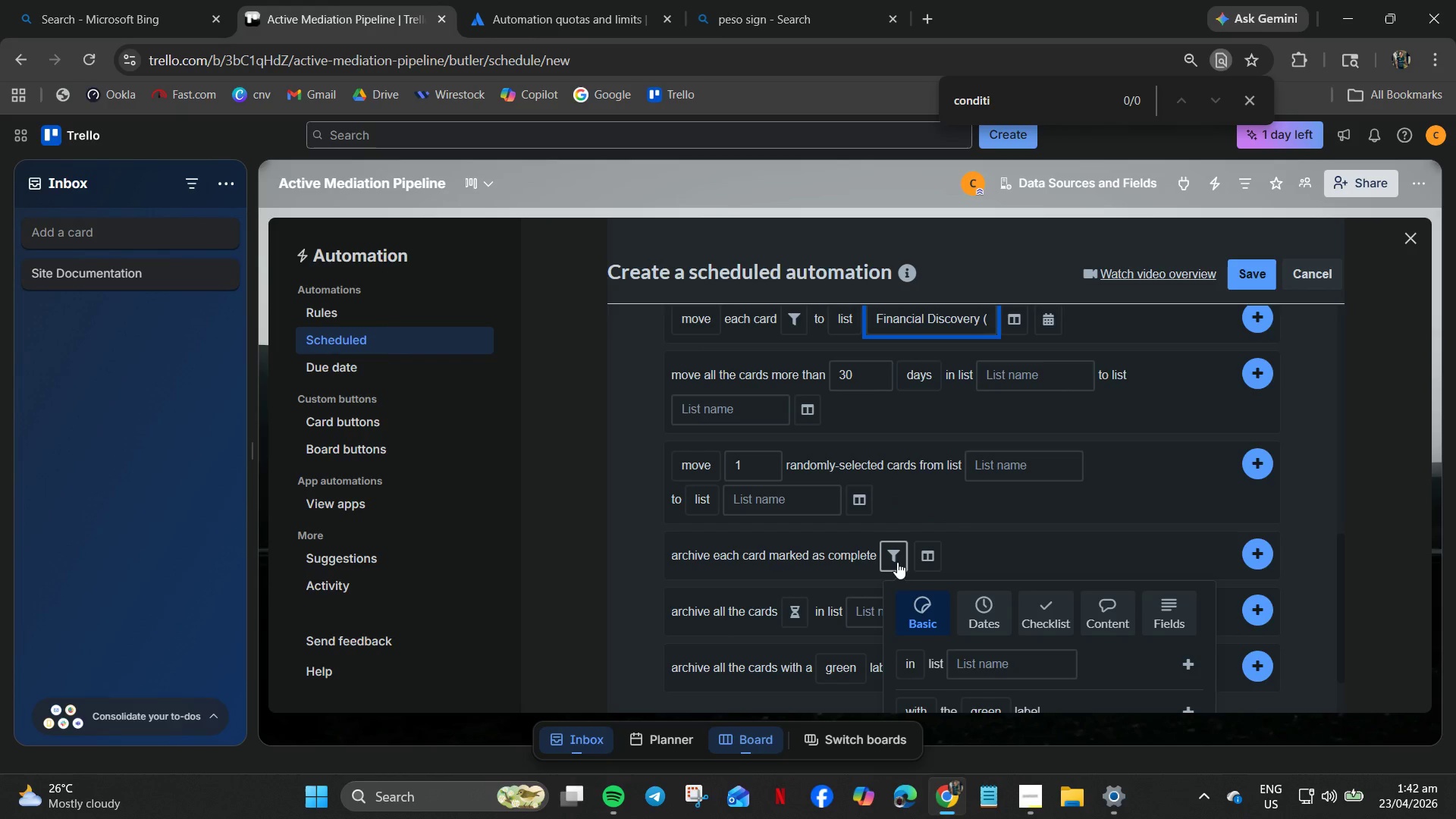 
scroll: coordinate [1063, 629], scroll_direction: down, amount: 2.0
 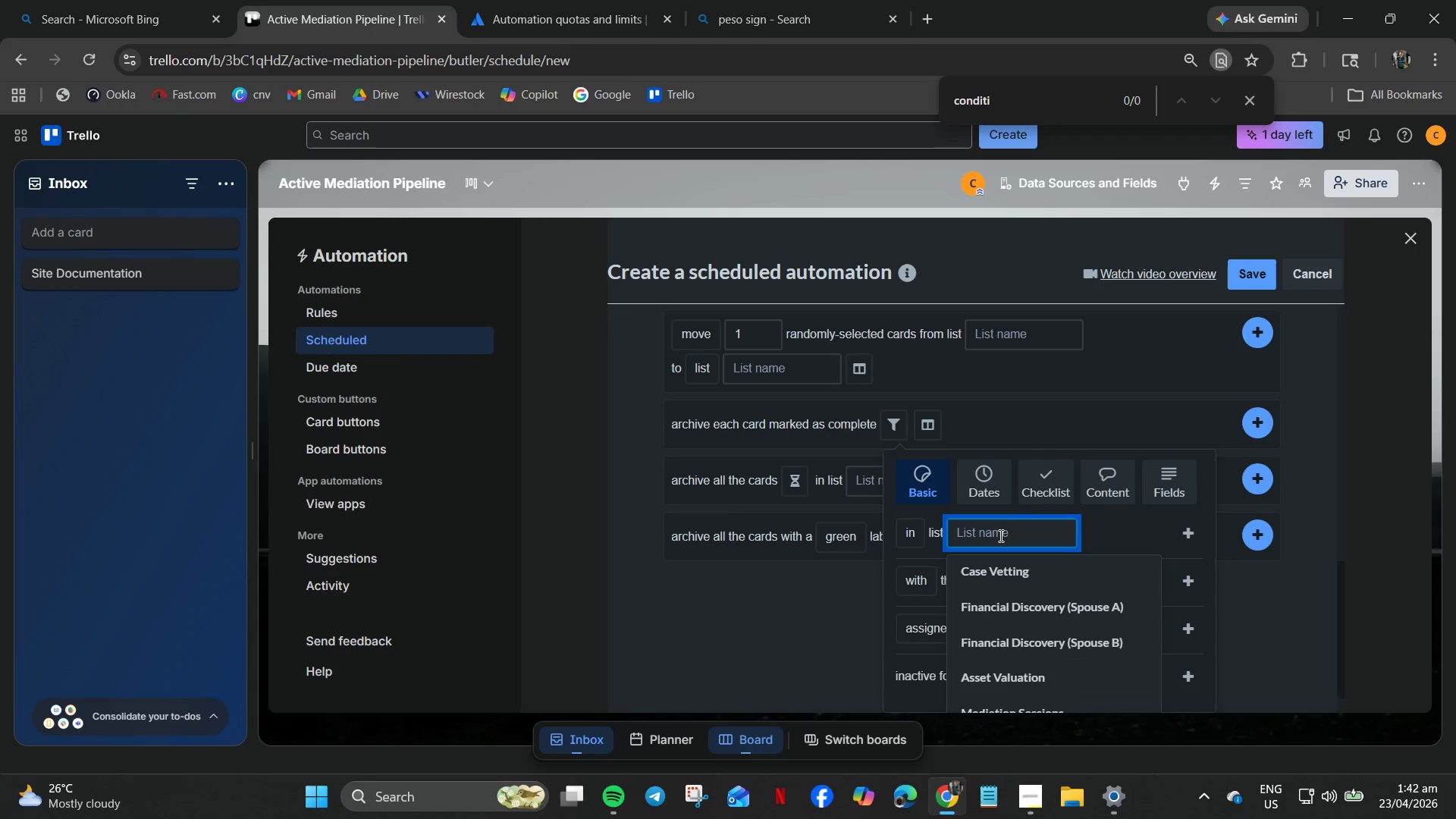 
left_click([1052, 617])
 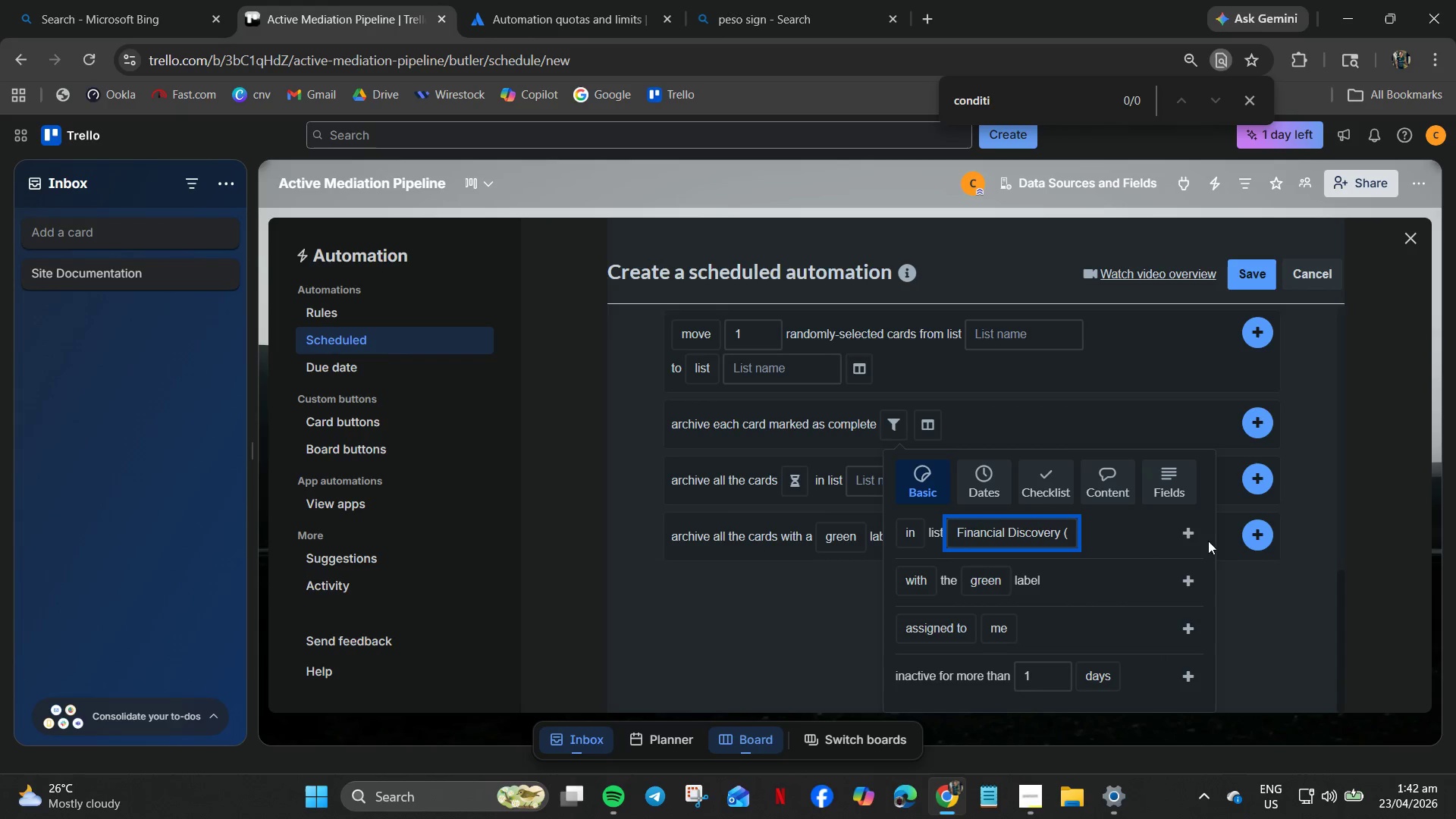 
left_click([1189, 528])
 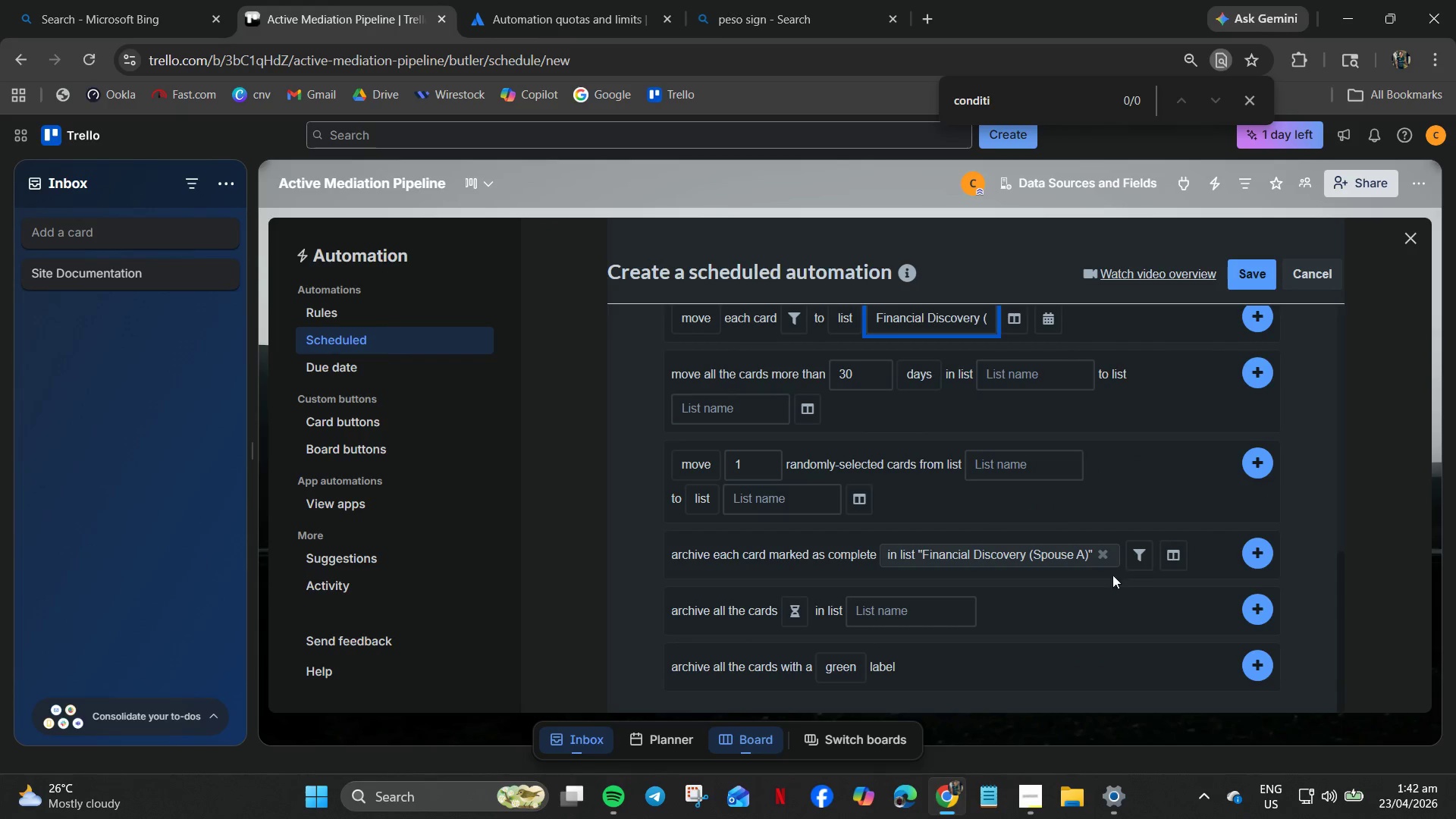 
left_click([1138, 552])
 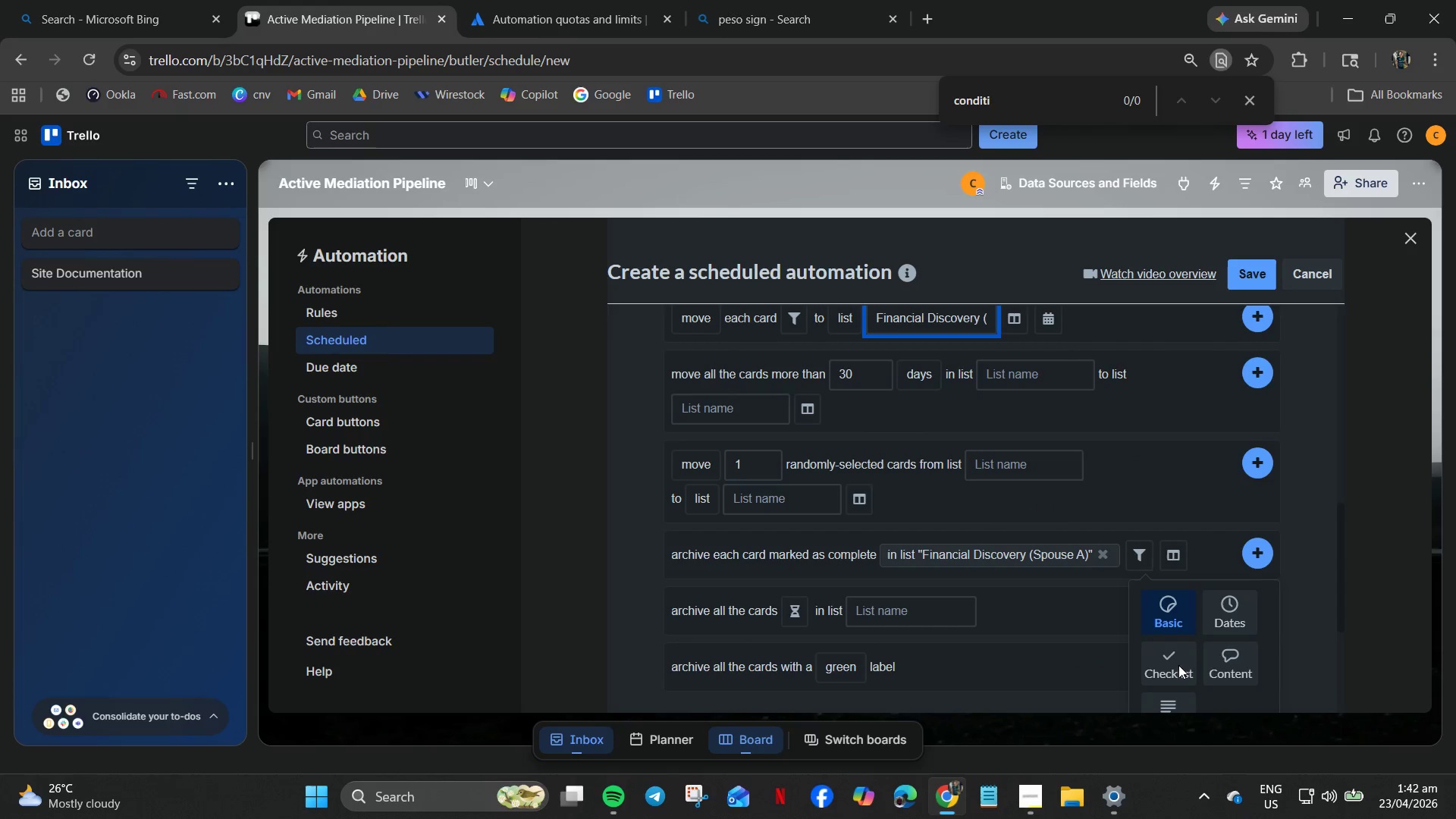 
scroll: coordinate [1194, 667], scroll_direction: down, amount: 3.0
 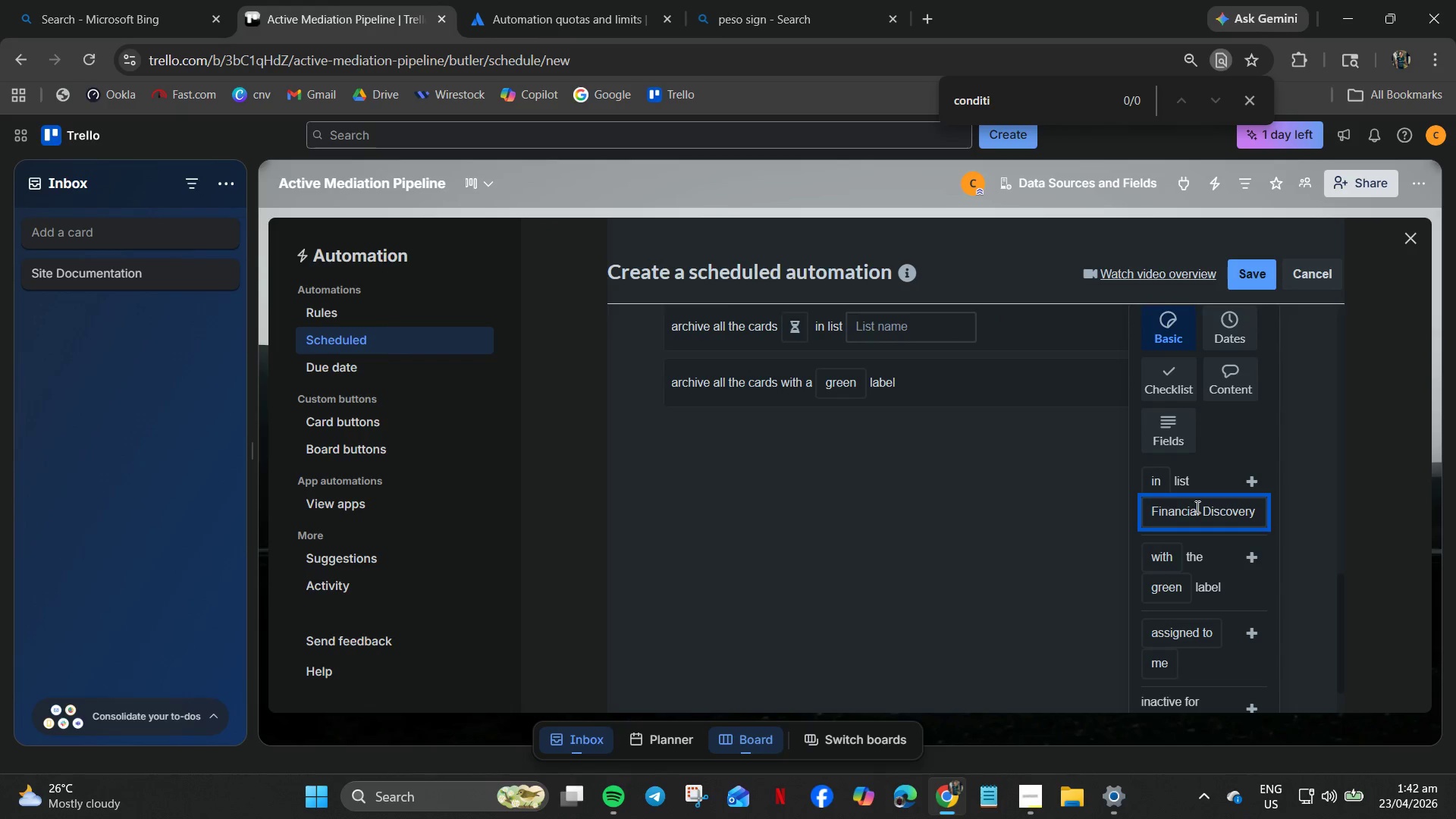 
left_click([1171, 385])
 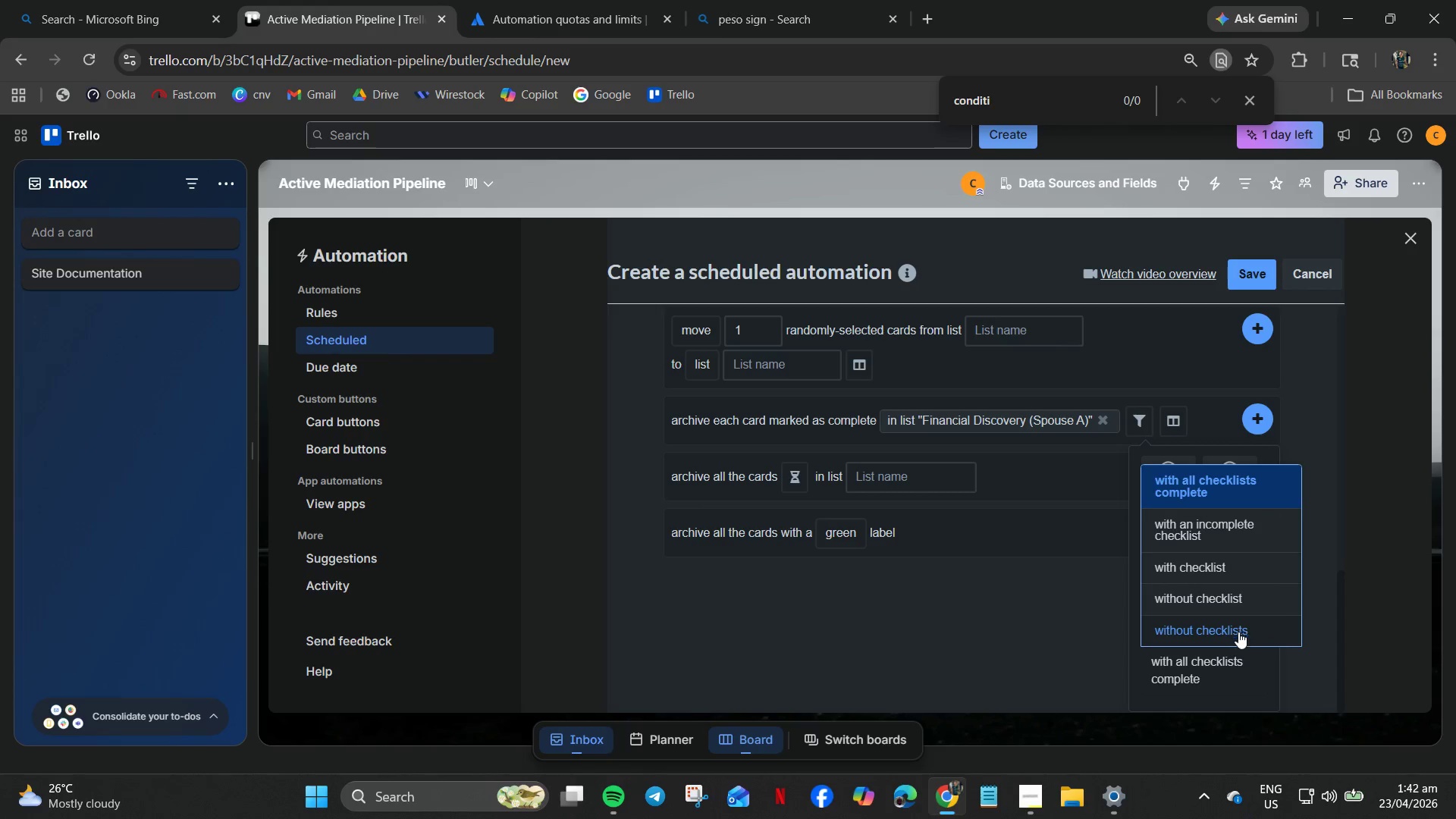 
left_click([1024, 582])
 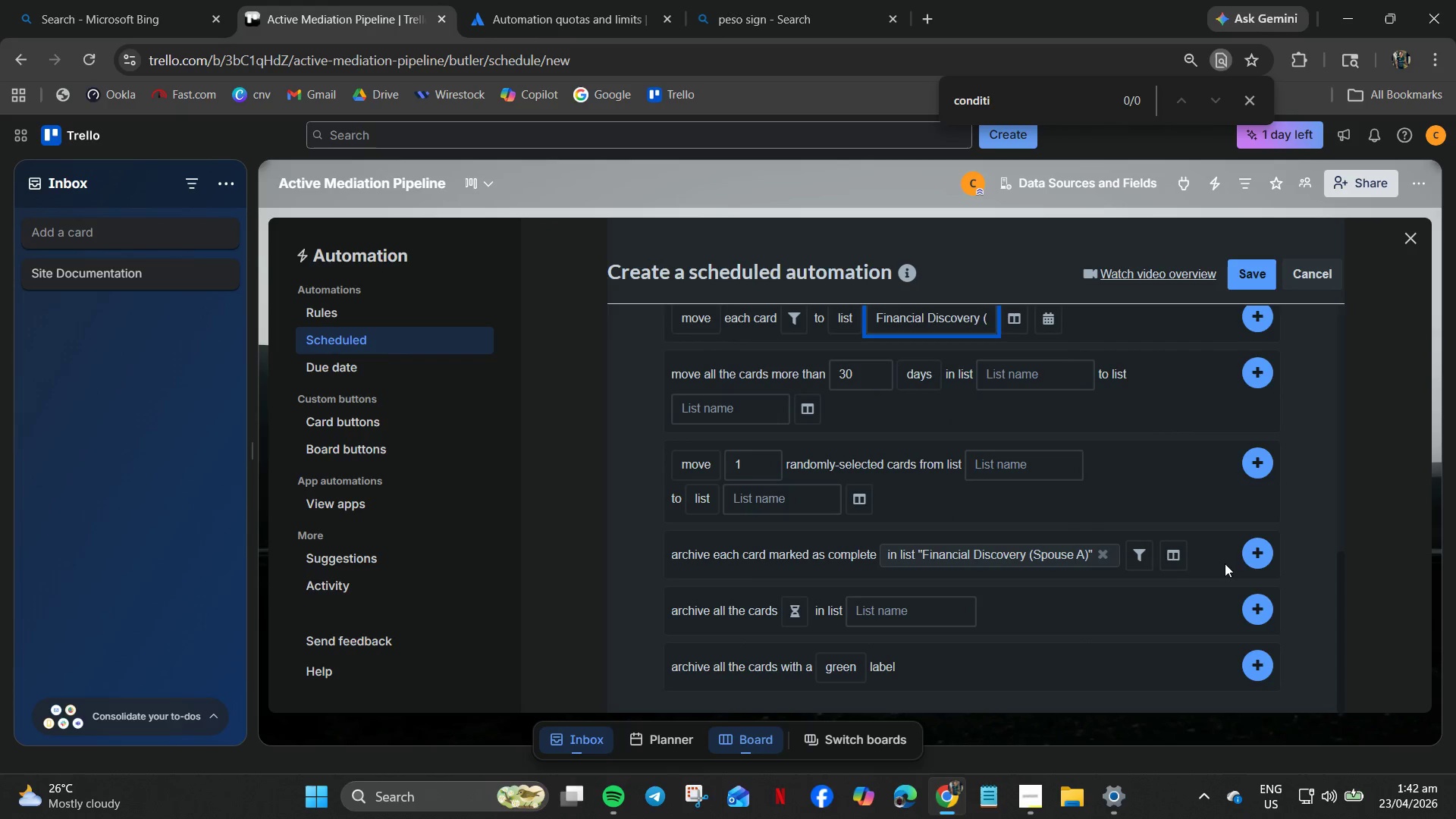 
left_click([1260, 551])
 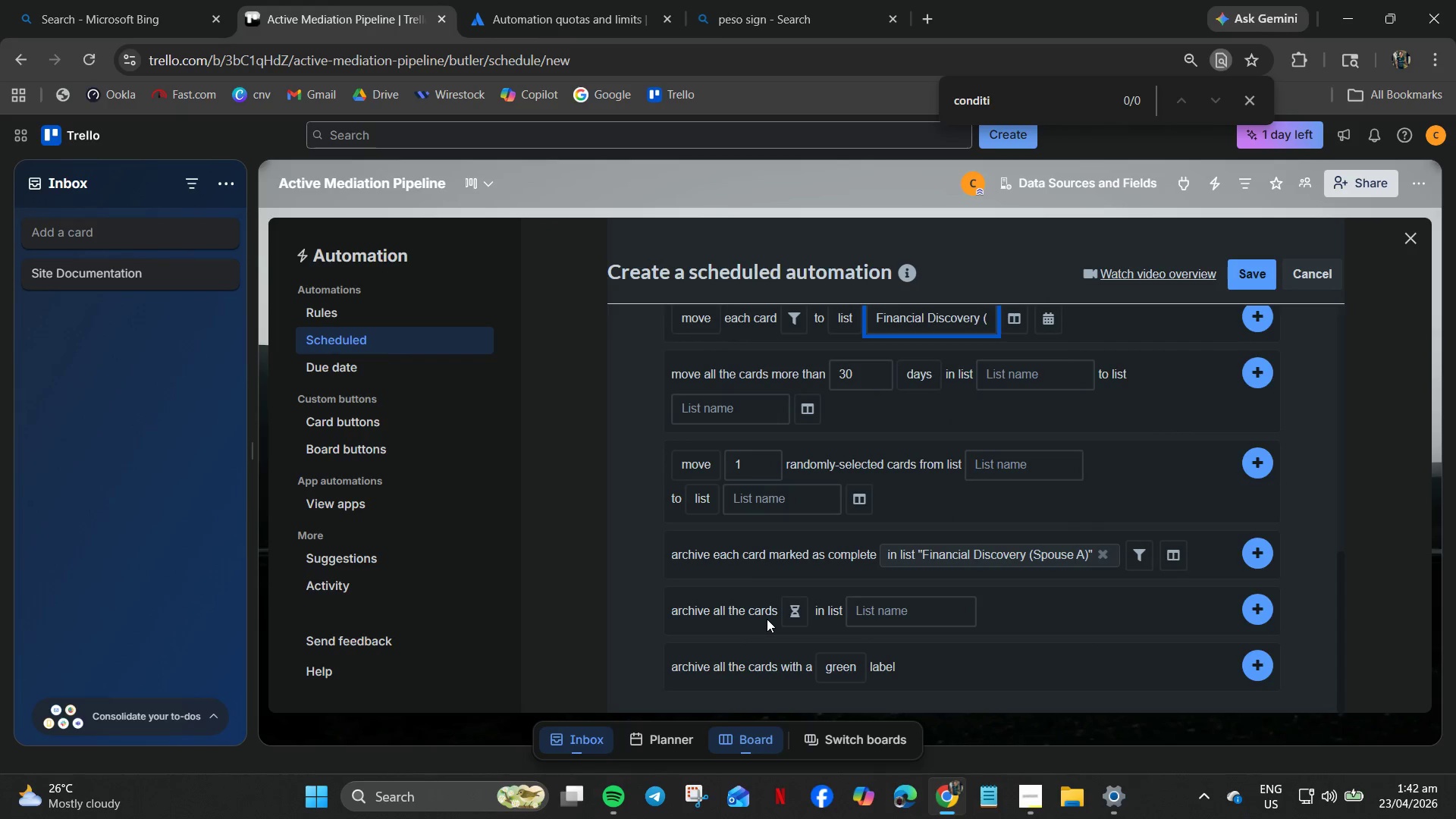 
wait(6.44)
 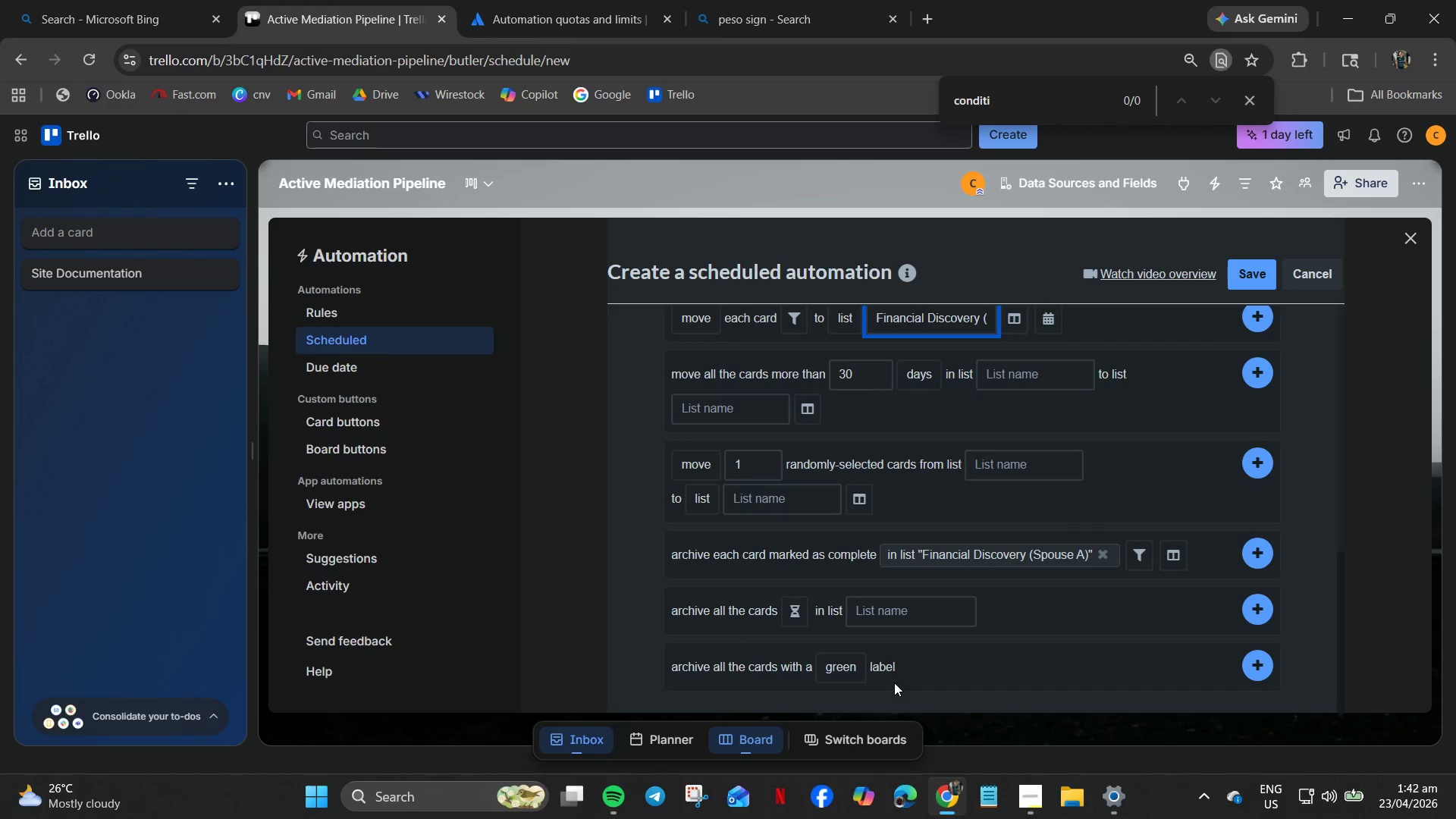 
scroll: coordinate [1070, 657], scroll_direction: down, amount: 5.0
 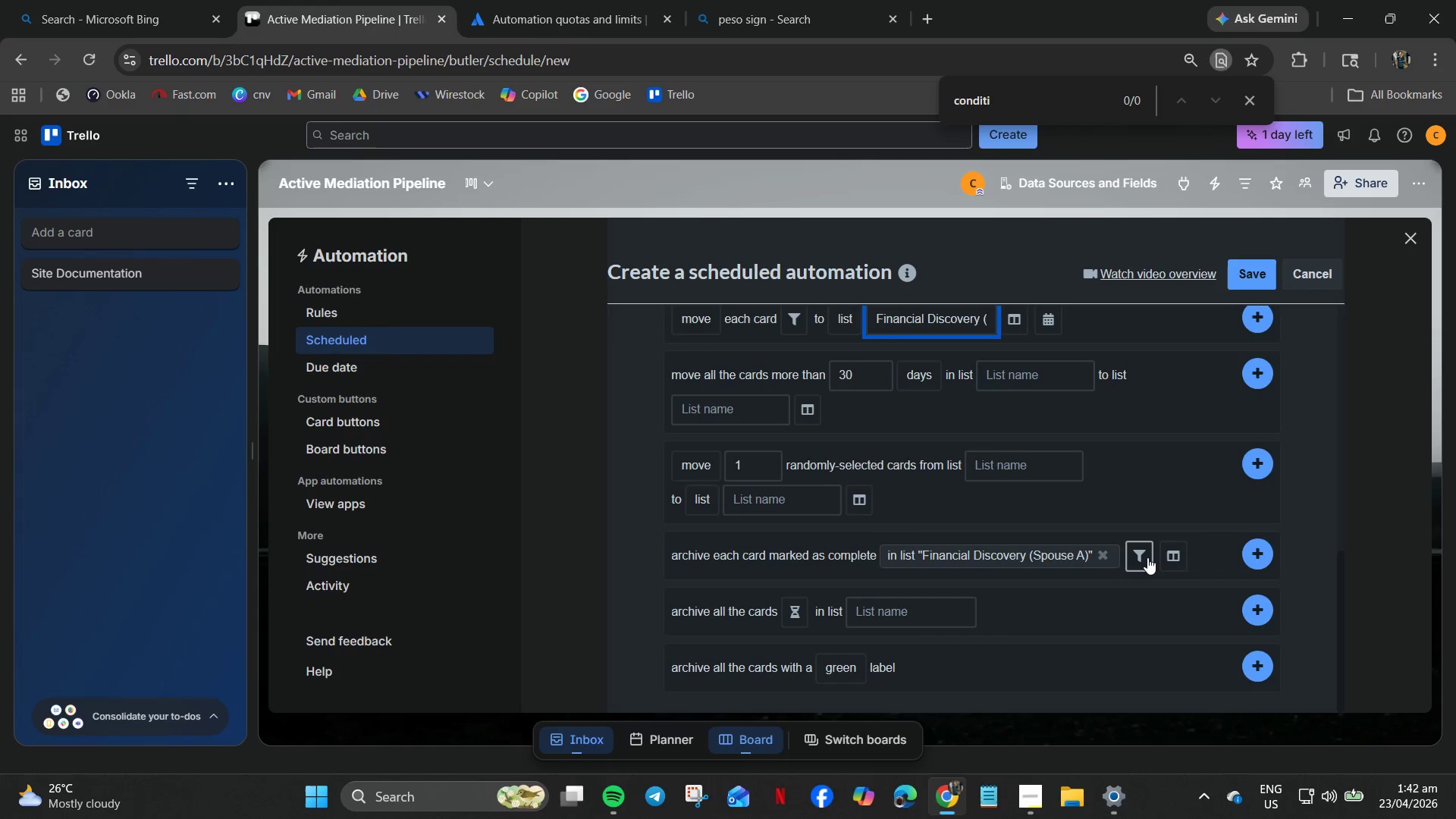 
left_click([1147, 557])
 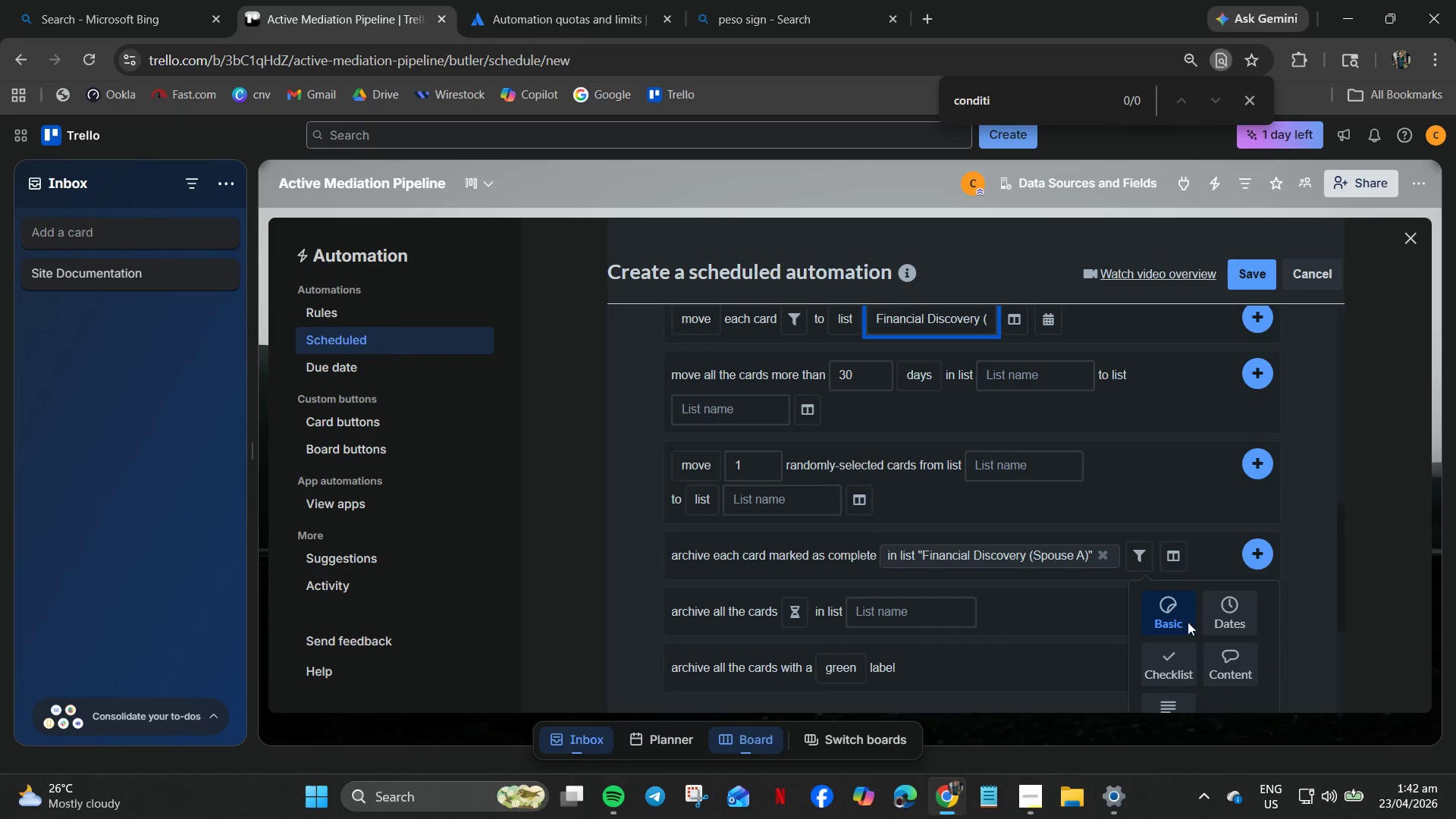 
scroll: coordinate [1234, 649], scroll_direction: down, amount: 4.0
 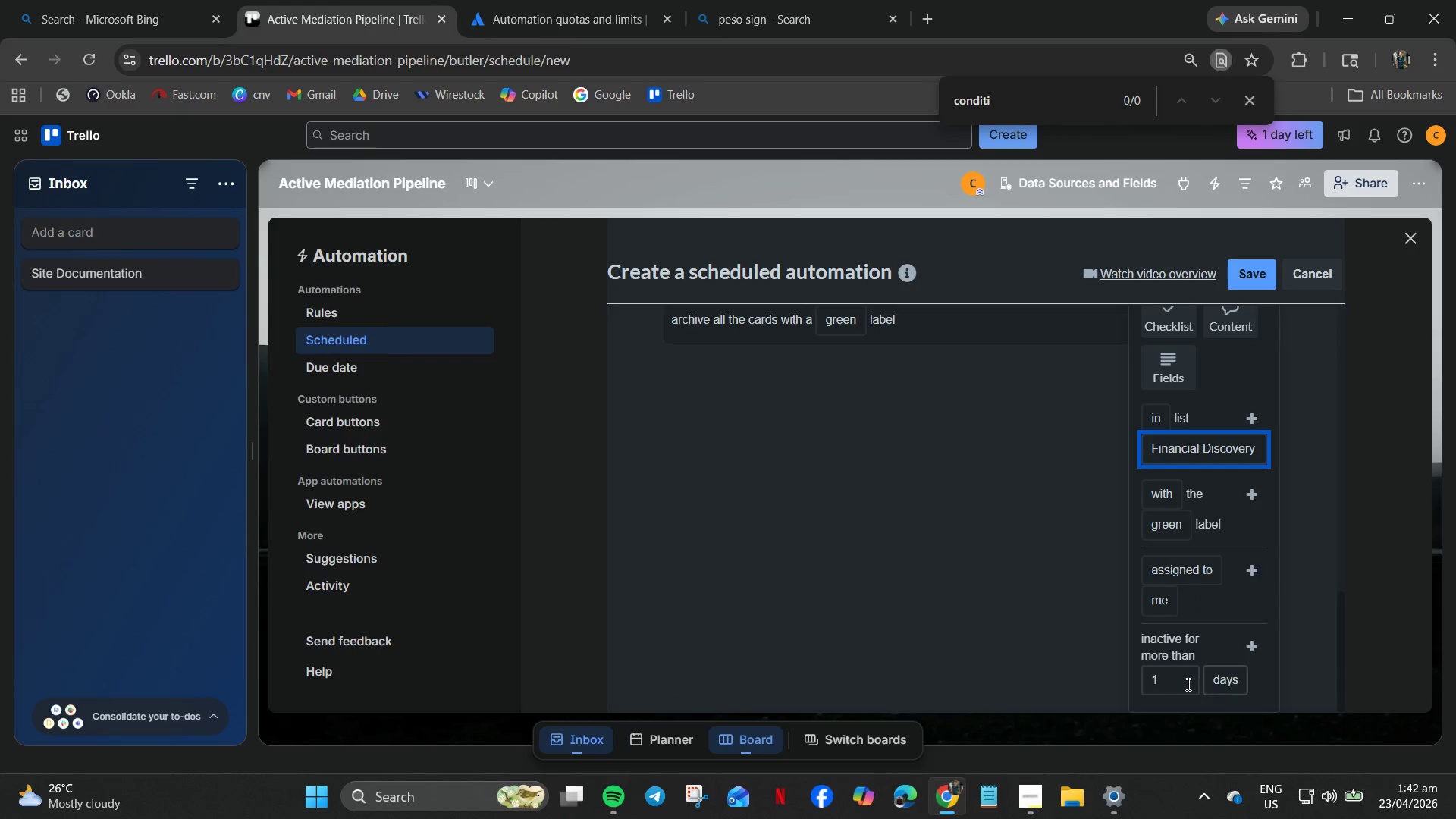 
left_click_drag(start_coordinate=[1172, 690], to_coordinate=[1089, 667])
 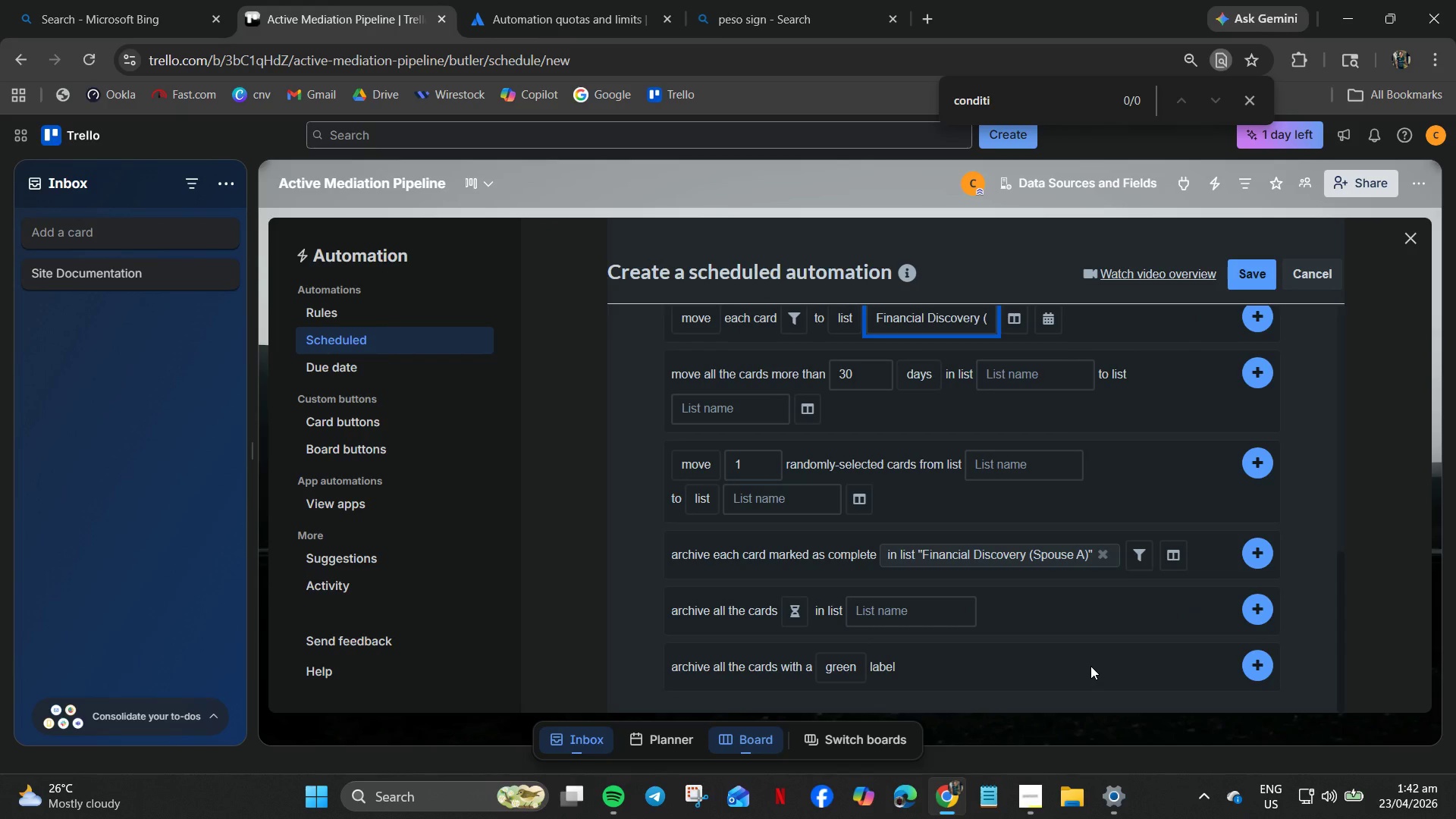 
key(Numpad7)
 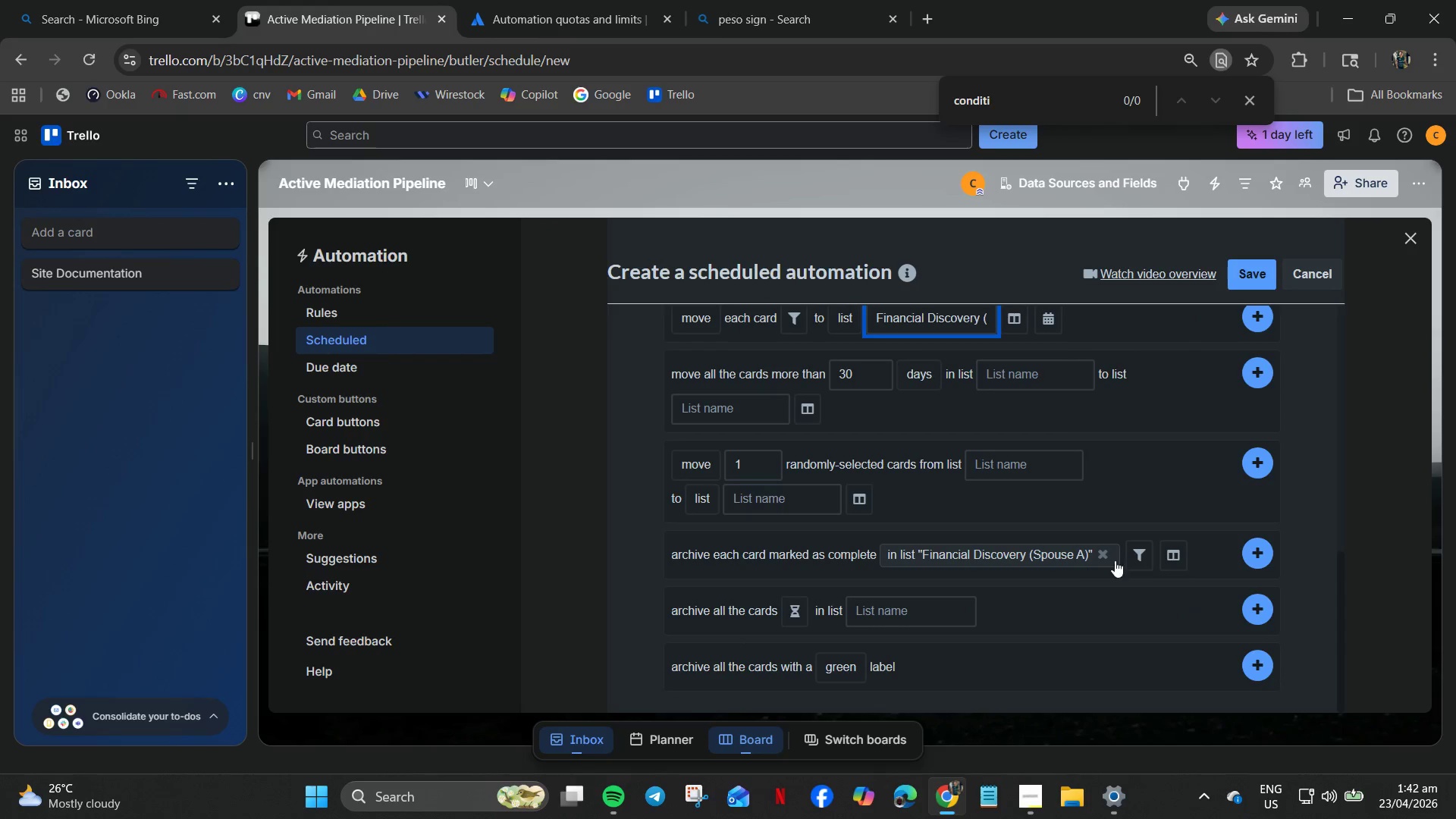 
left_click([1129, 557])
 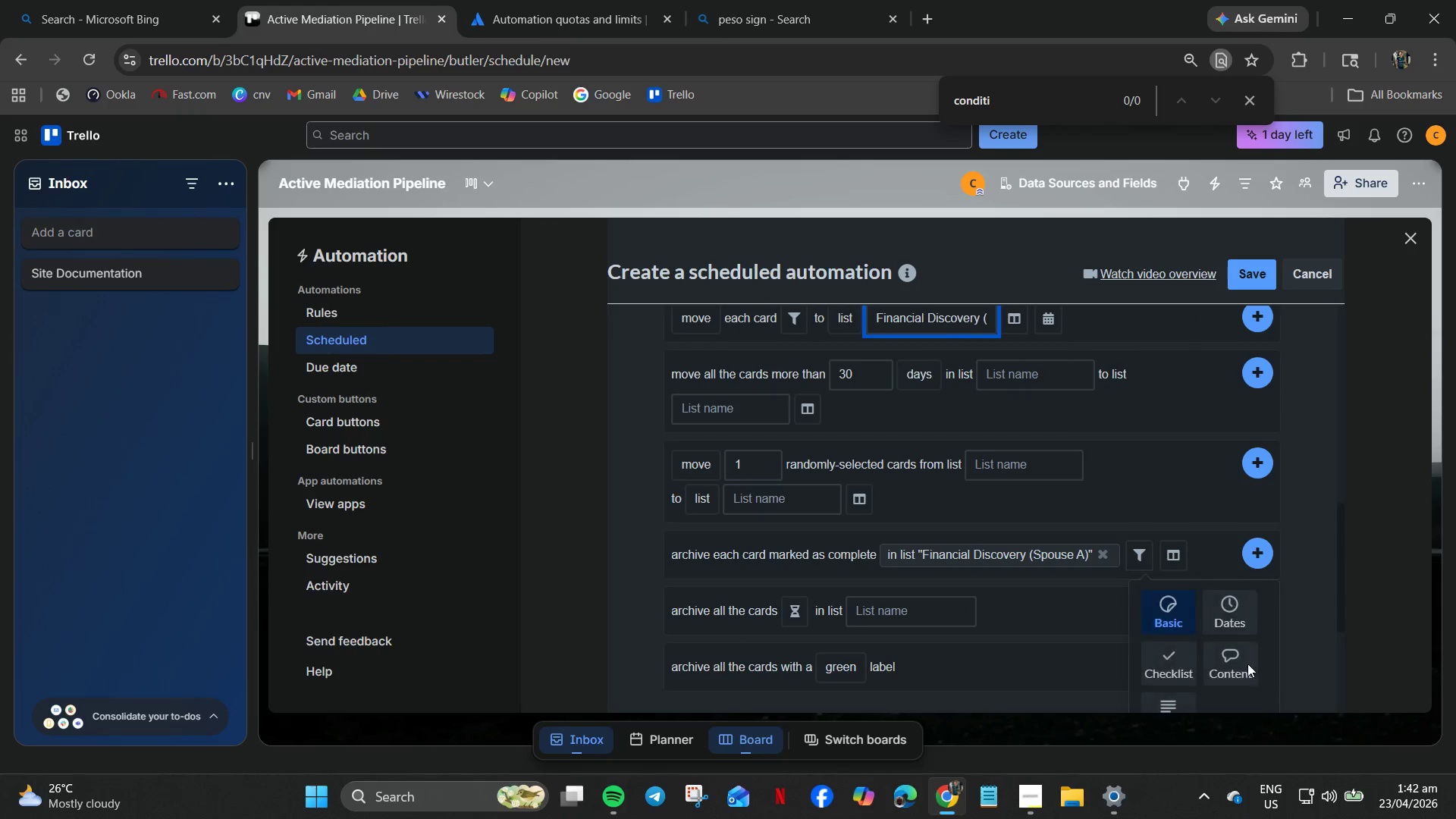 
scroll: coordinate [1175, 684], scroll_direction: down, amount: 7.0
 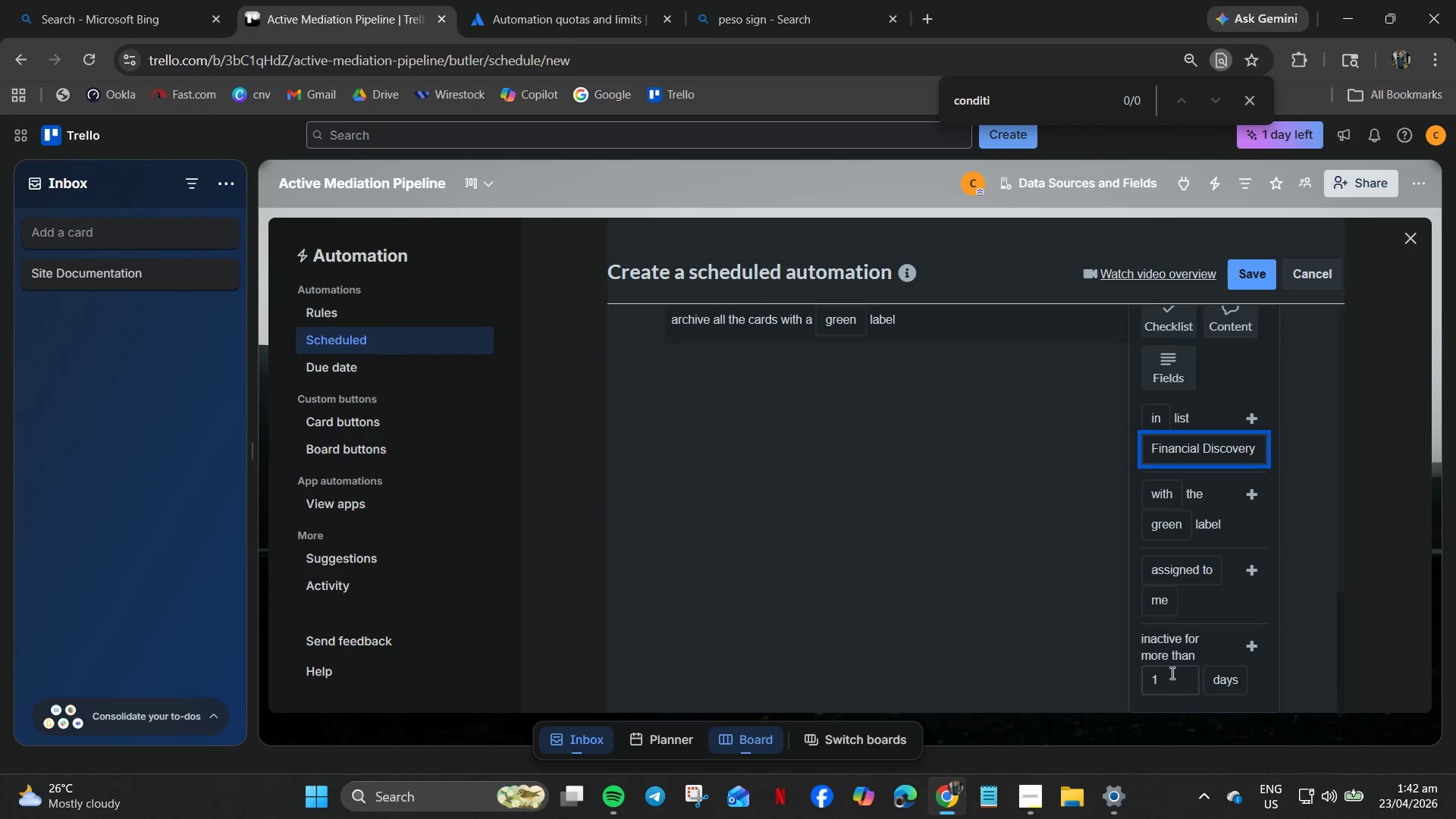 
left_click([1169, 679])
 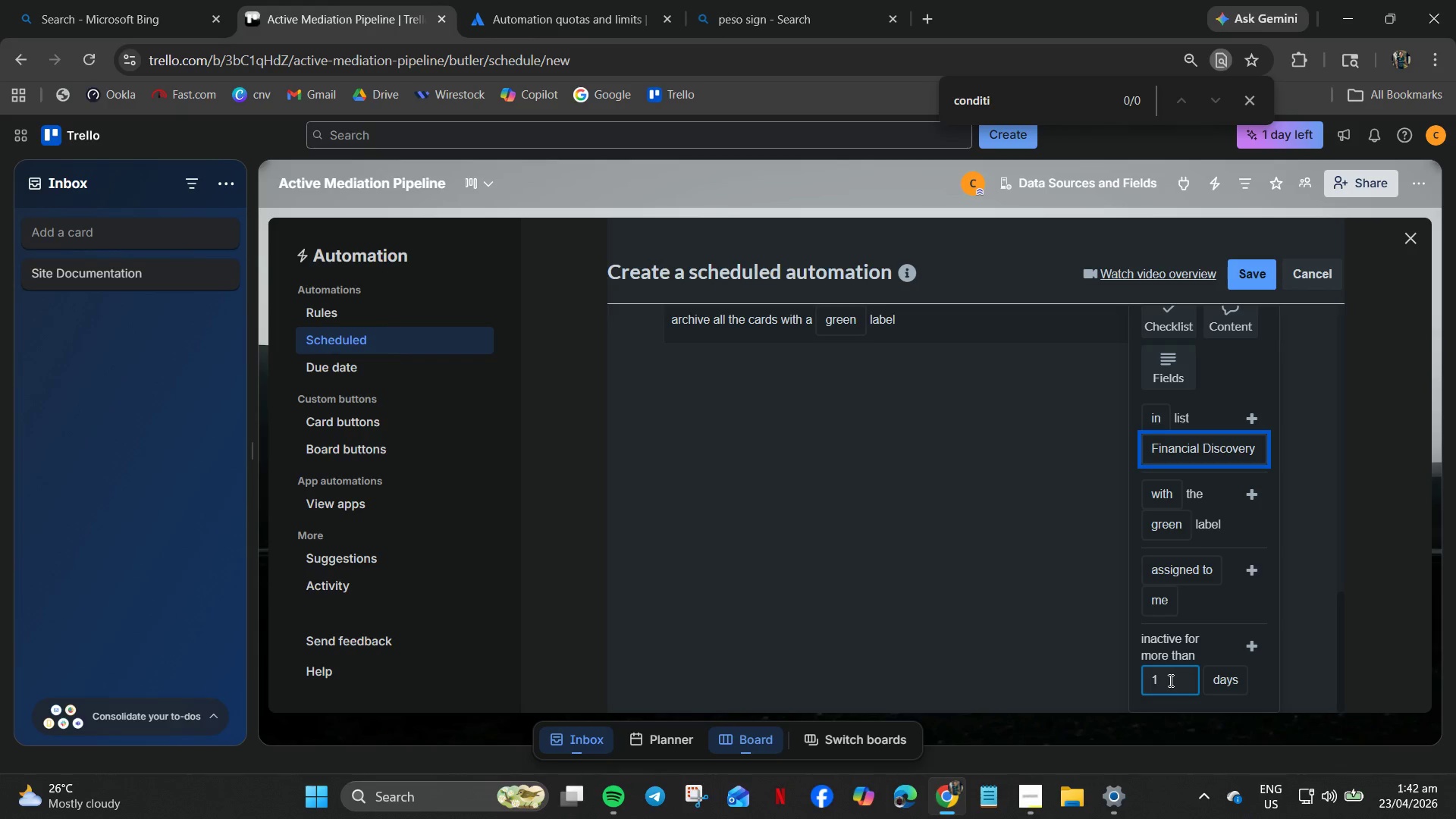 
key(Numpad7)
 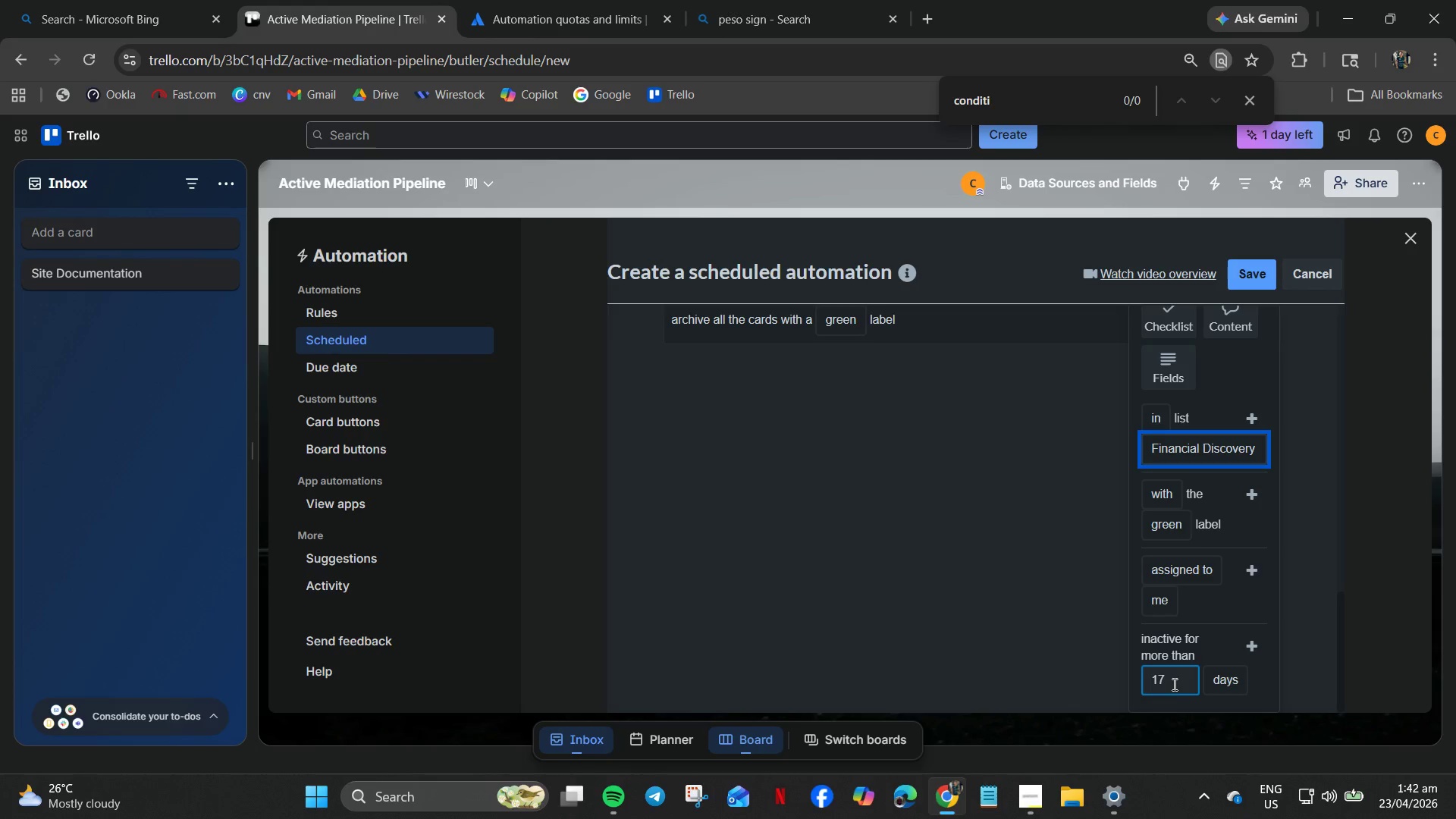 
key(Backspace)
 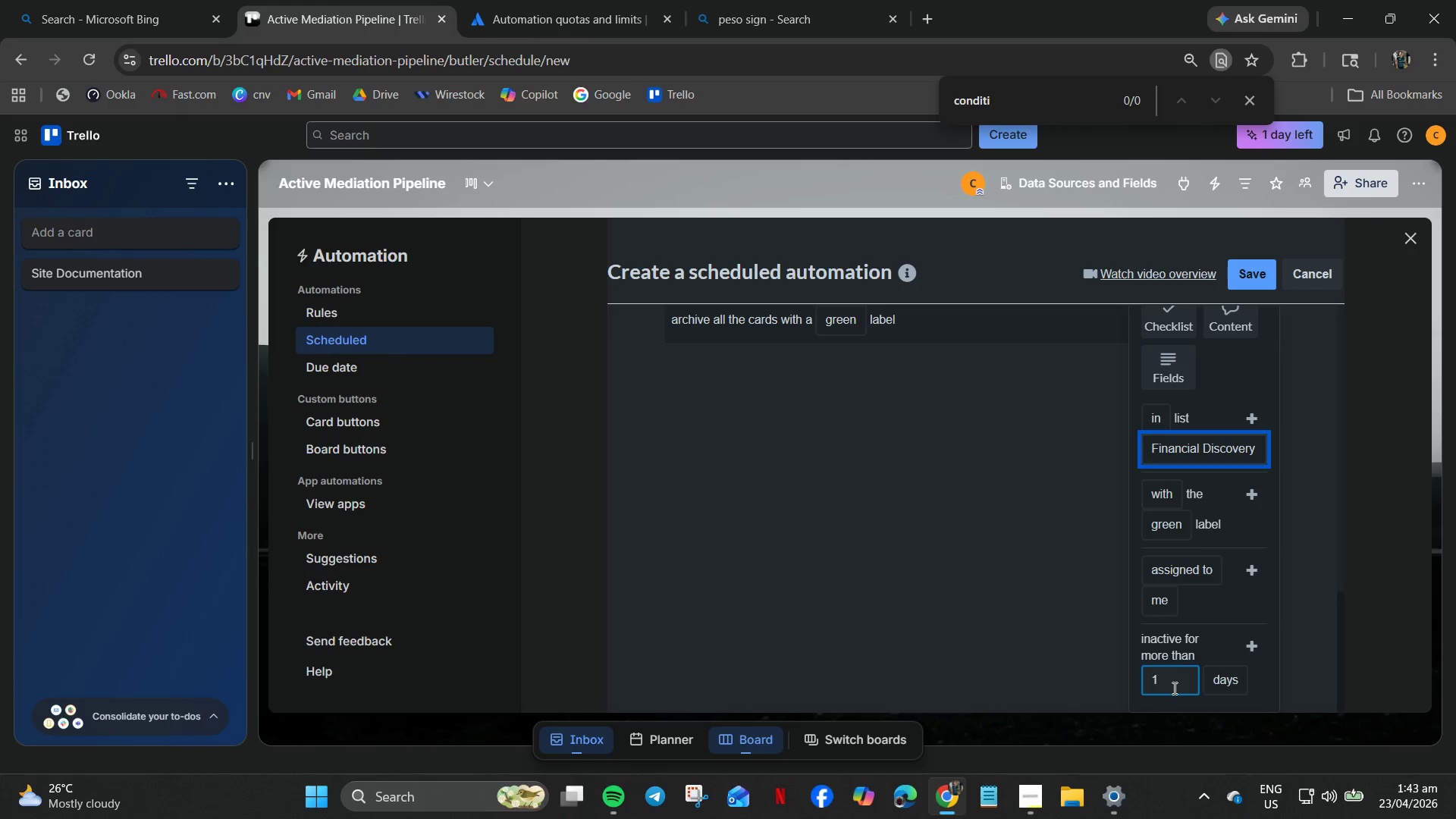 
key(Backspace)
 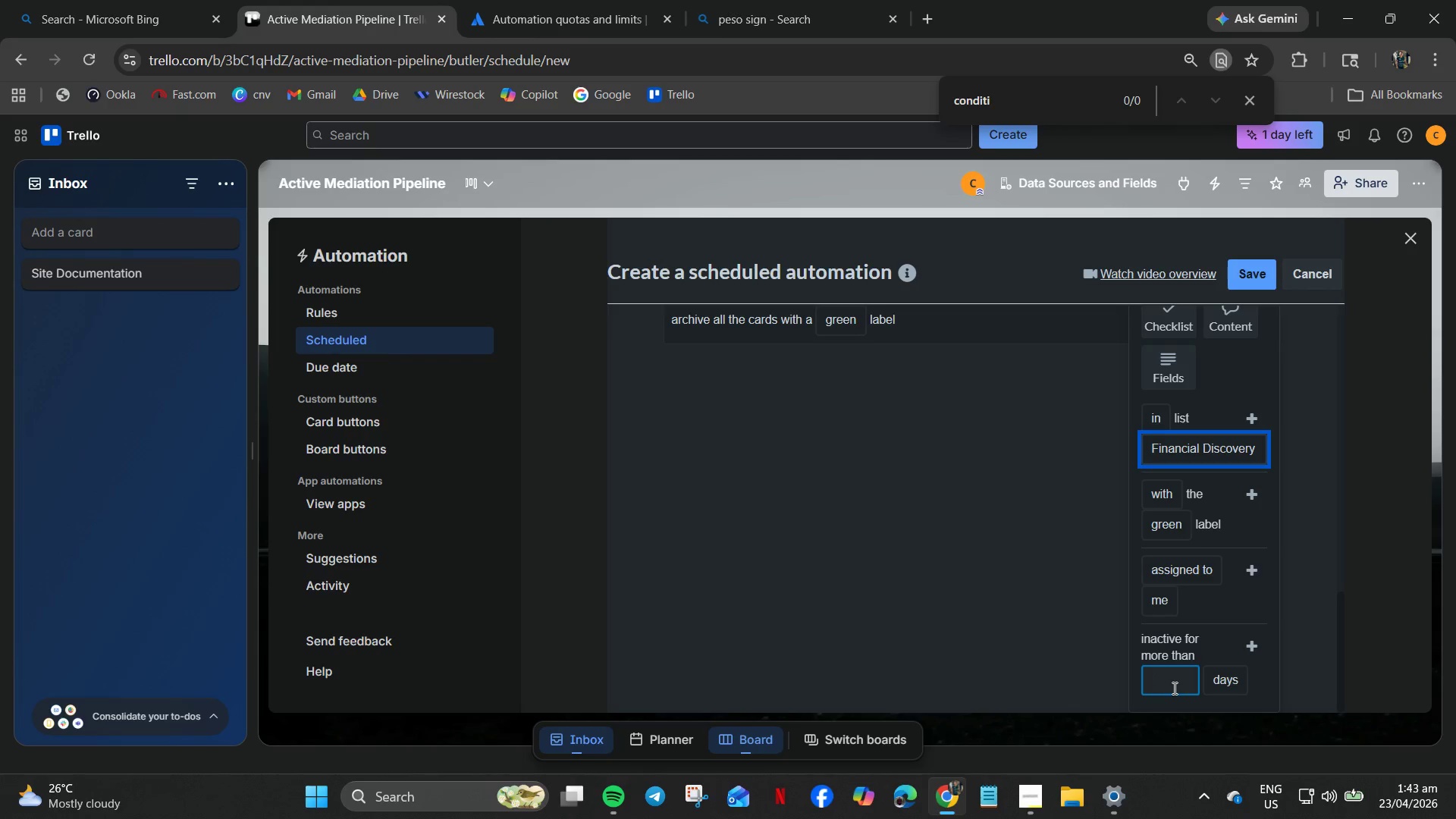 
key(Numpad7)
 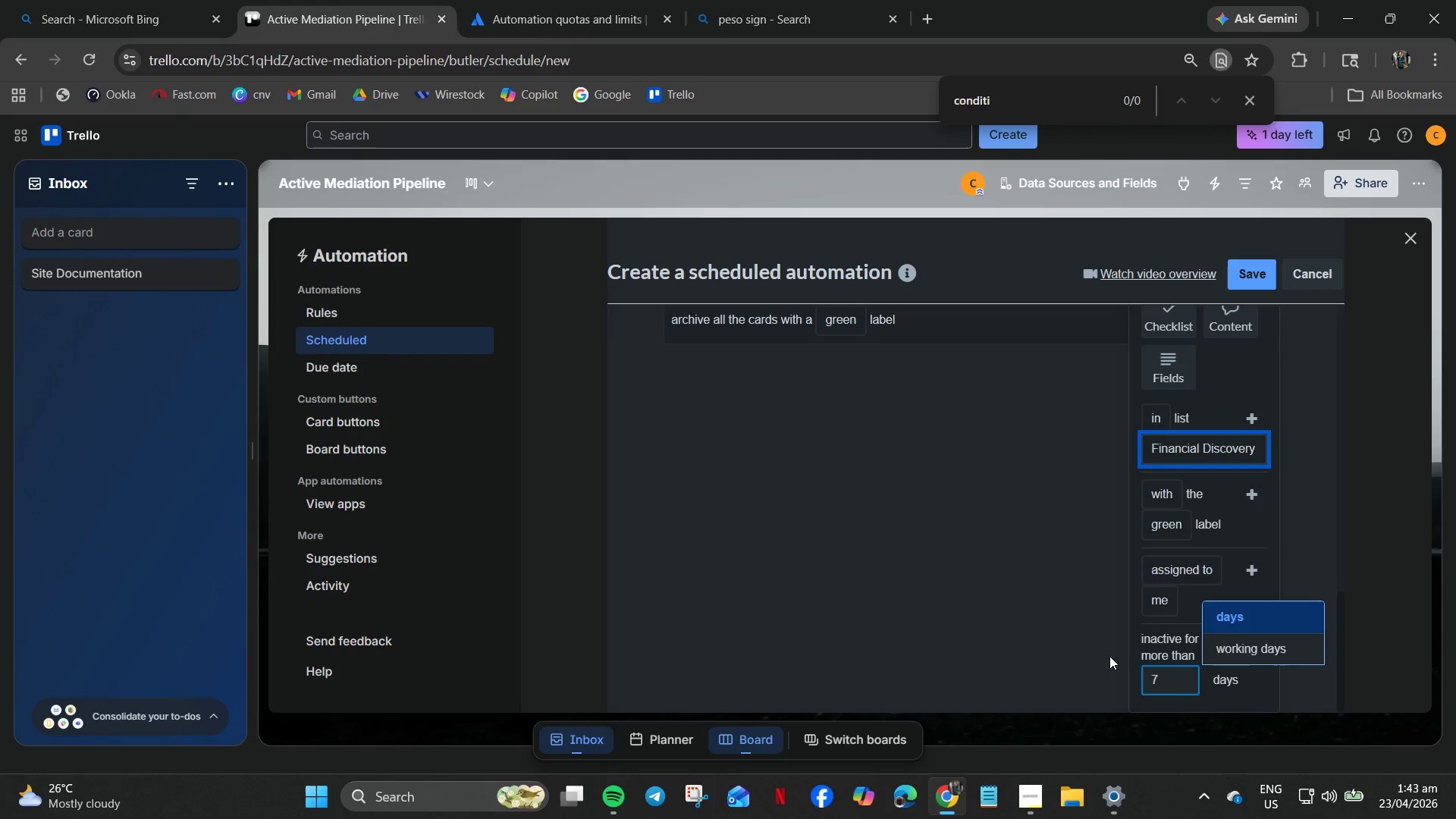 
scroll: coordinate [1085, 617], scroll_direction: down, amount: 3.0
 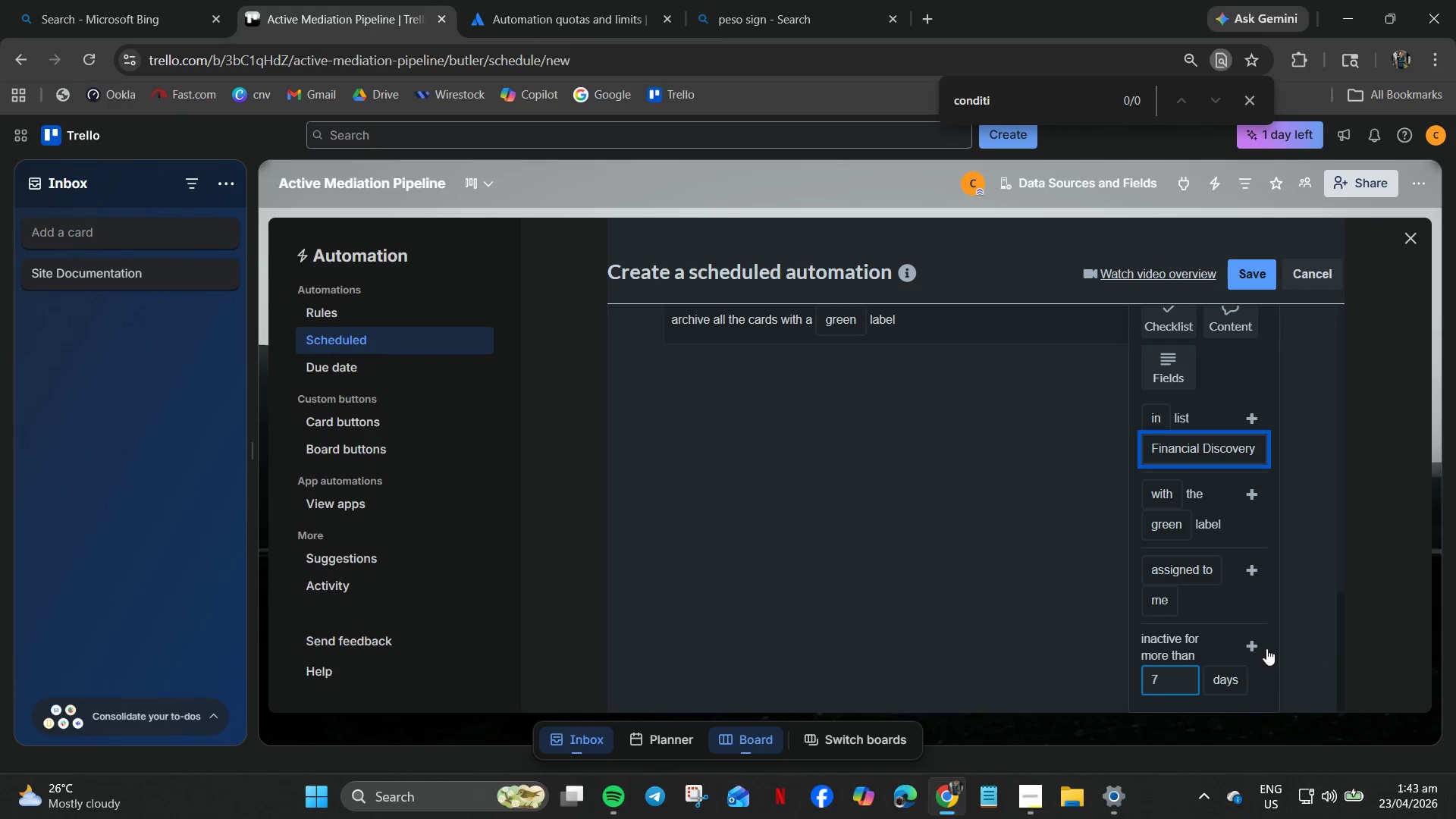 
left_click_drag(start_coordinate=[1266, 648], to_coordinate=[1262, 648])
 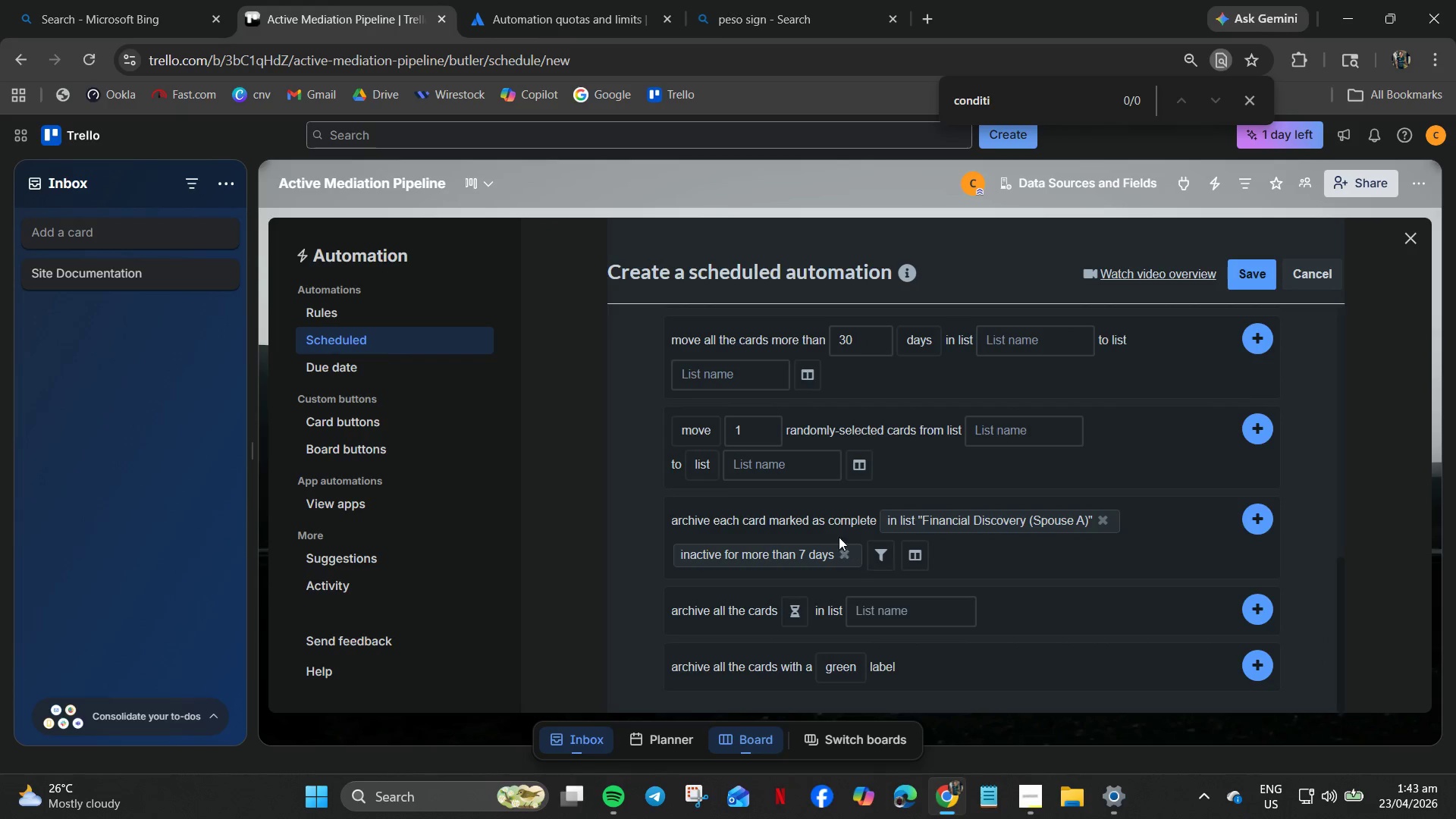 
wait(6.56)
 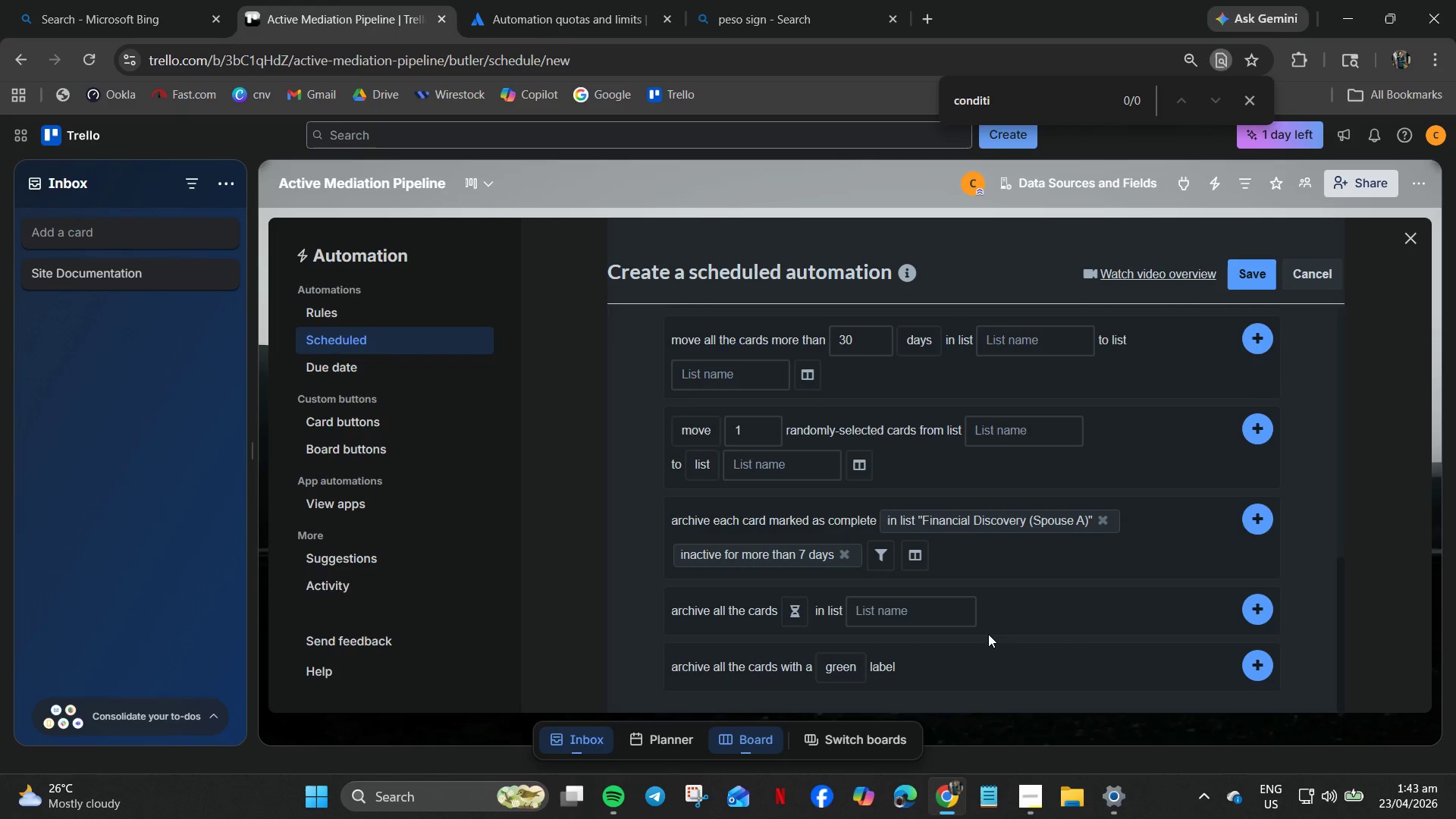 
left_click([937, 528])
 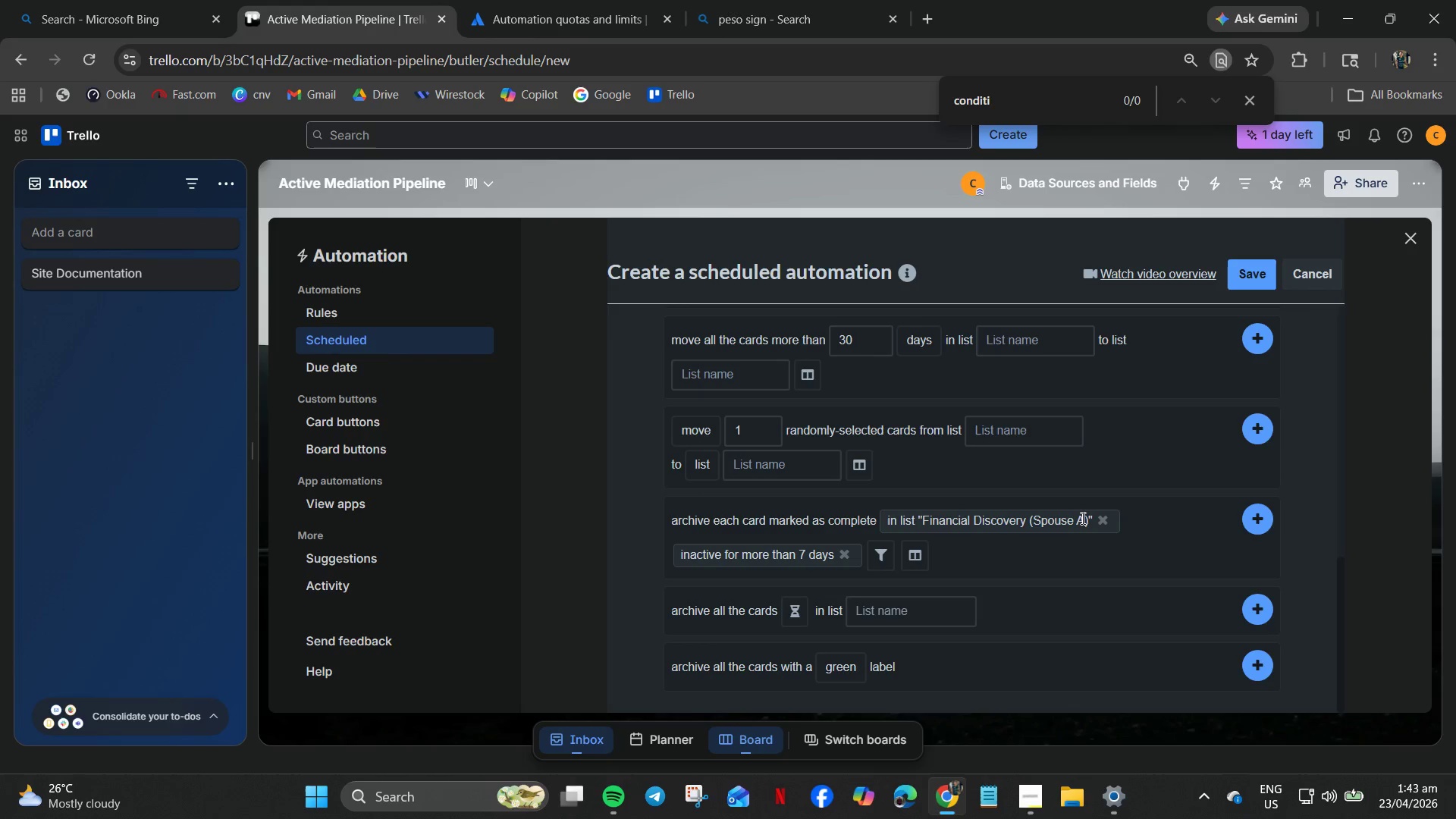 
left_click([1089, 516])
 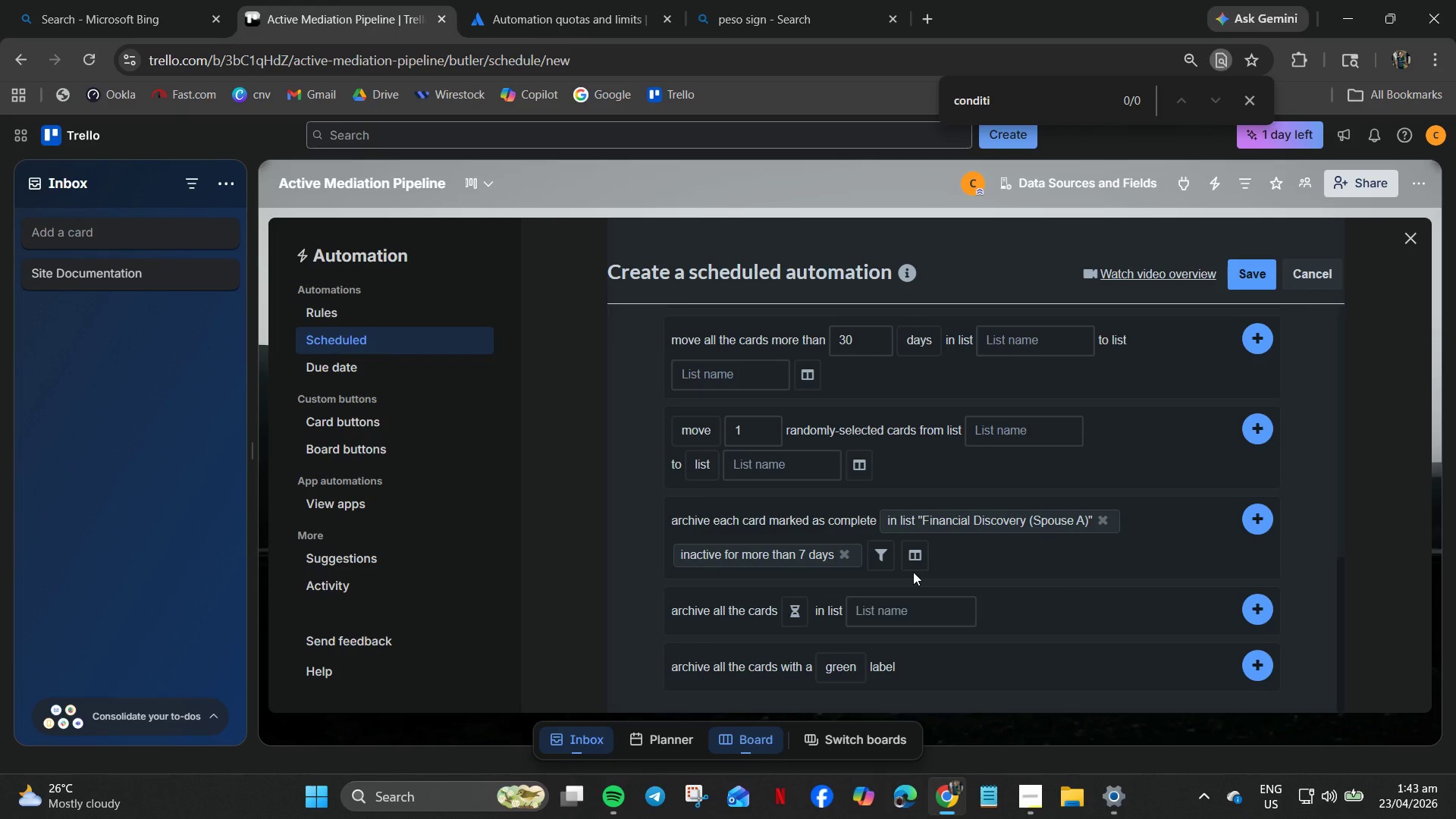 
wait(9.53)
 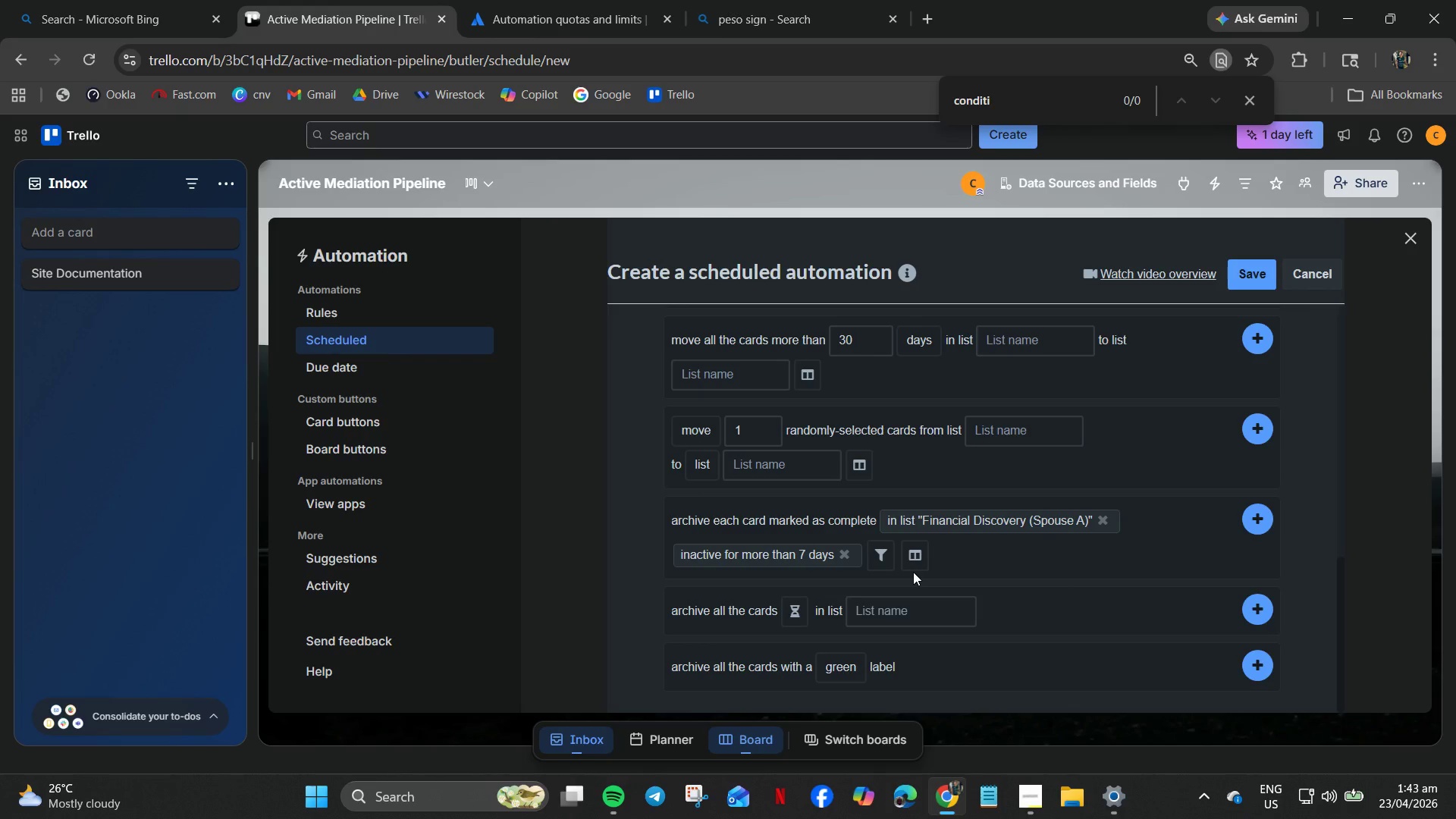 
left_click([882, 555])
 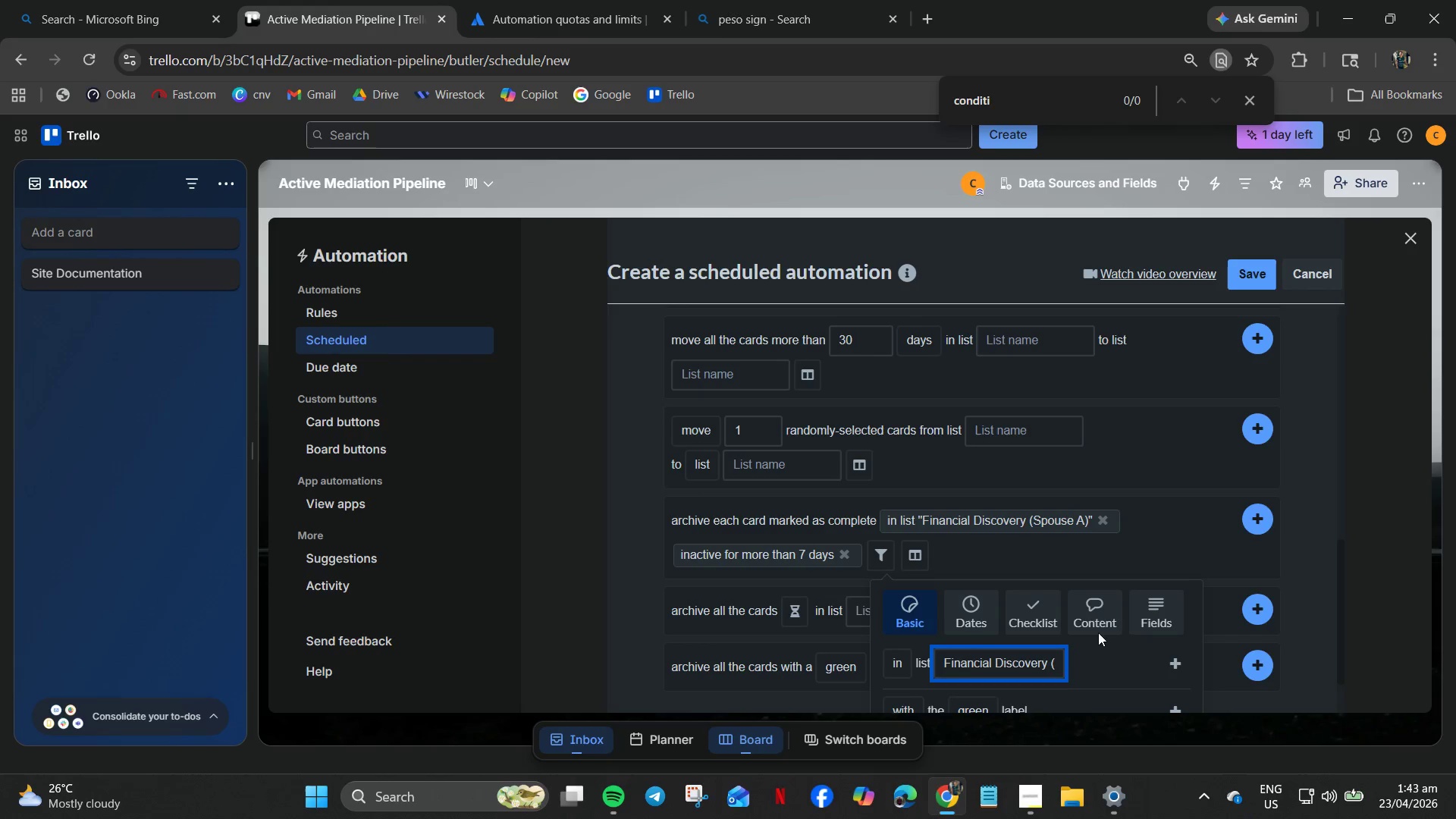 
scroll: coordinate [1107, 636], scroll_direction: down, amount: 3.0
 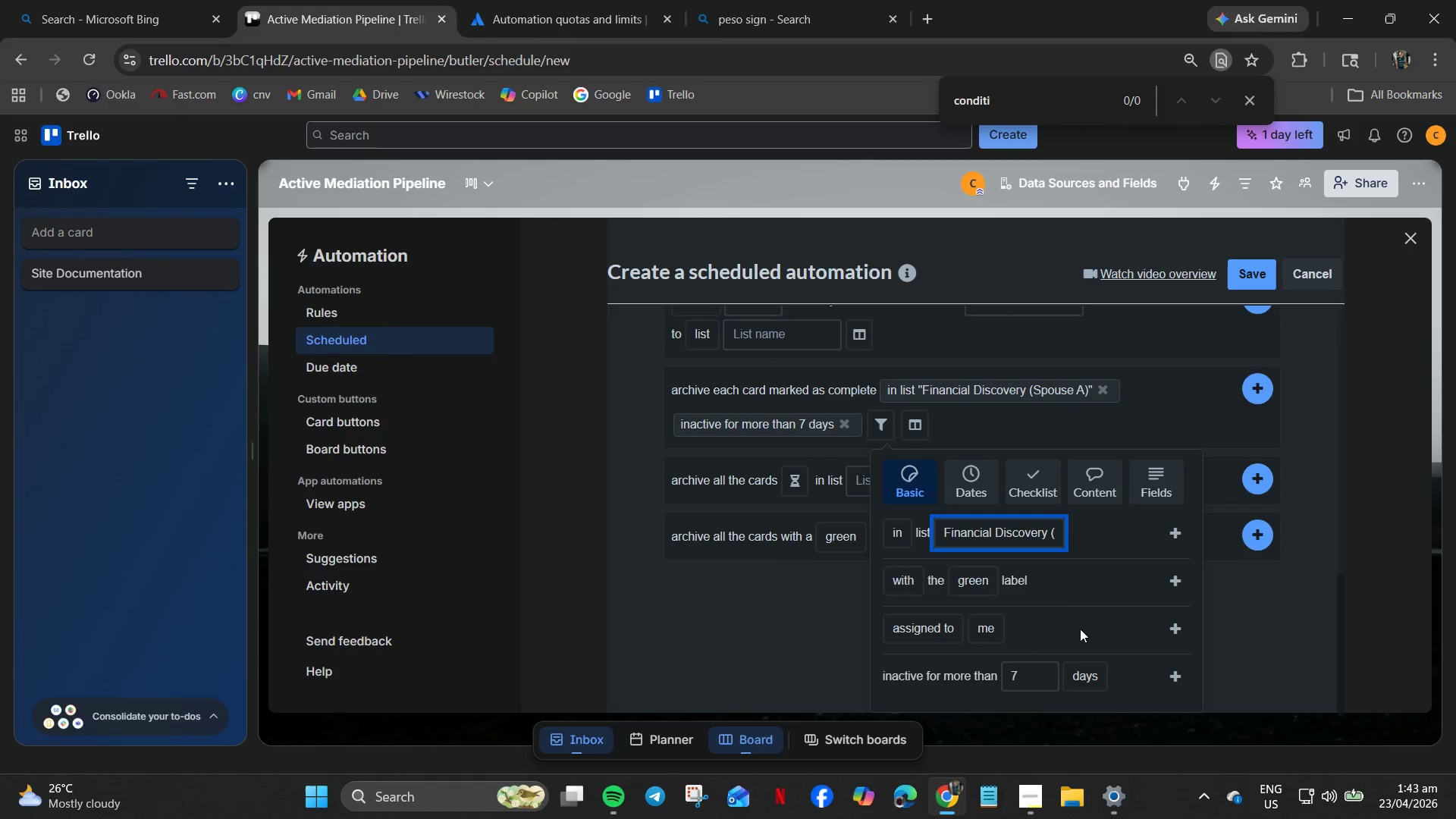 
left_click([1010, 573])
 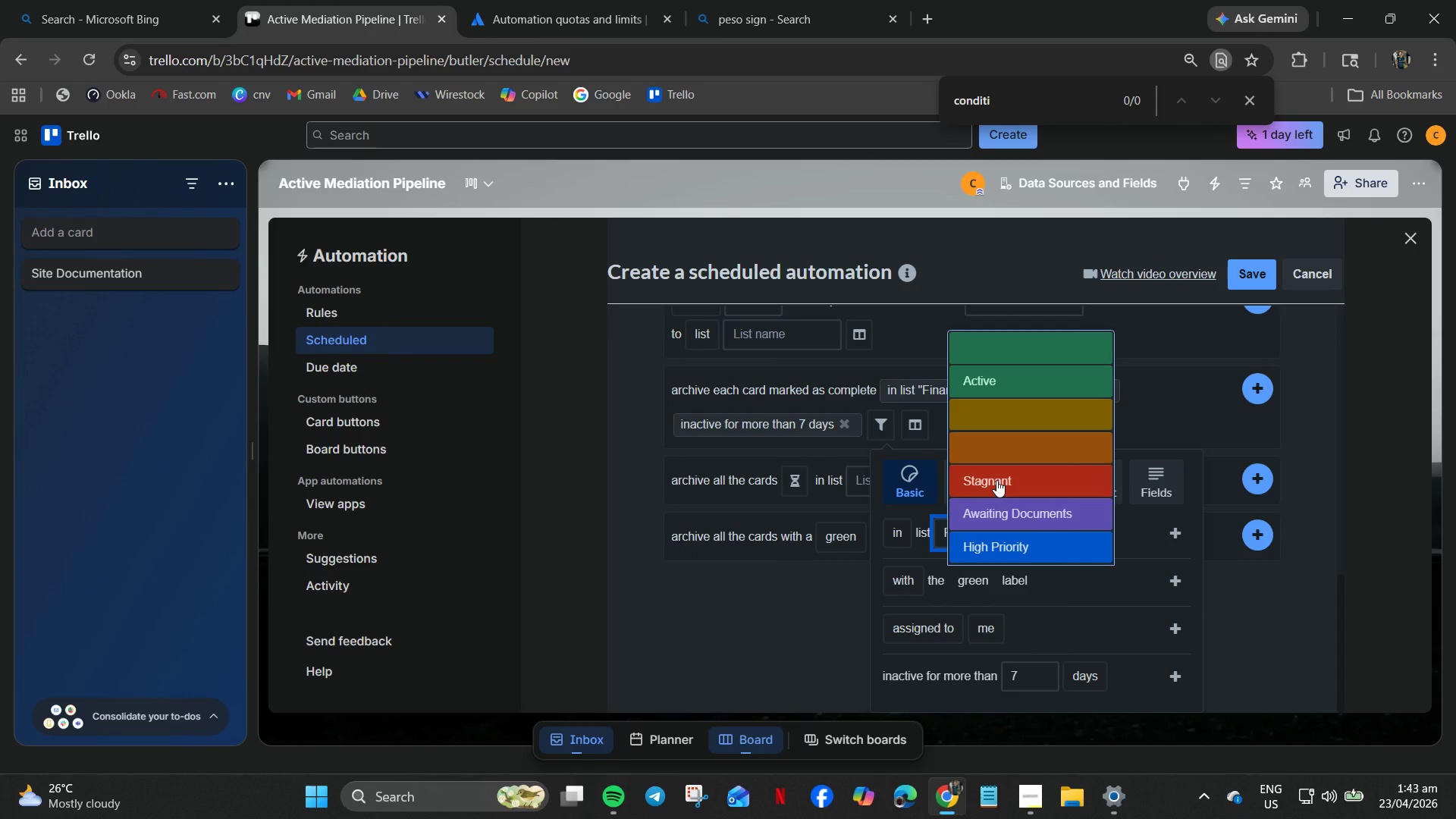 
left_click([996, 480])
 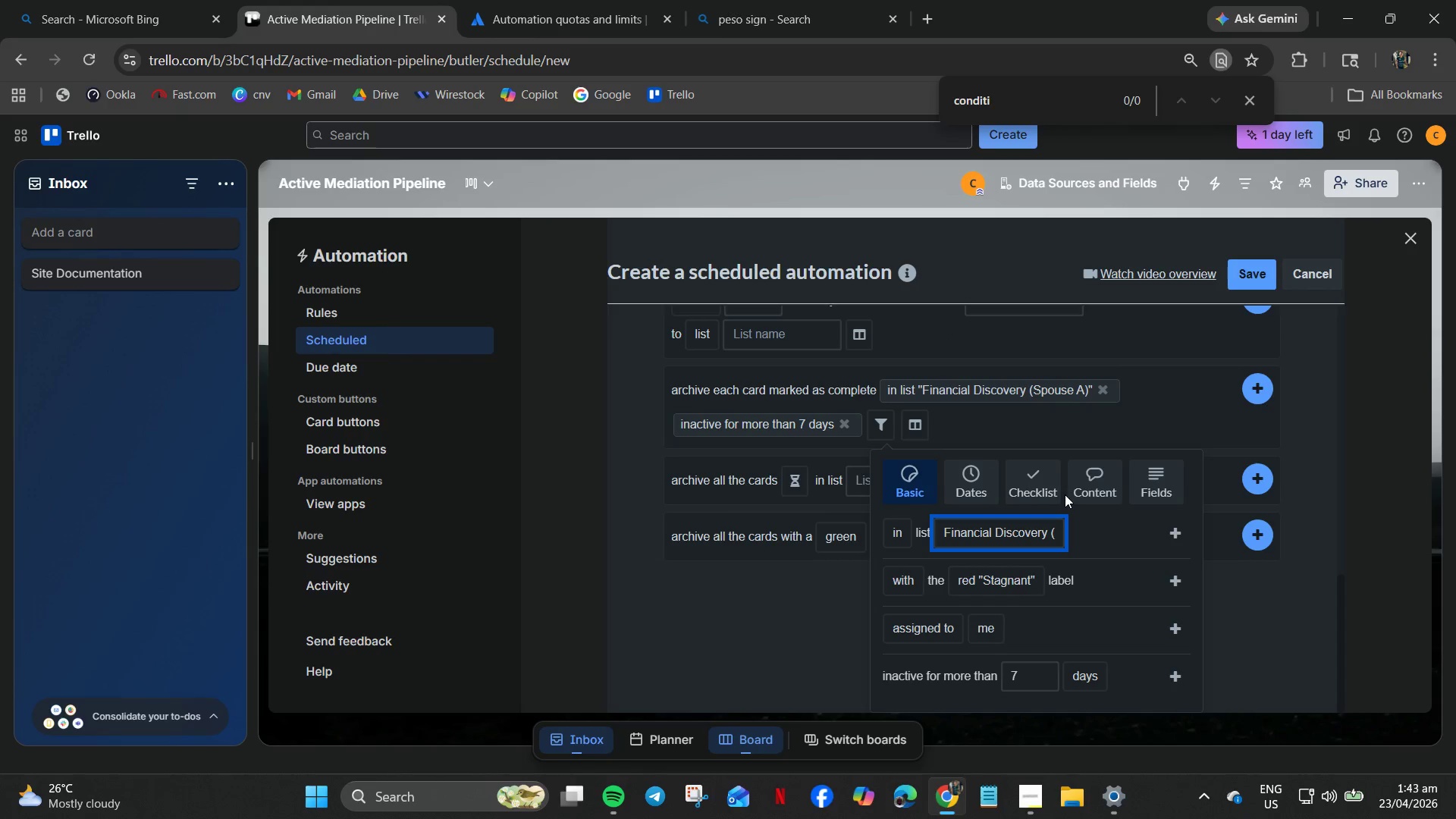 
scroll: coordinate [1020, 607], scroll_direction: down, amount: 2.0
 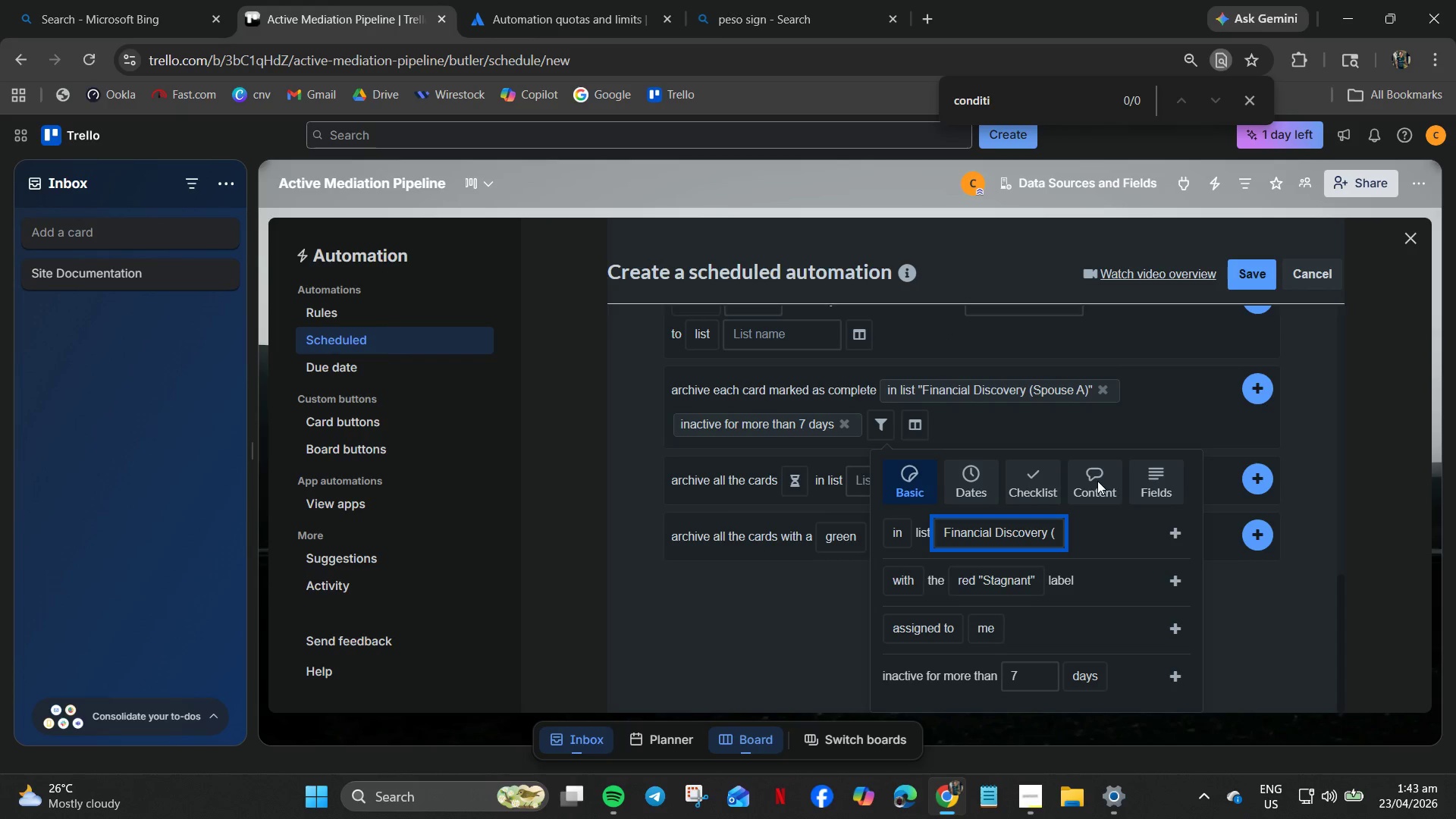 
left_click([1157, 482])
 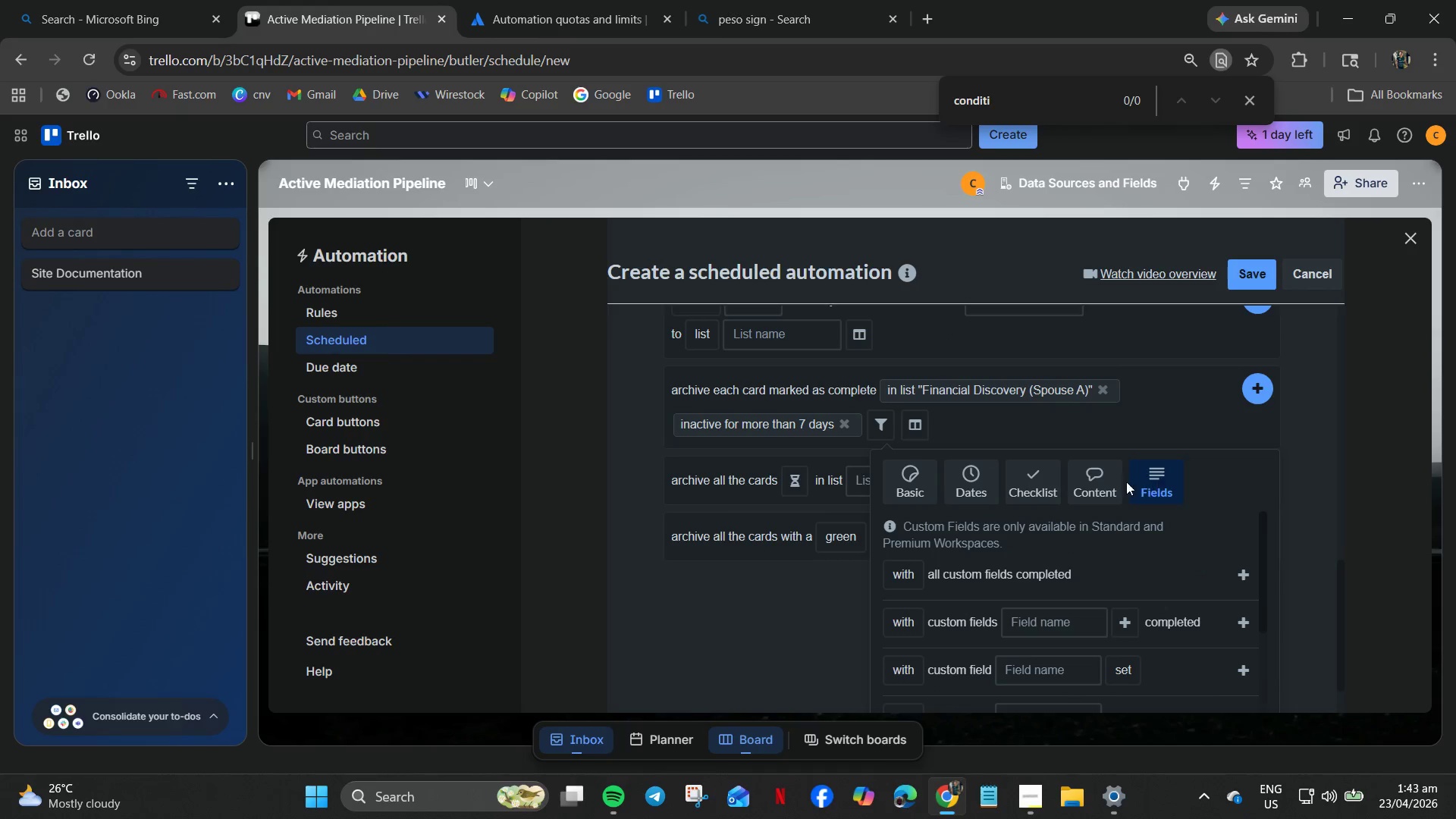 
left_click([1045, 485])
 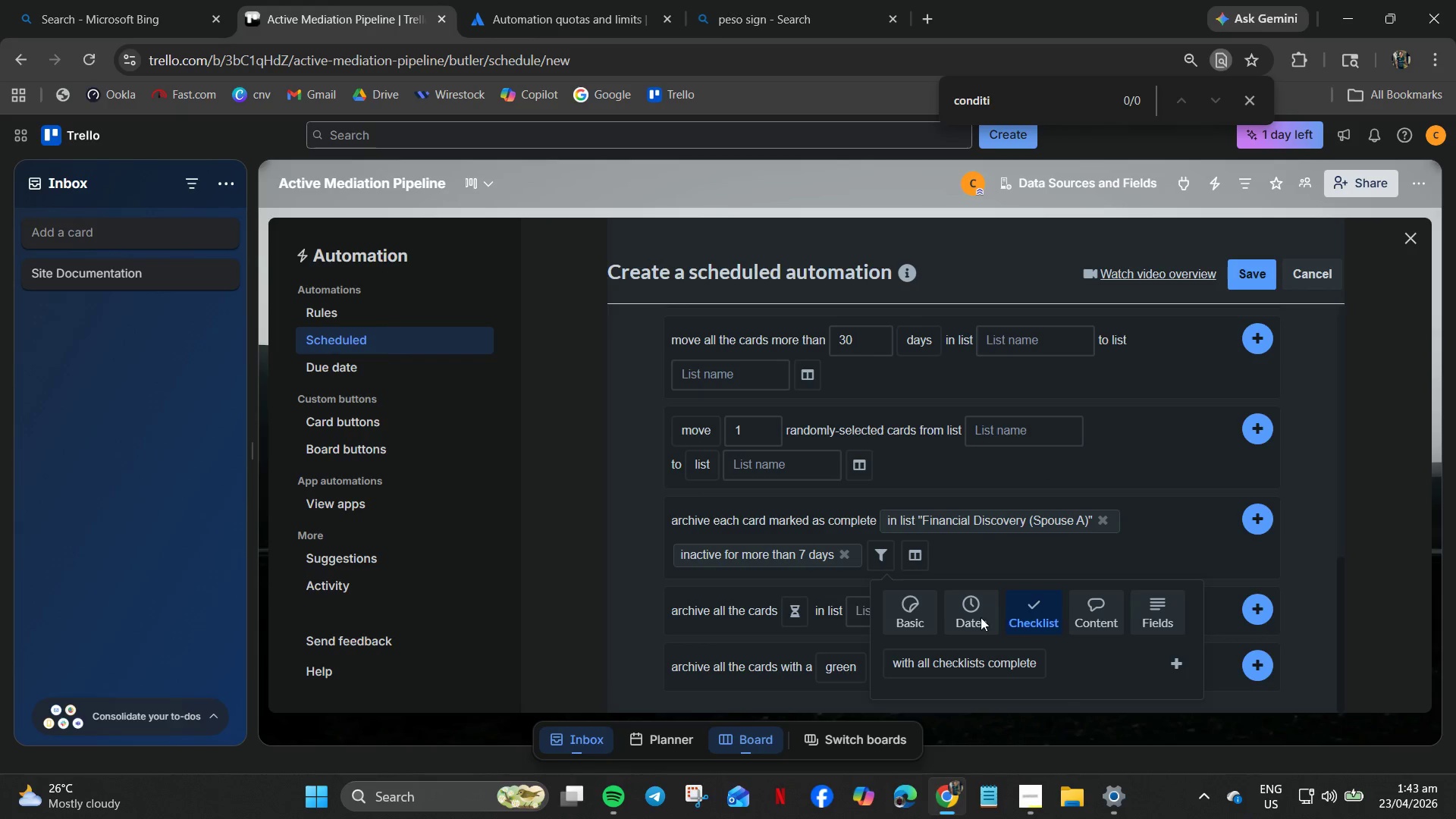 
left_click([968, 618])
 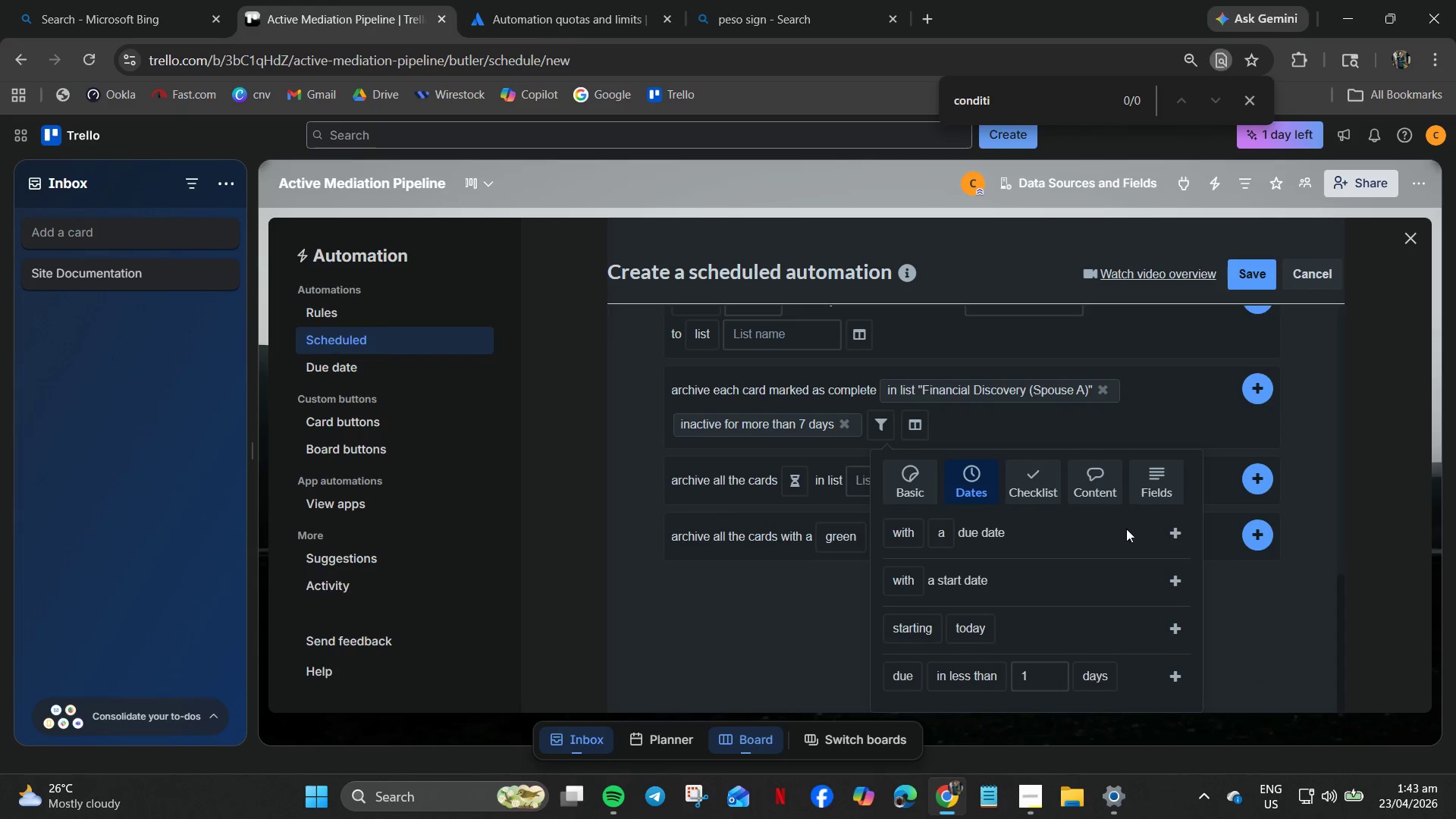 
left_click([1086, 469])
 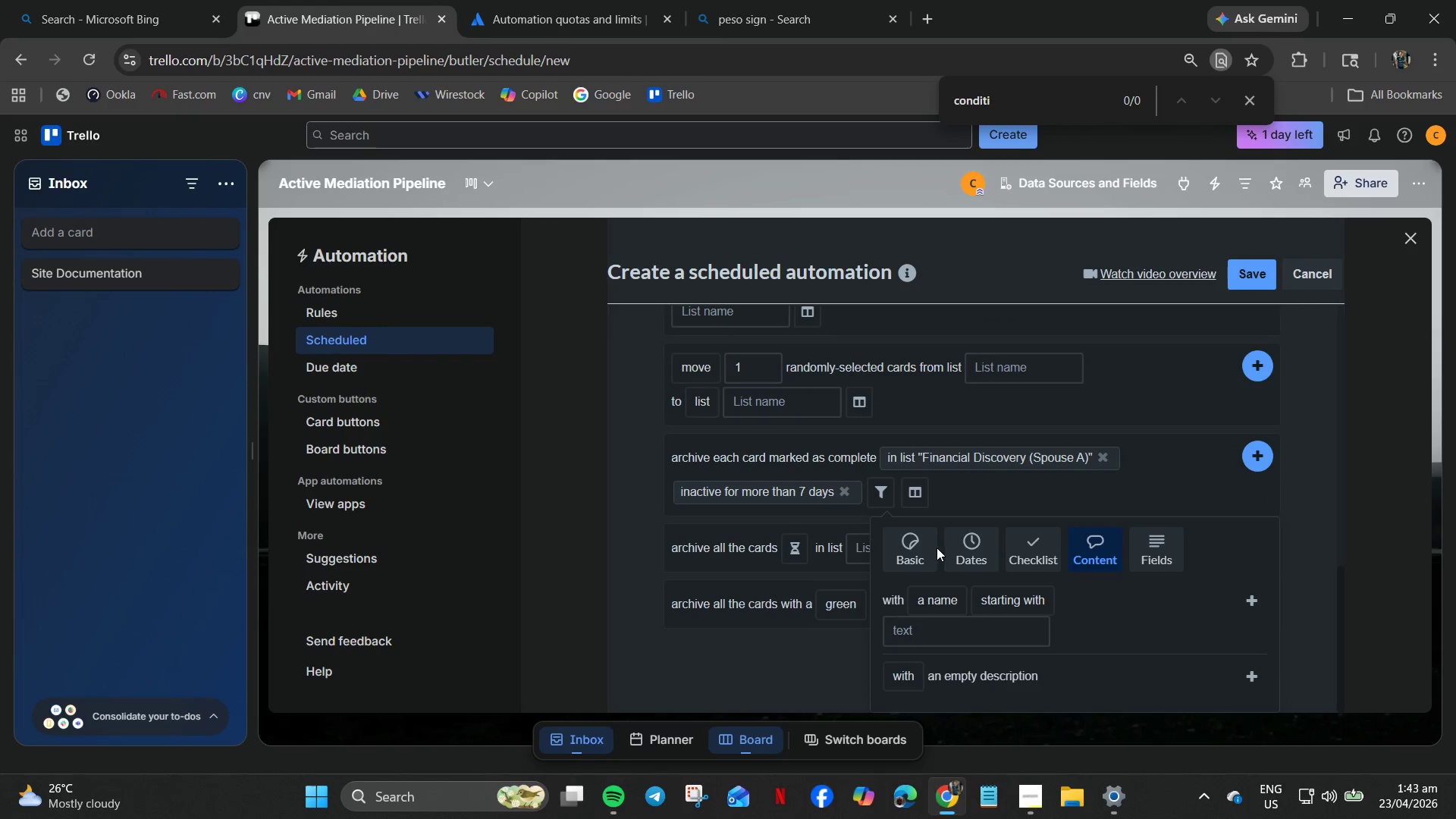 
scroll: coordinate [1074, 644], scroll_direction: down, amount: 5.0
 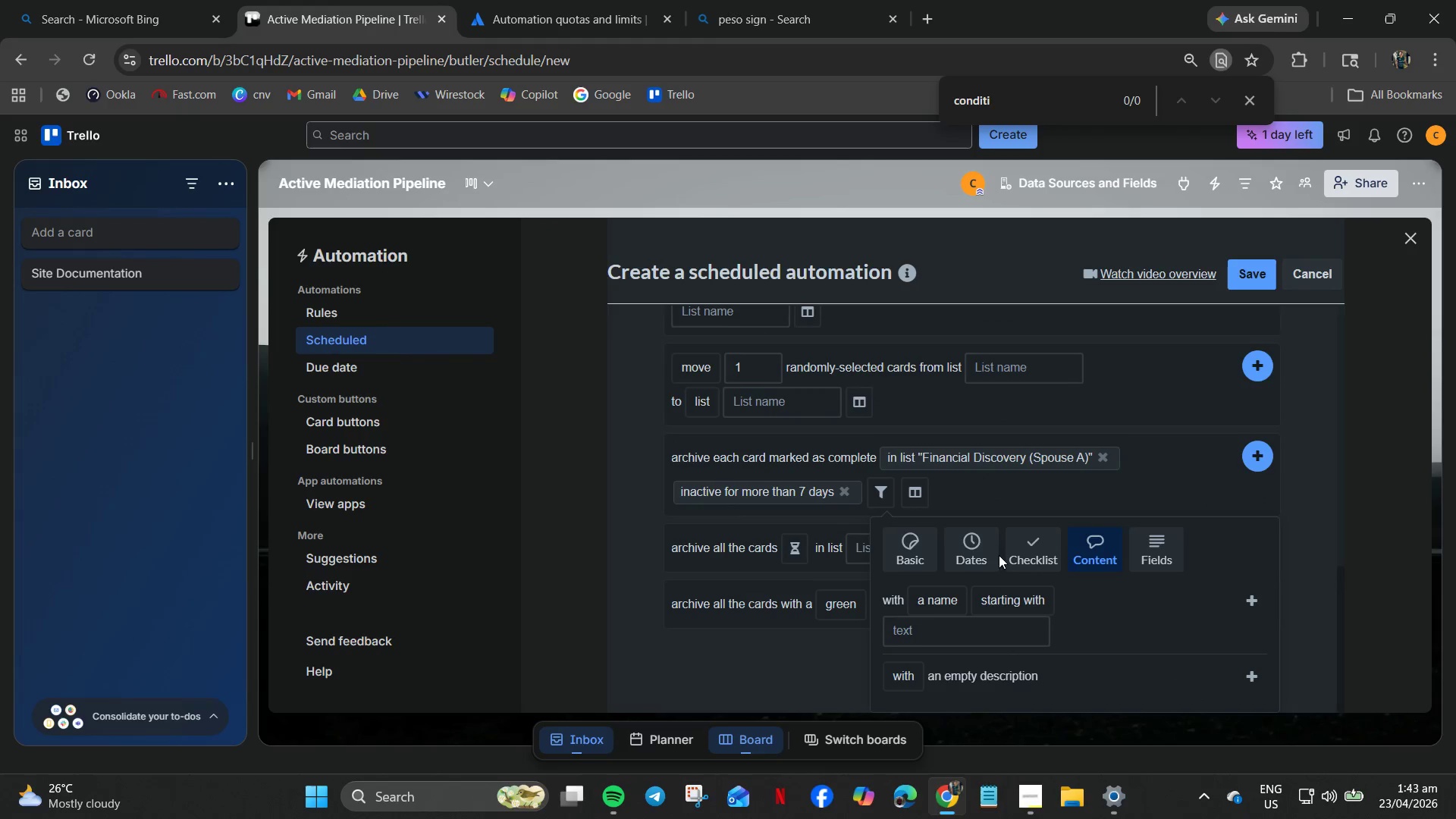 
left_click([905, 556])
 